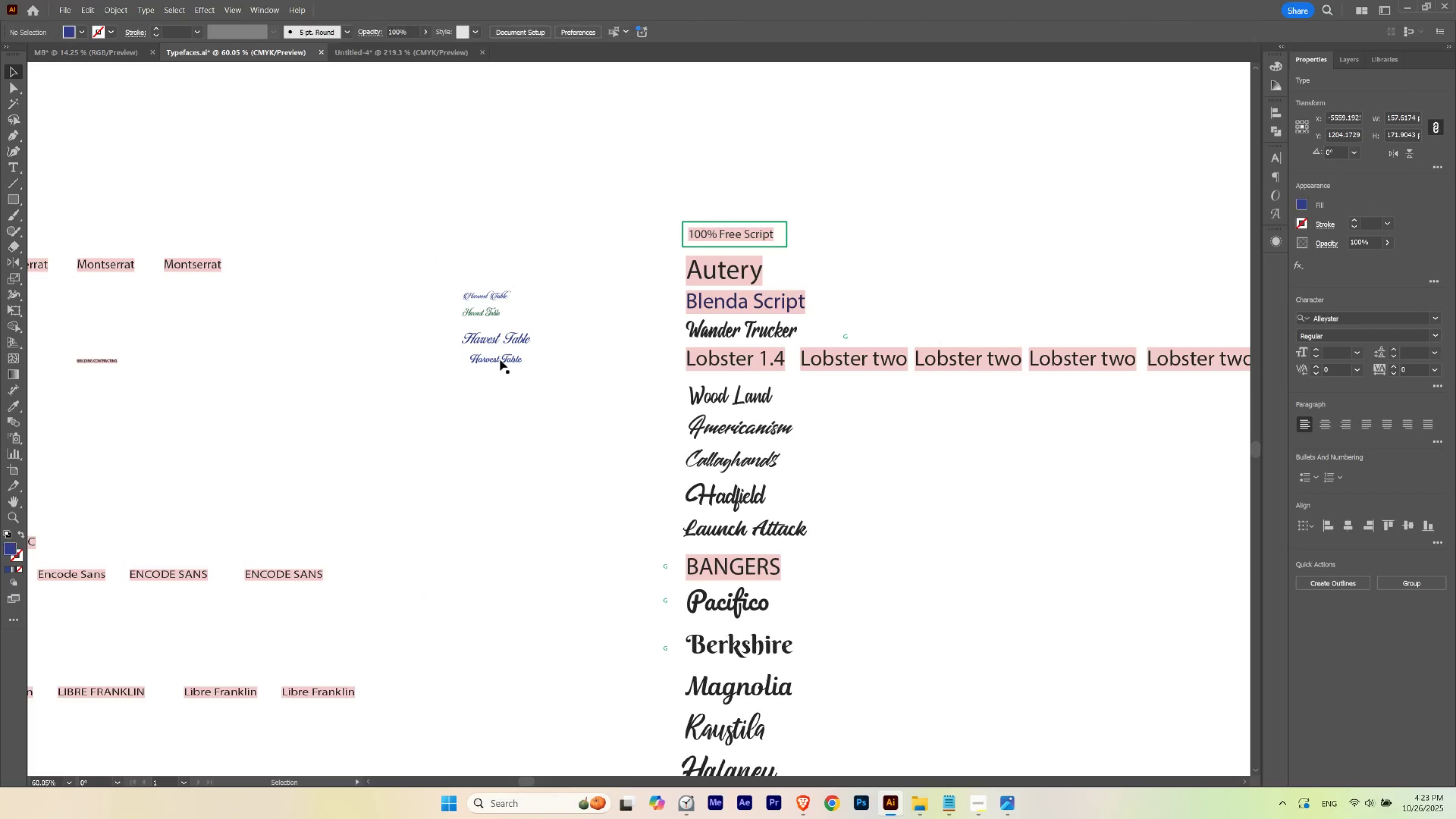 
hold_key(key=AltLeft, duration=1.68)
left_click_drag(start_coordinate=[498, 360], to_coordinate=[496, 435])
 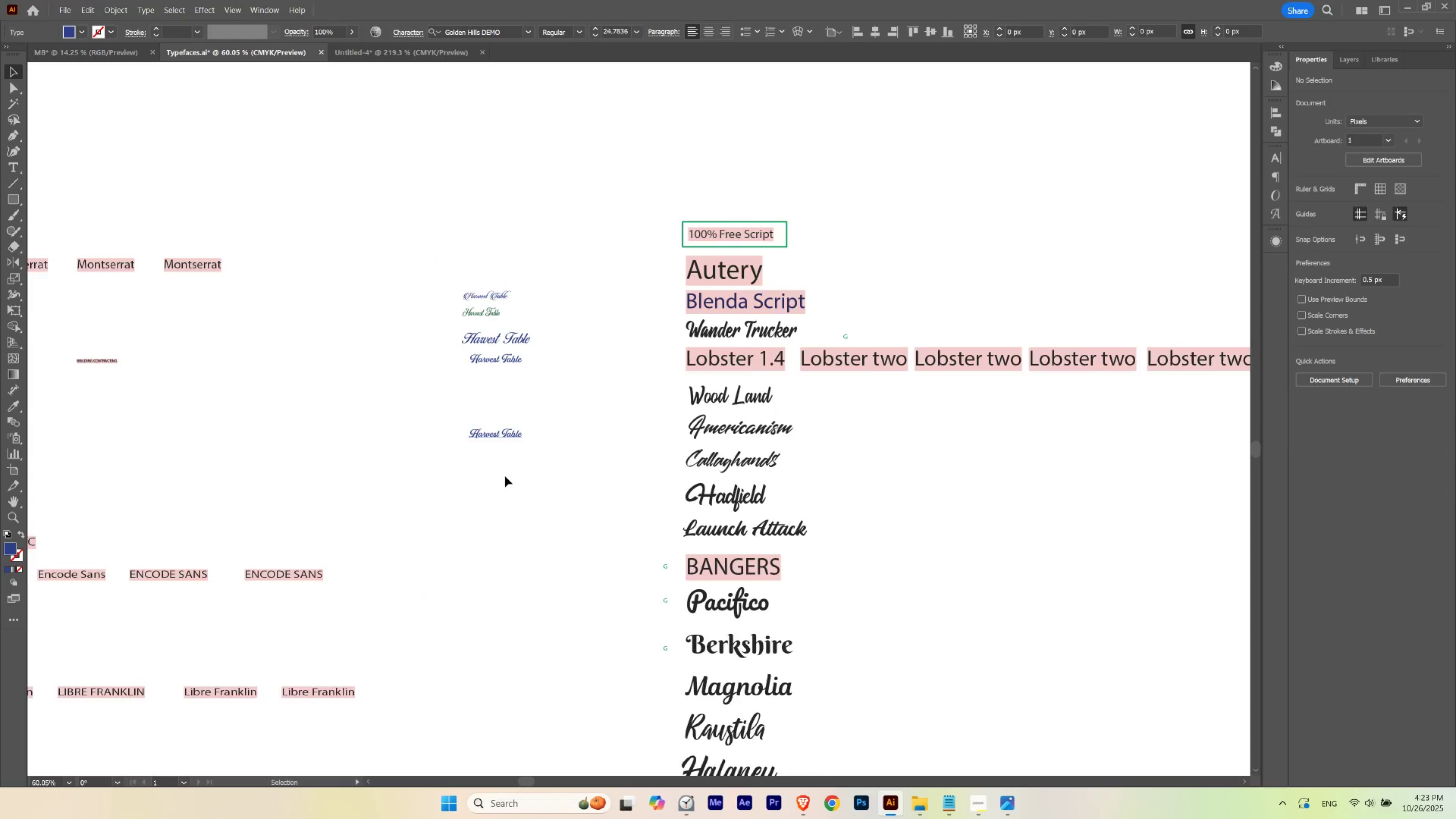 
hold_key(key=ShiftLeft, duration=1.14)
 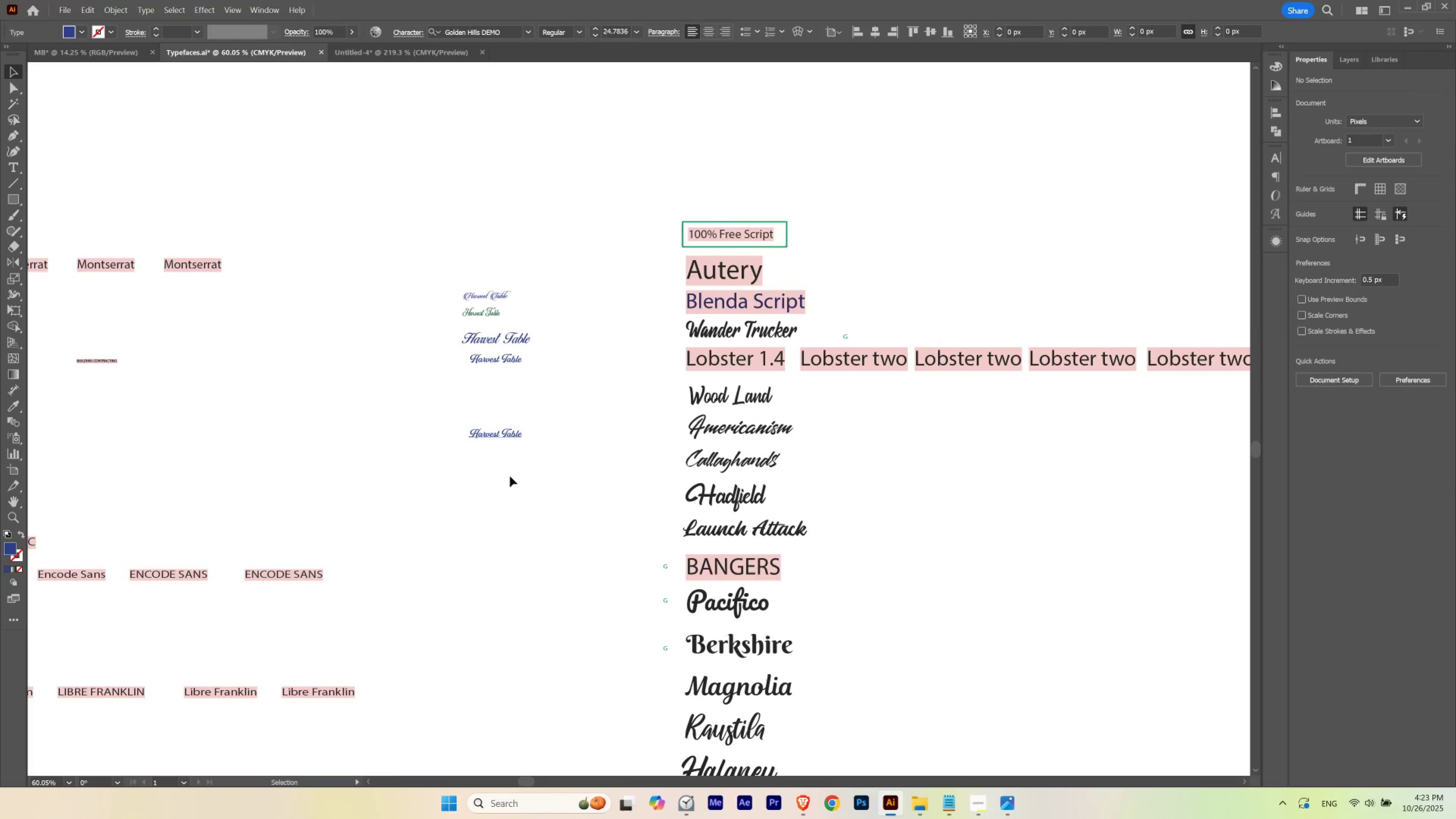 
hold_key(key=ControlLeft, duration=0.68)
 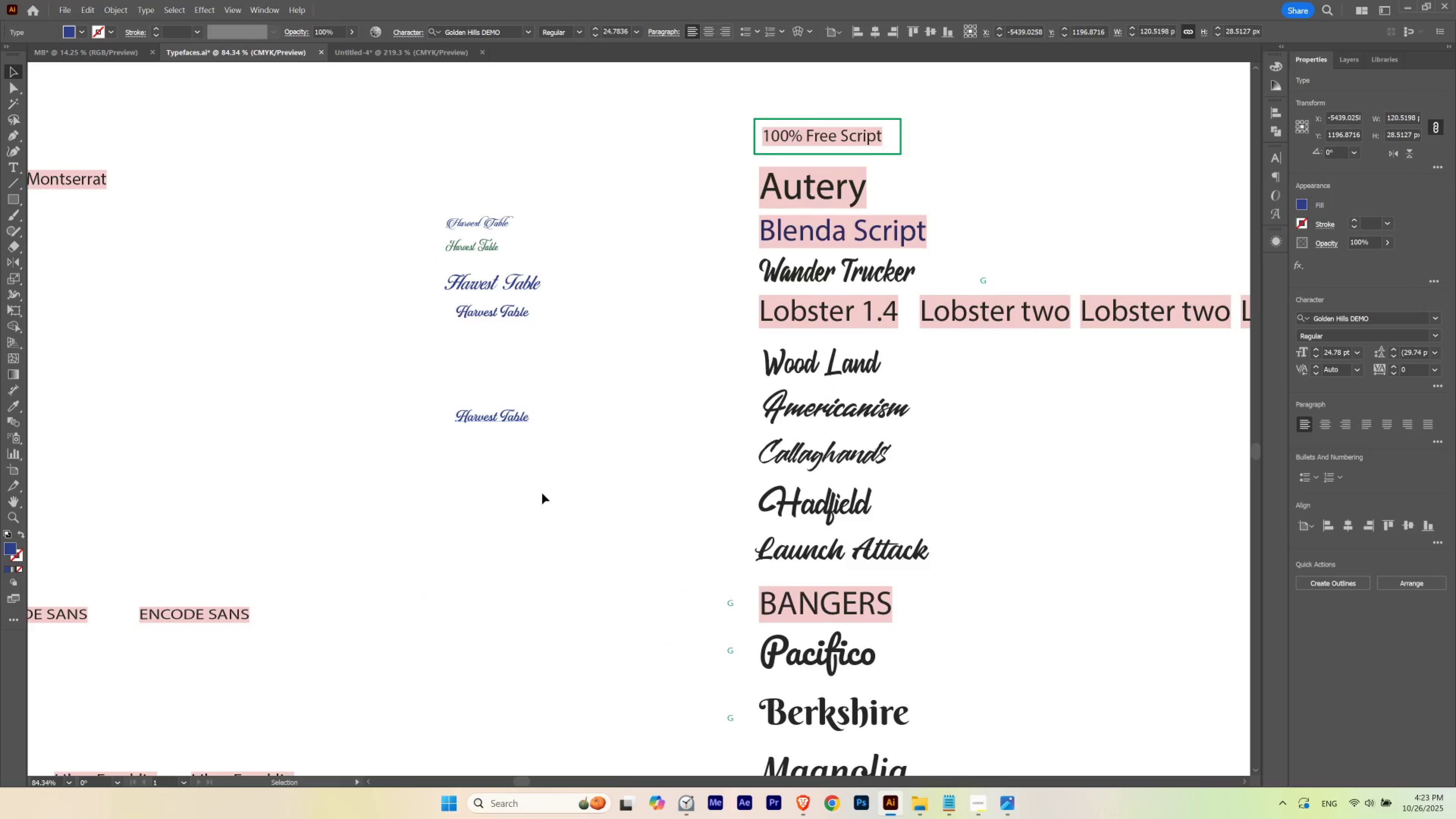 
hold_key(key=Space, duration=0.84)
 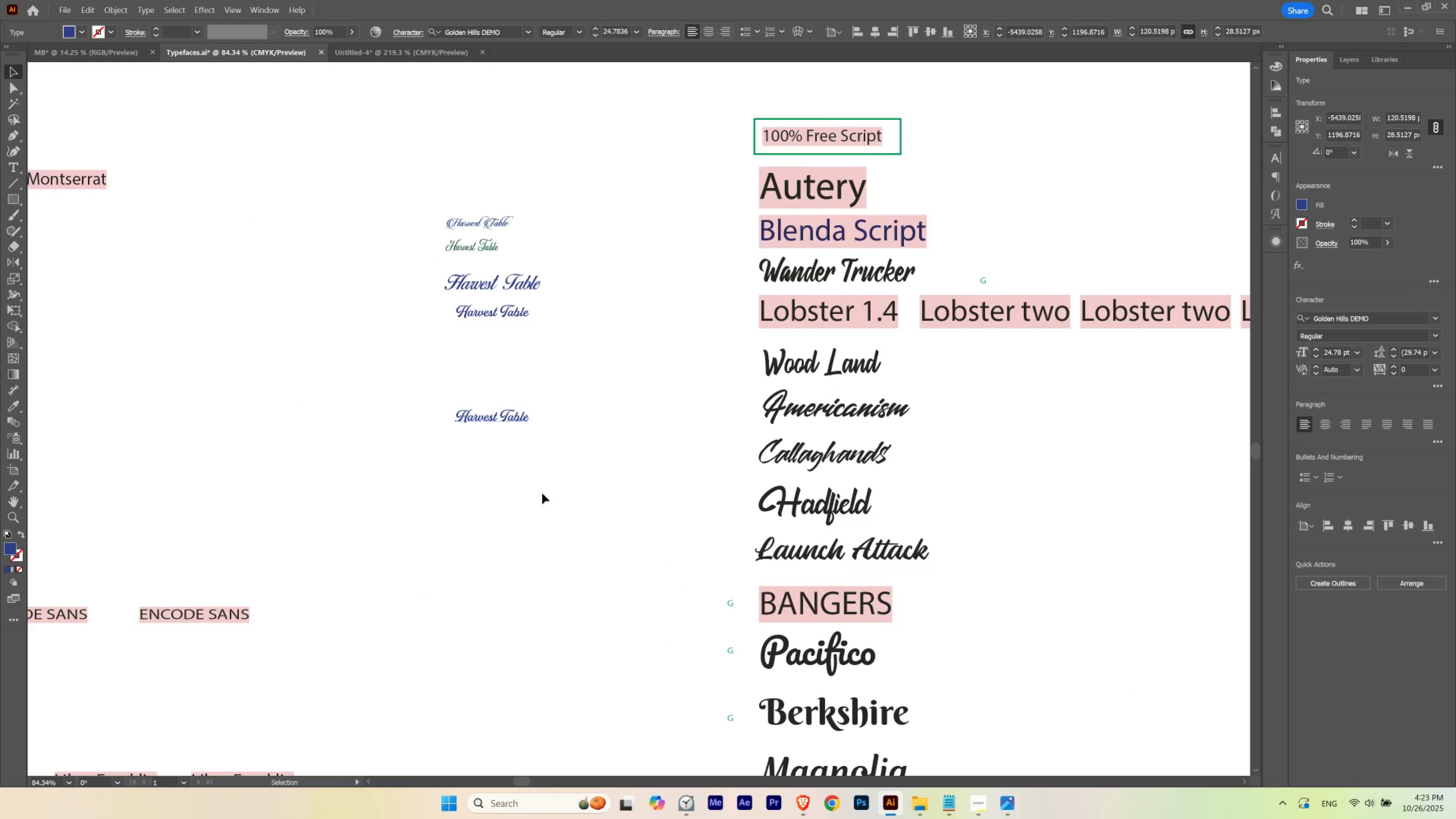 
left_click_drag(start_coordinate=[505, 476], to_coordinate=[542, 493])
 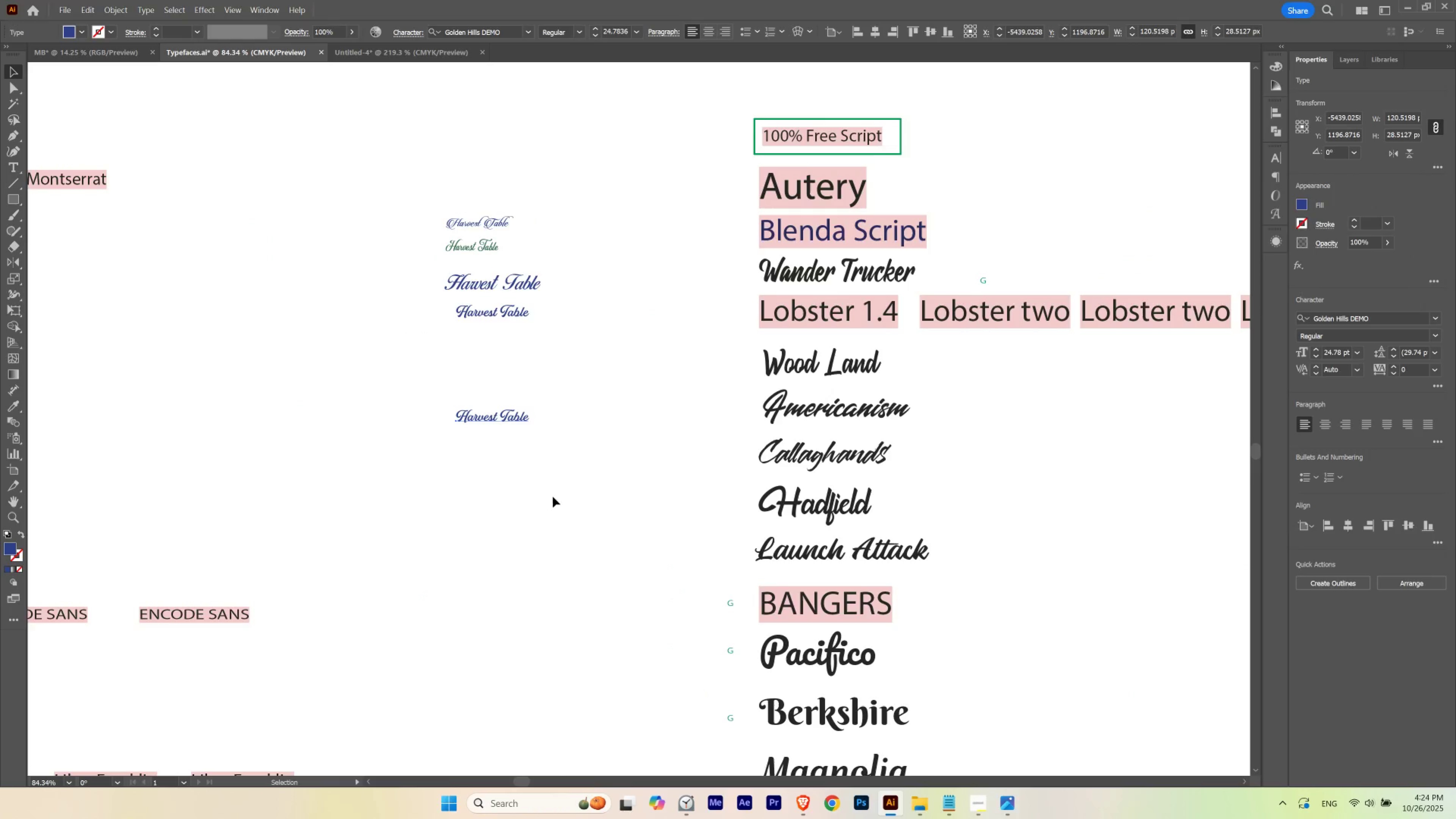 
key(I)
 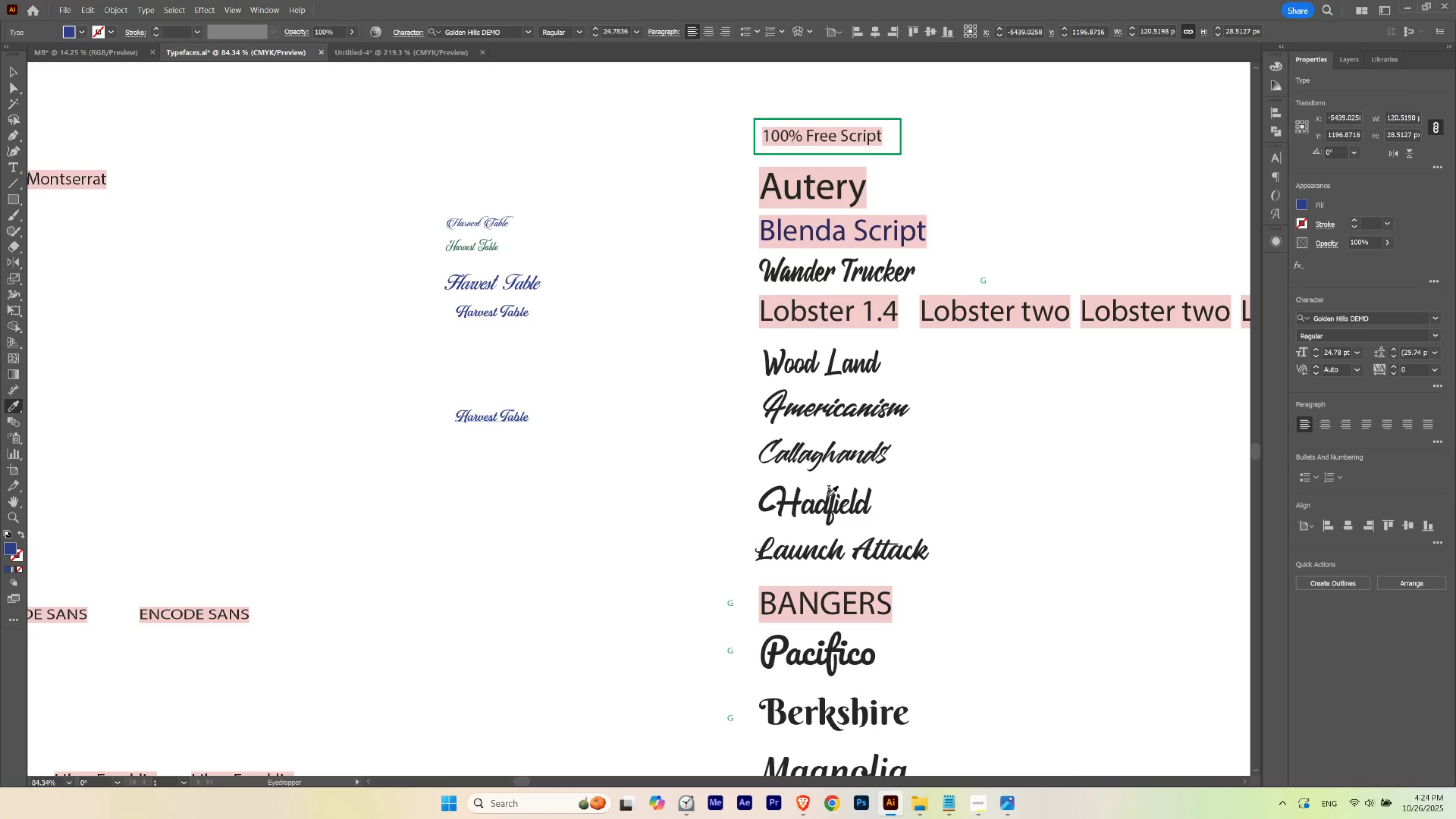 
left_click([824, 499])
 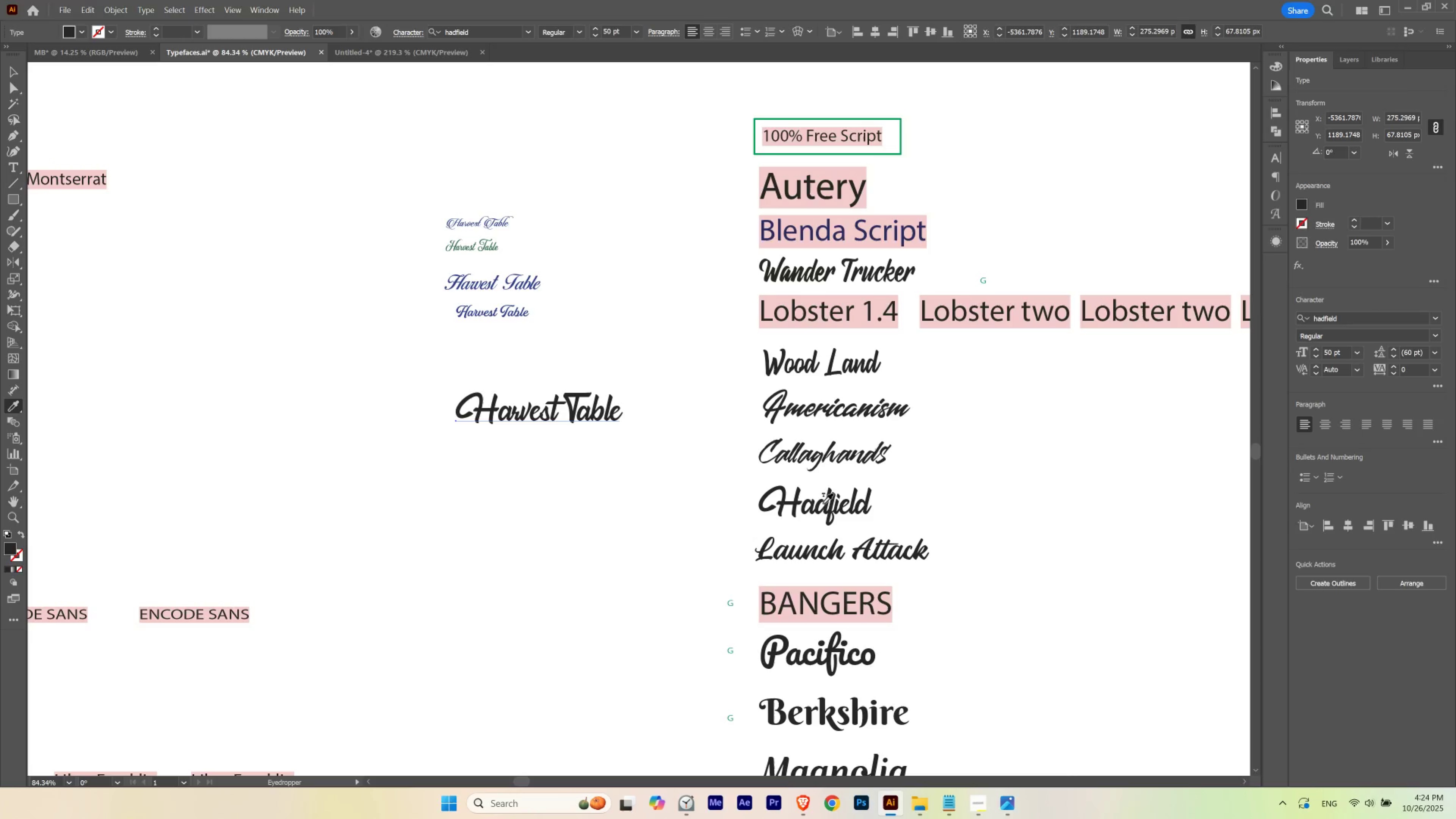 
hold_key(key=ControlLeft, duration=0.46)
 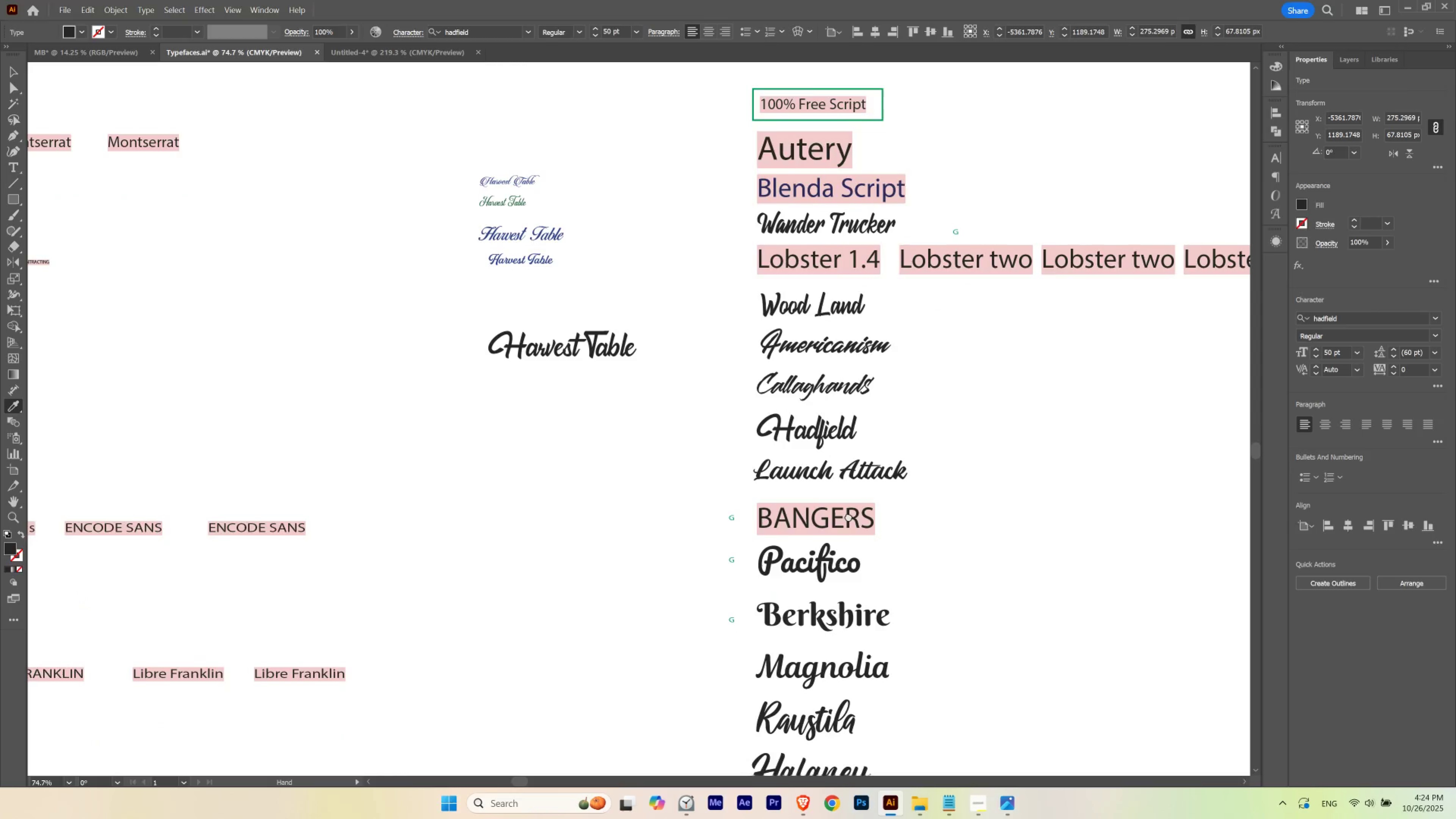 
hold_key(key=Space, duration=1.15)
 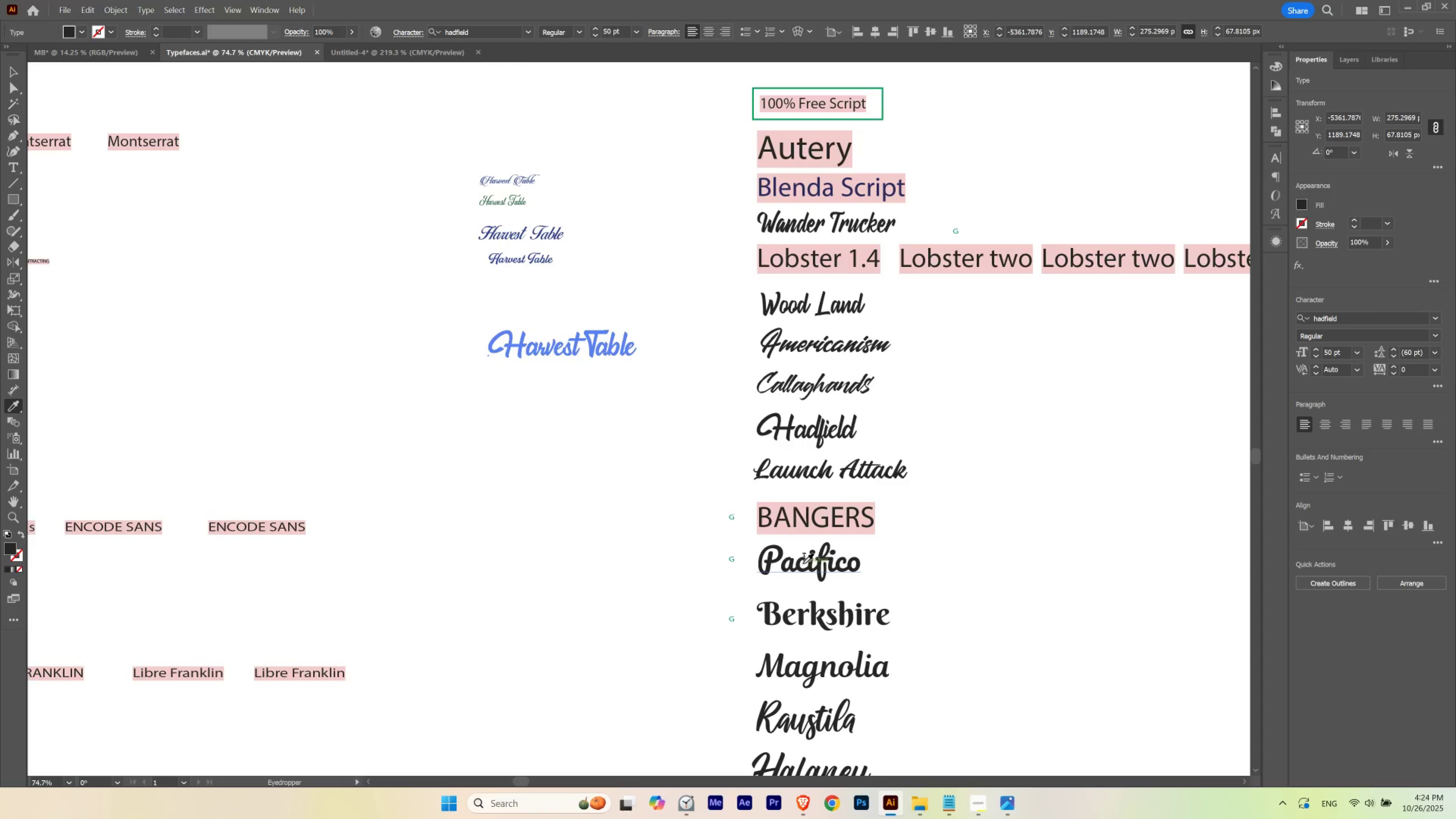 
left_click_drag(start_coordinate=[854, 481], to_coordinate=[841, 490])
 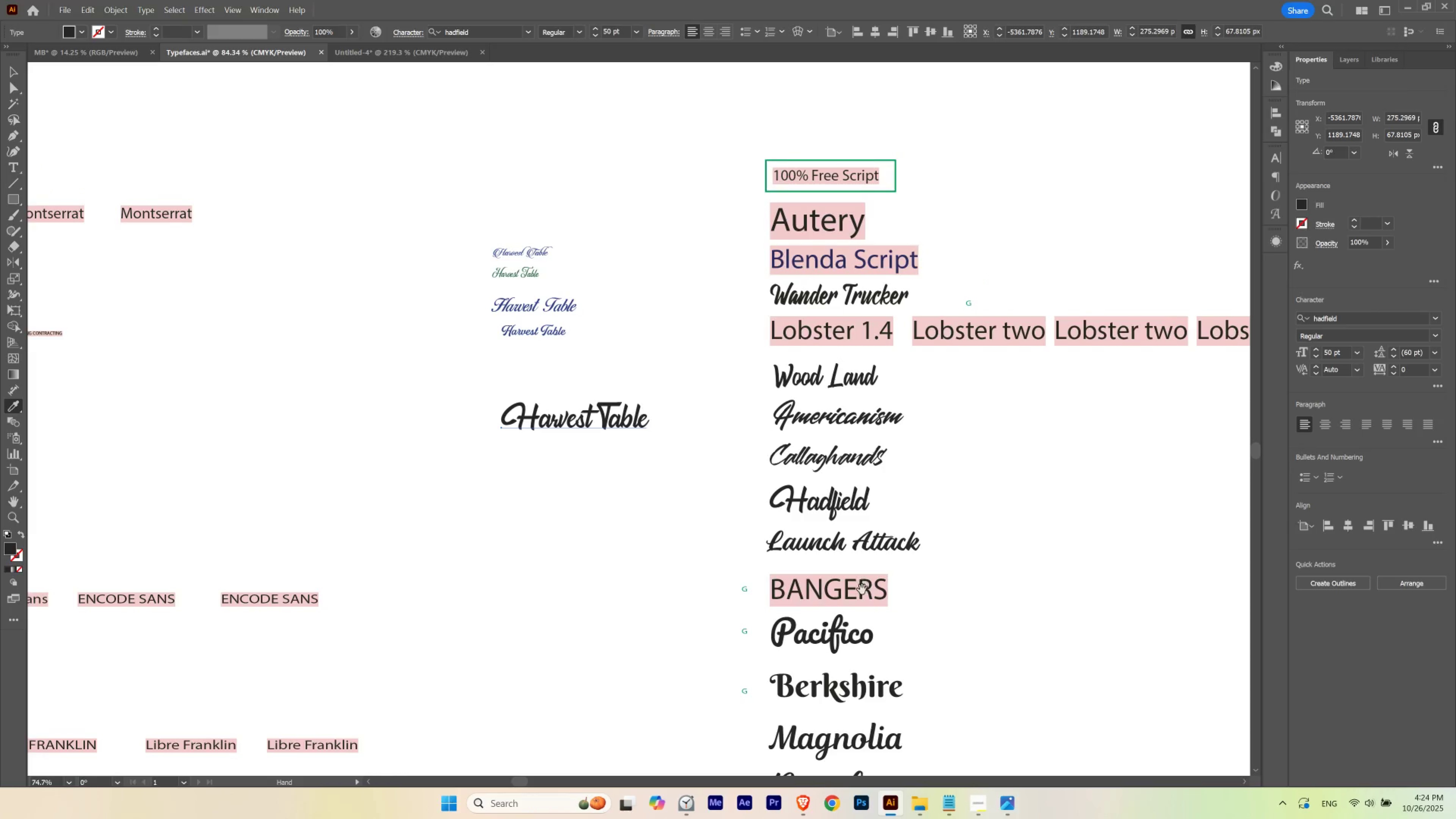 
left_click_drag(start_coordinate=[861, 588], to_coordinate=[848, 516])
 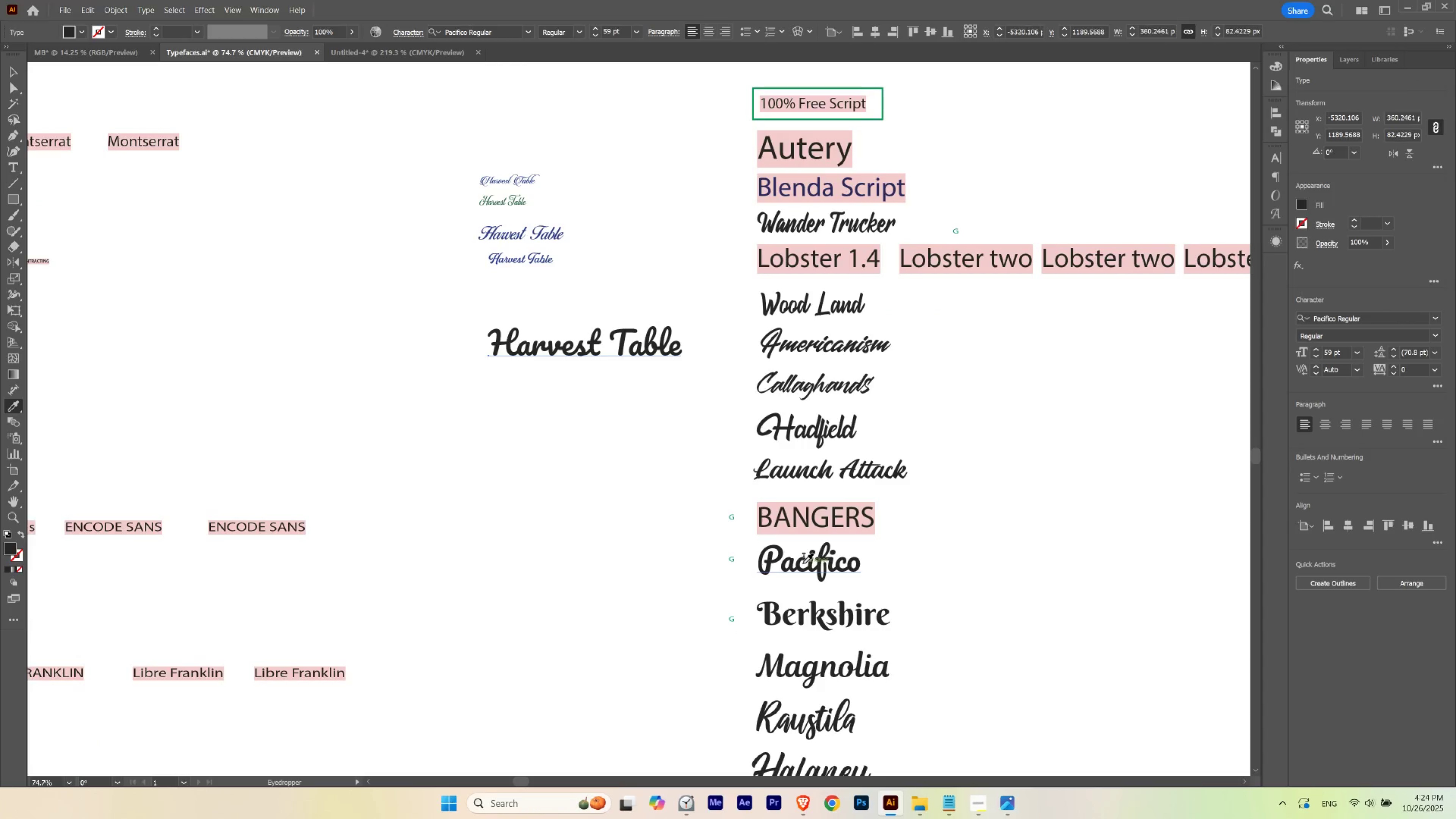 
key(V)
 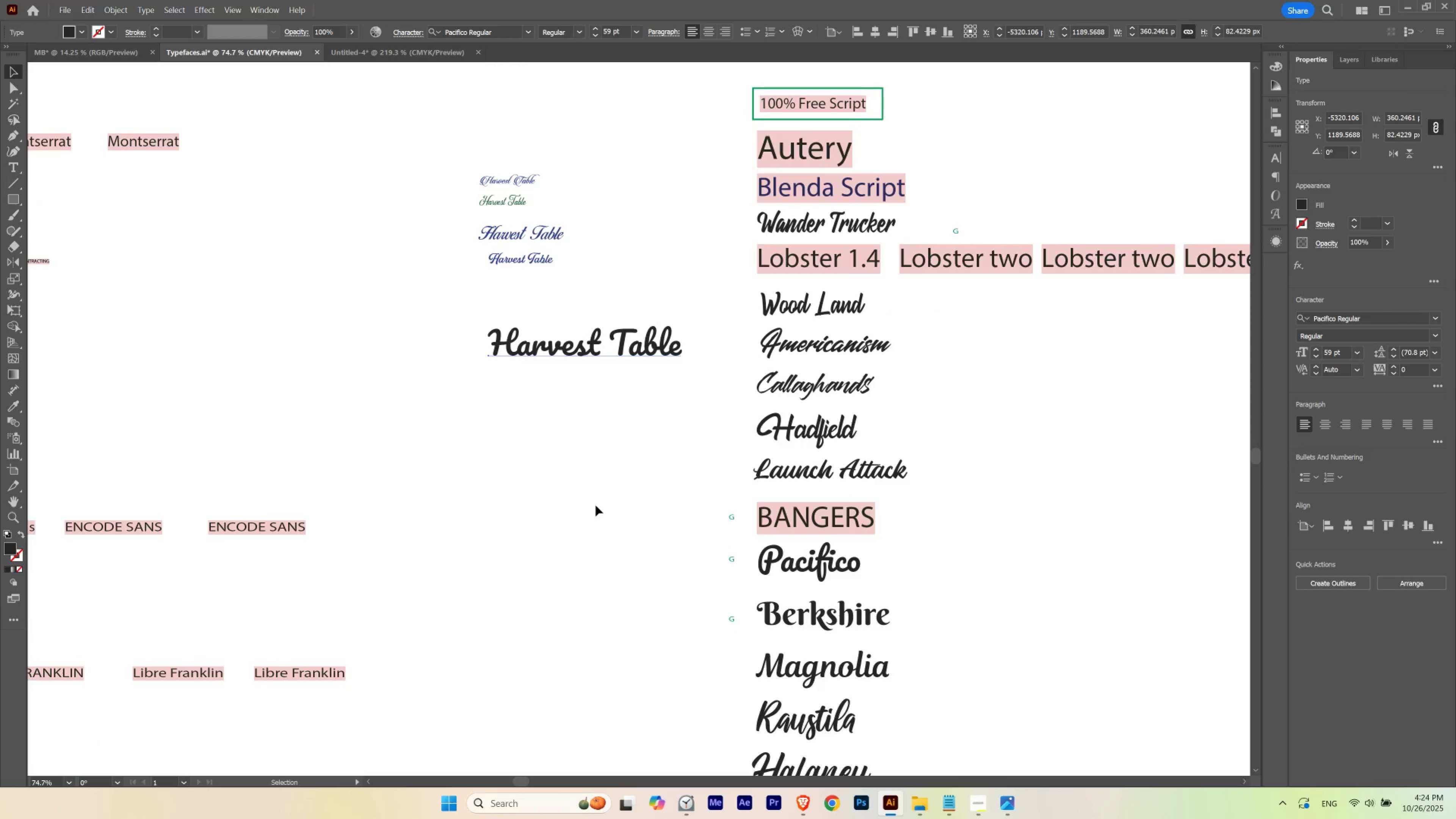 
left_click([596, 505])
 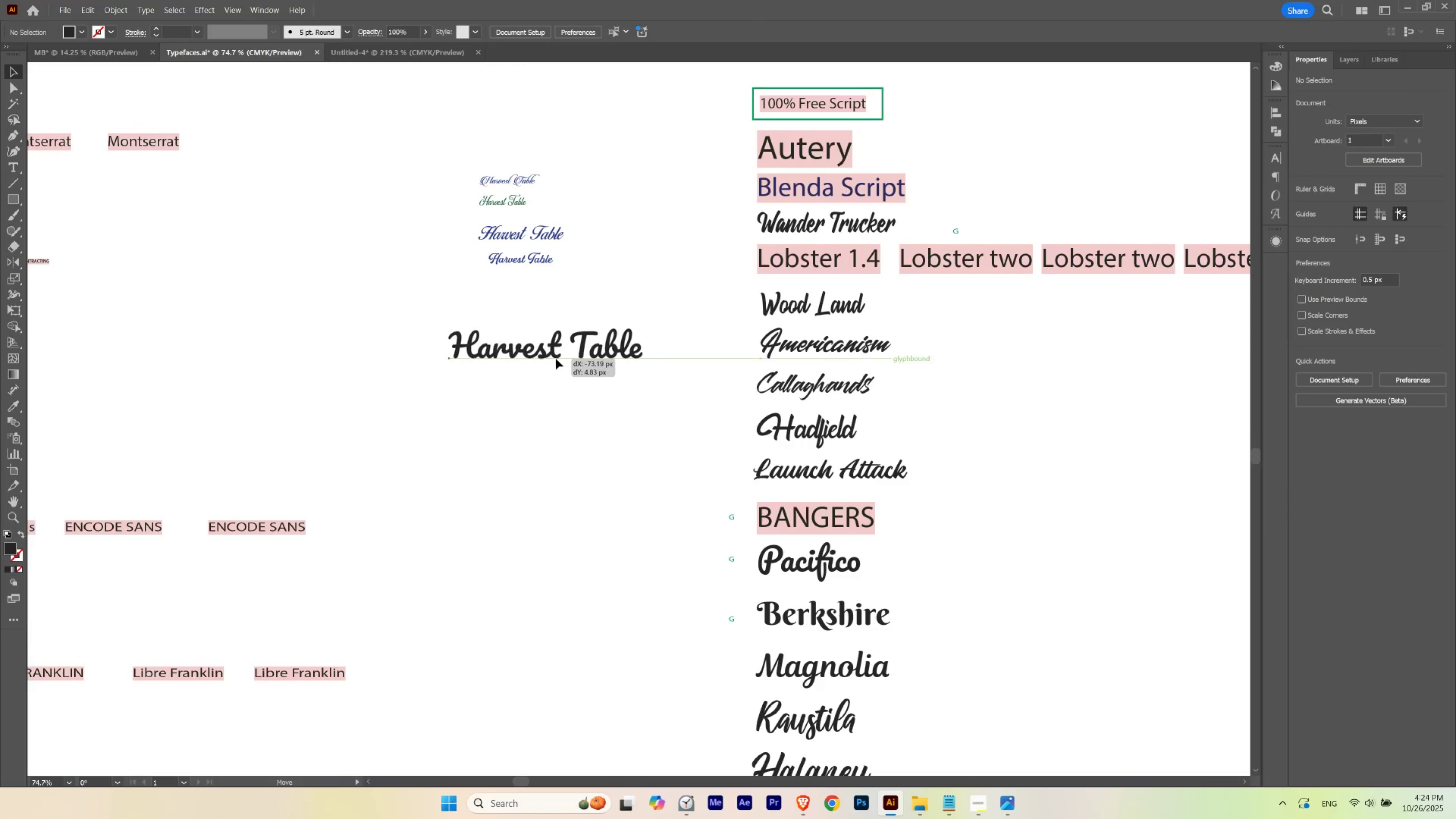 
hold_key(key=AltLeft, duration=1.54)
 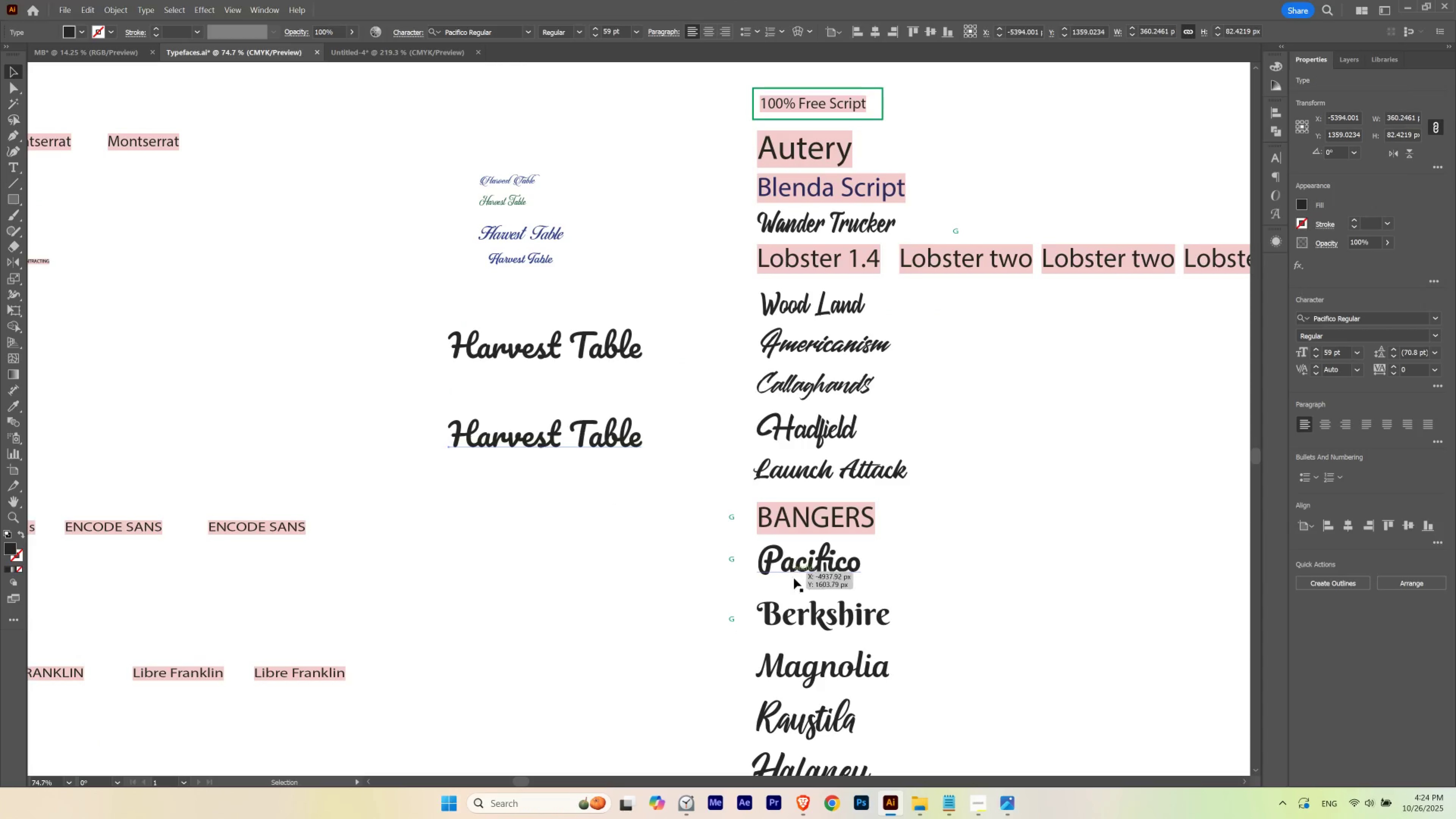 
hold_key(key=ShiftLeft, duration=1.11)
 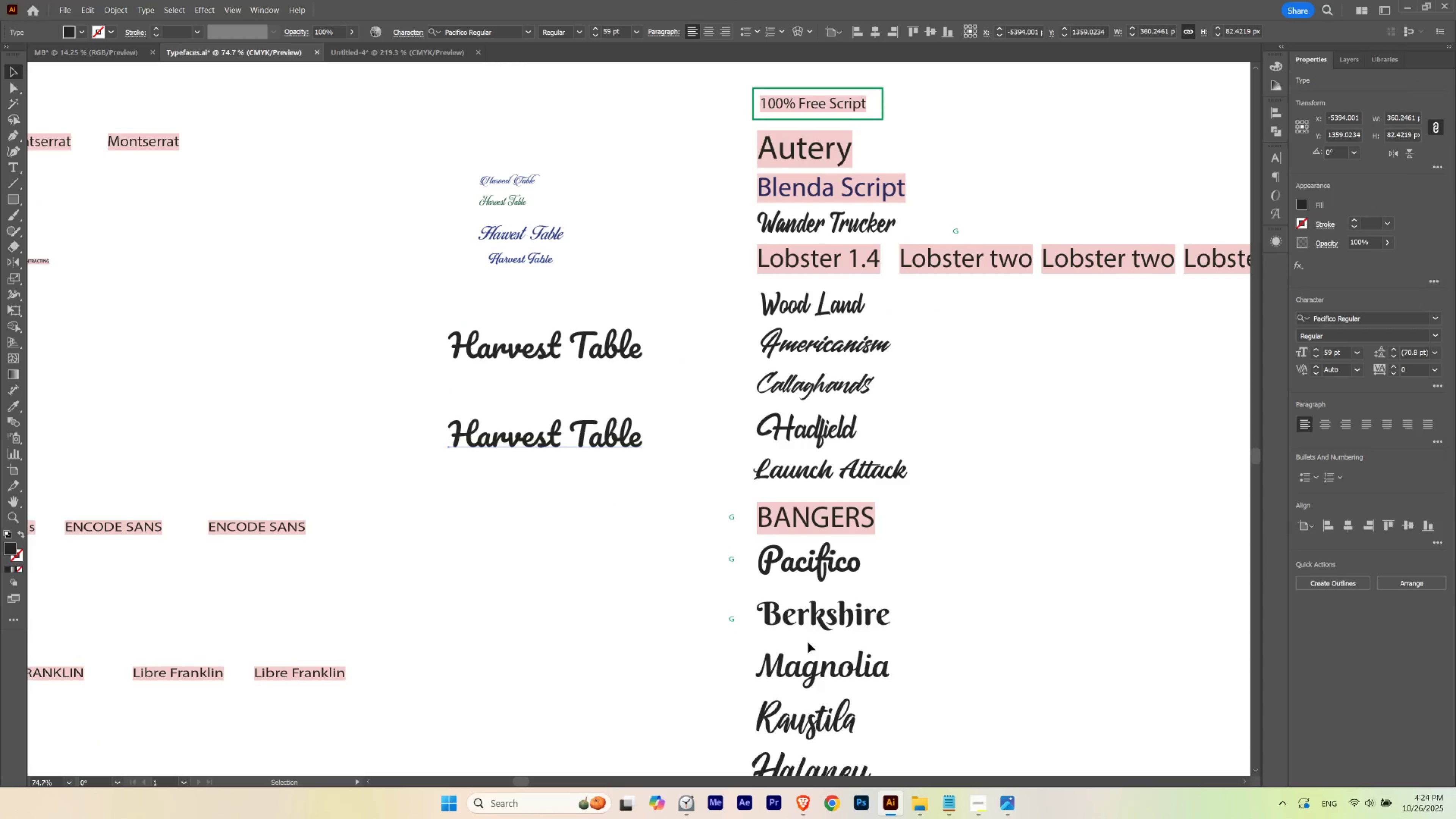 
key(I)
 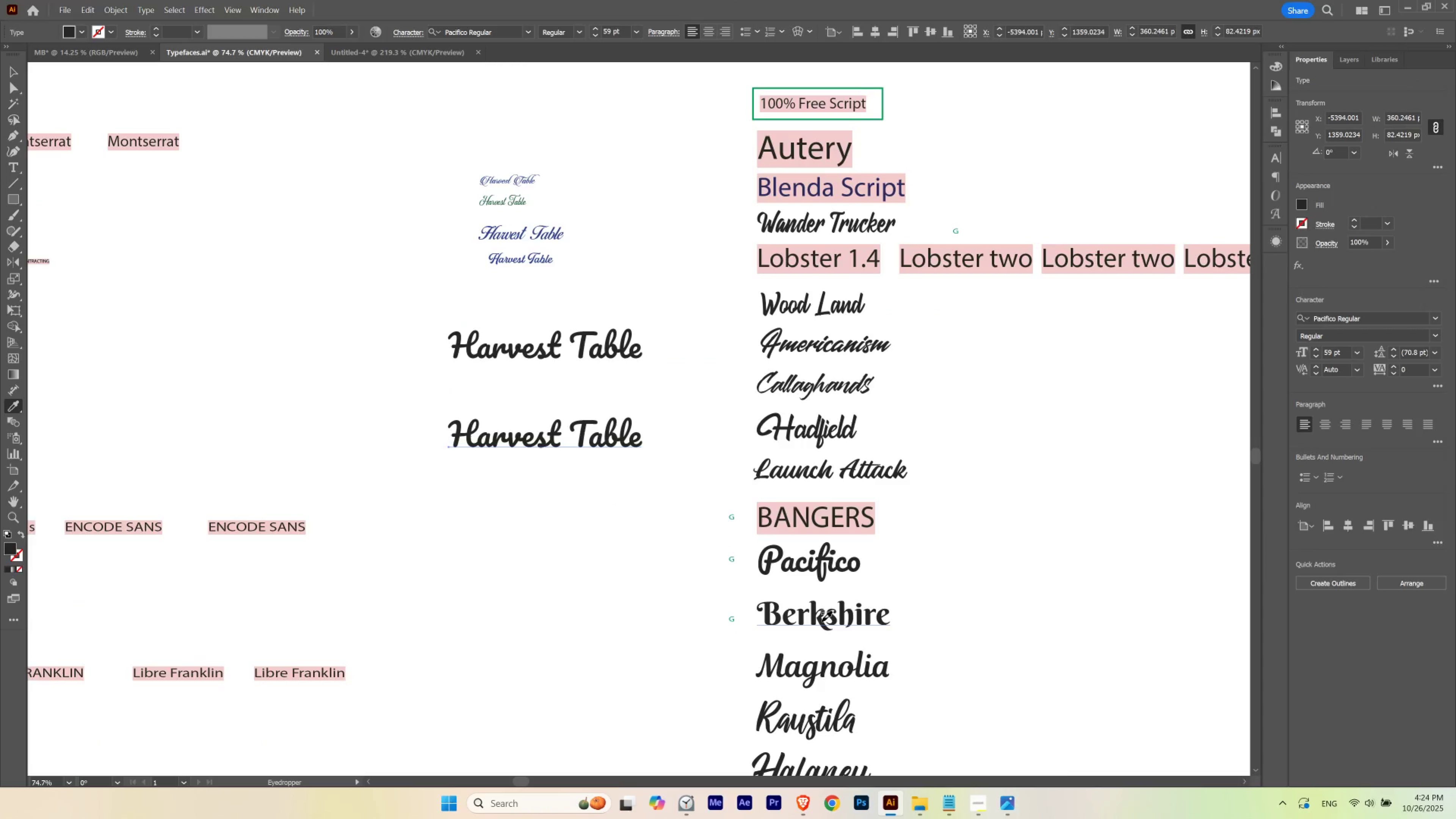 
left_click([822, 621])
 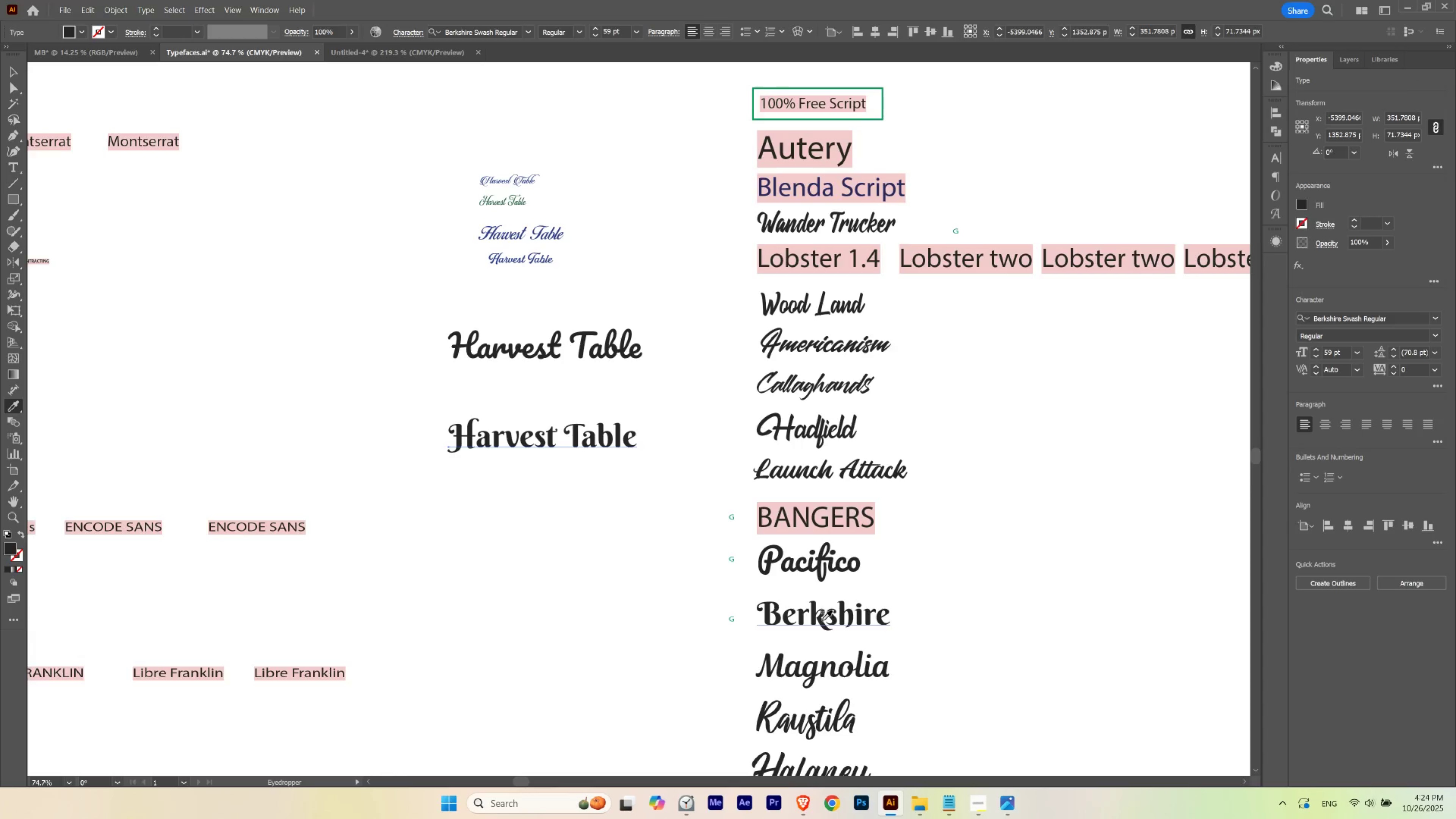 
key(V)
 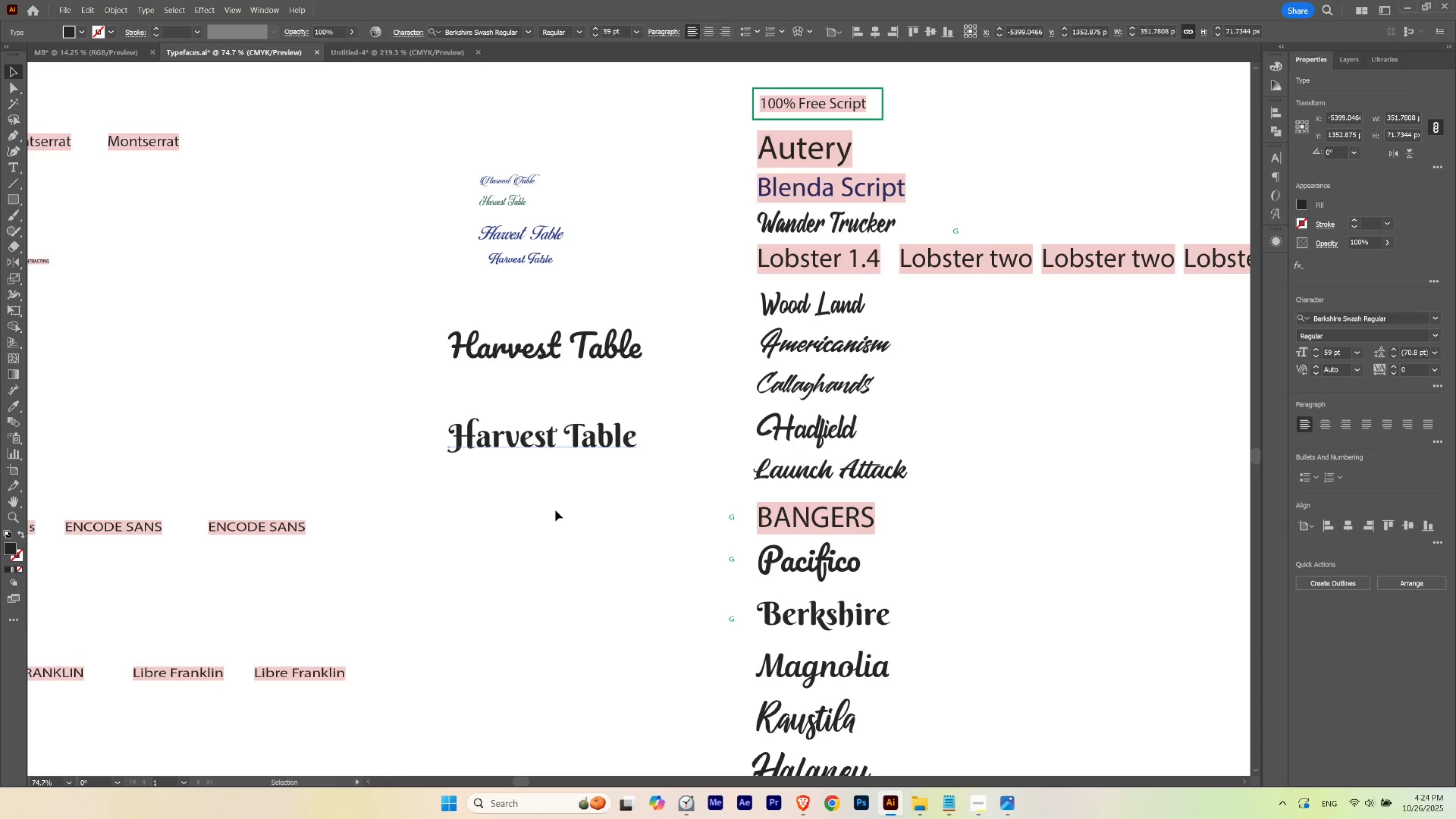 
left_click([555, 510])
 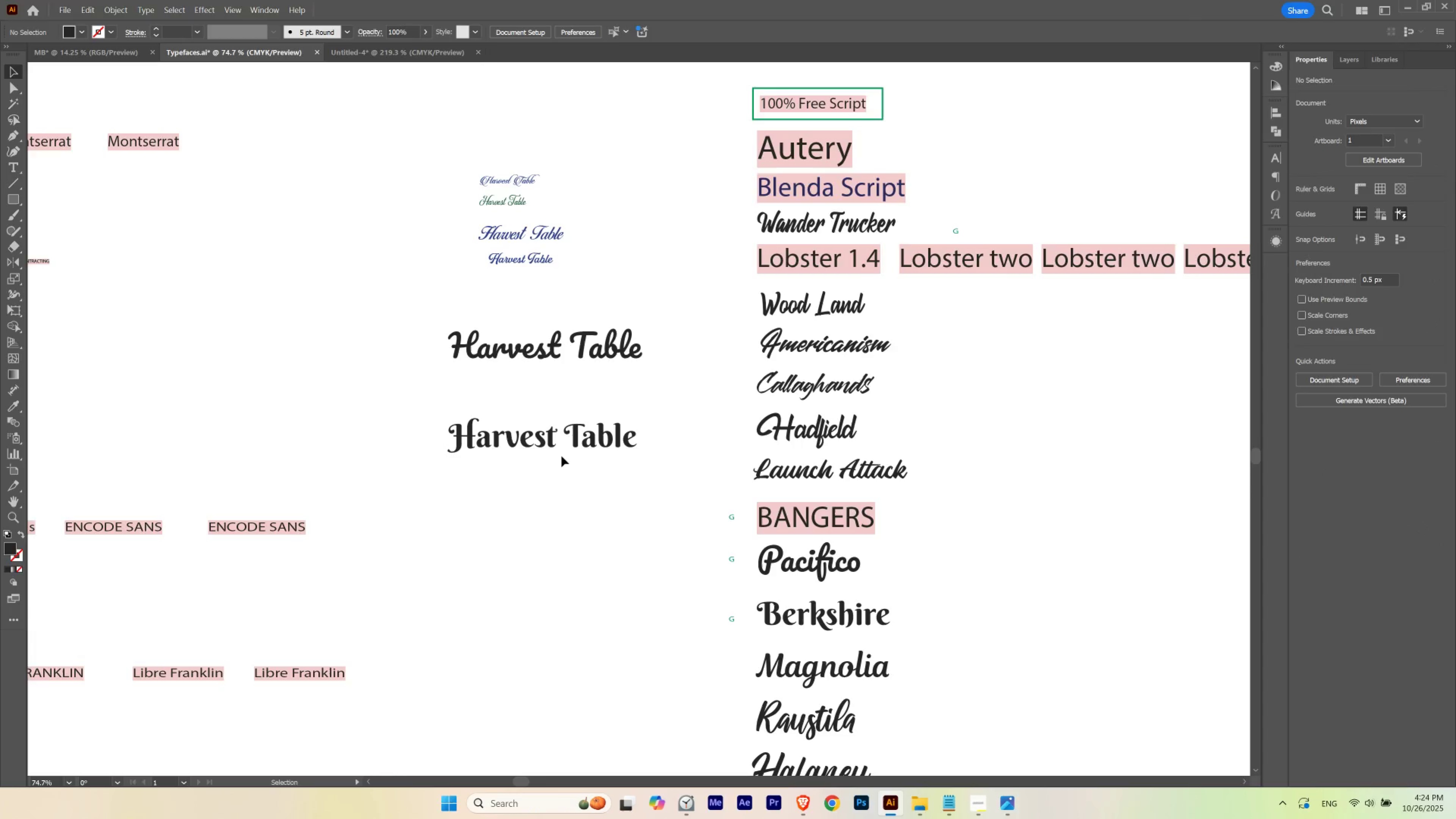 
hold_key(key=AltLeft, duration=1.68)
 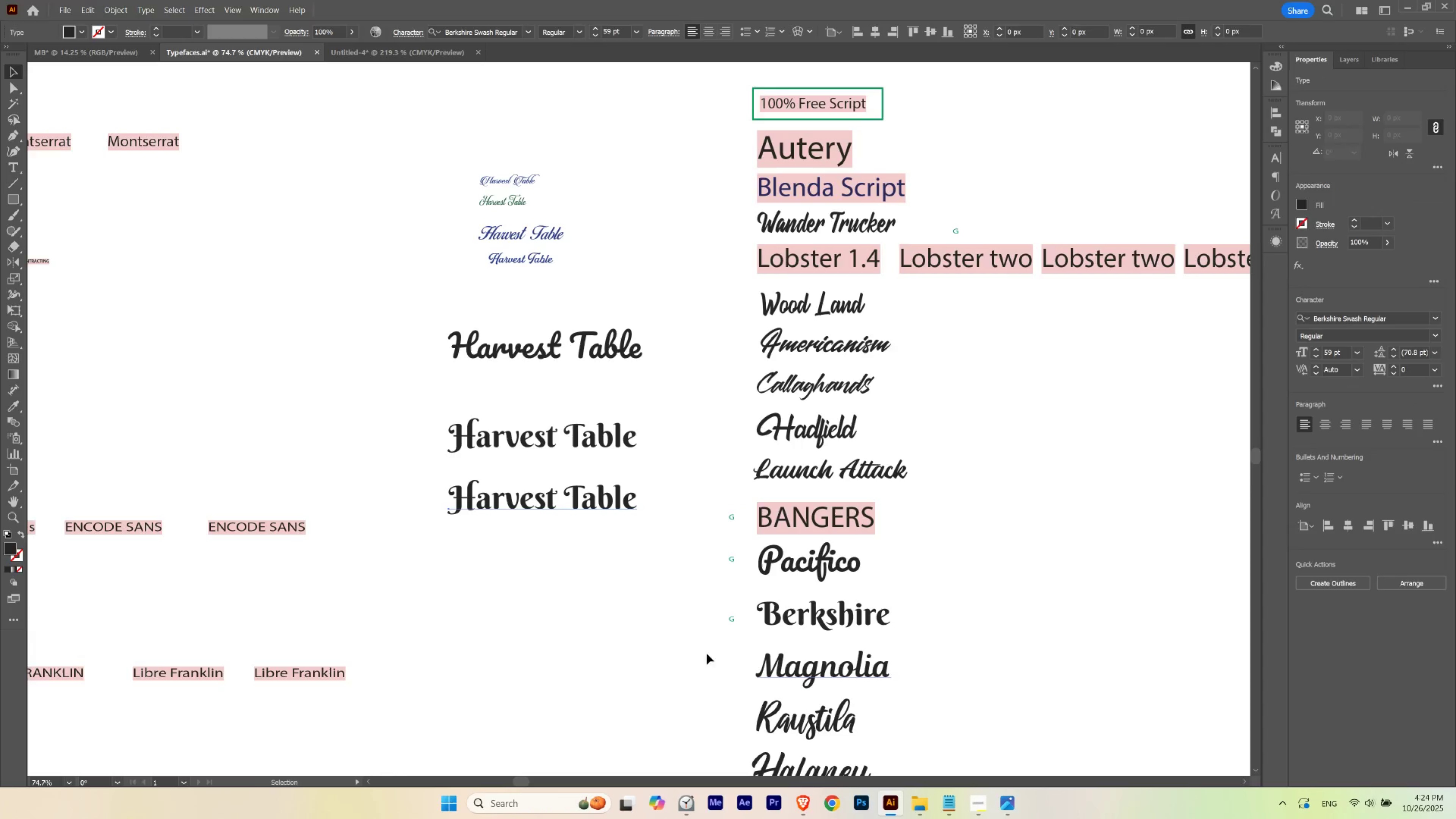 
hold_key(key=ControlLeft, duration=1.59)
 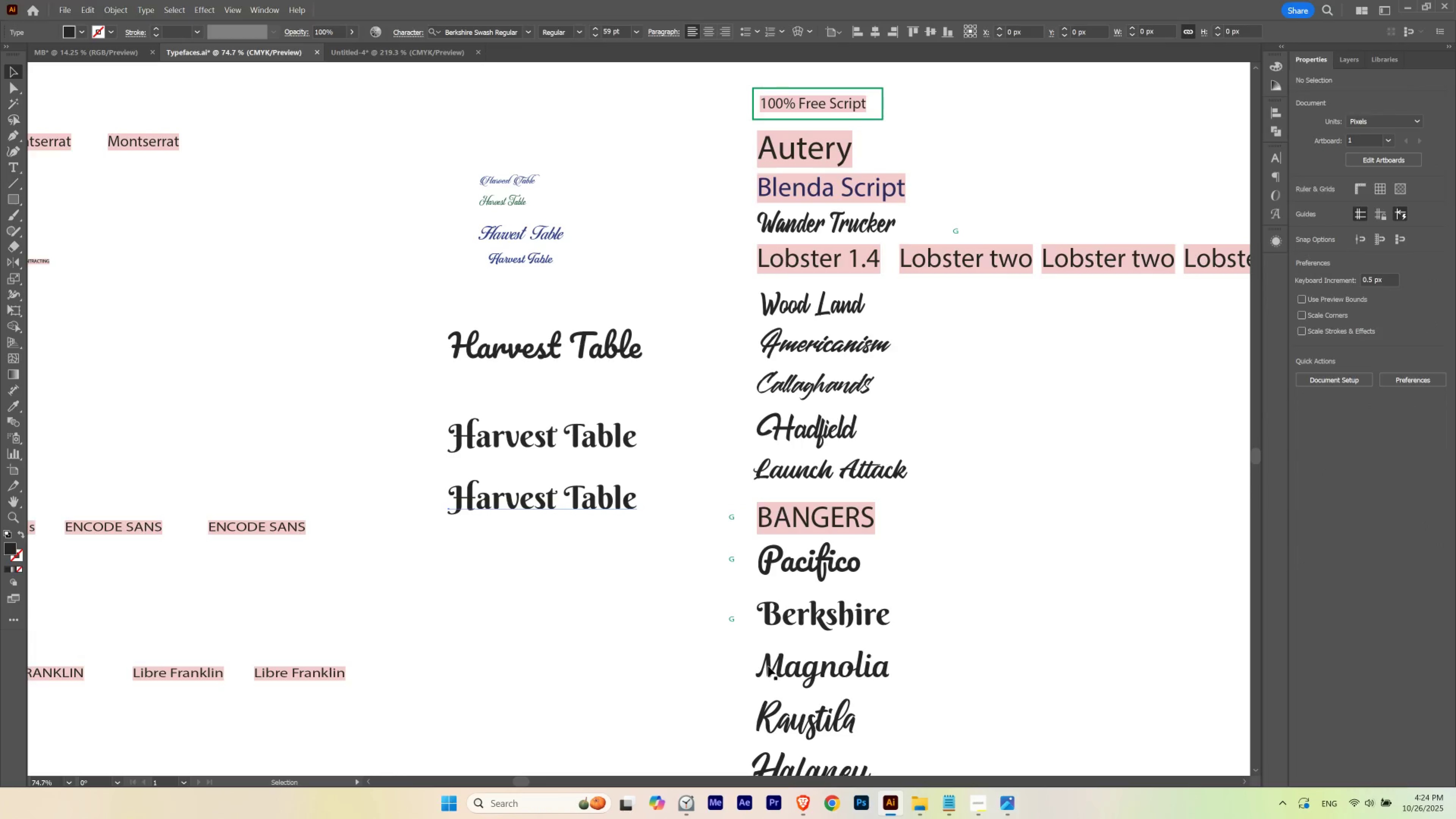 
hold_key(key=ShiftLeft, duration=1.14)
 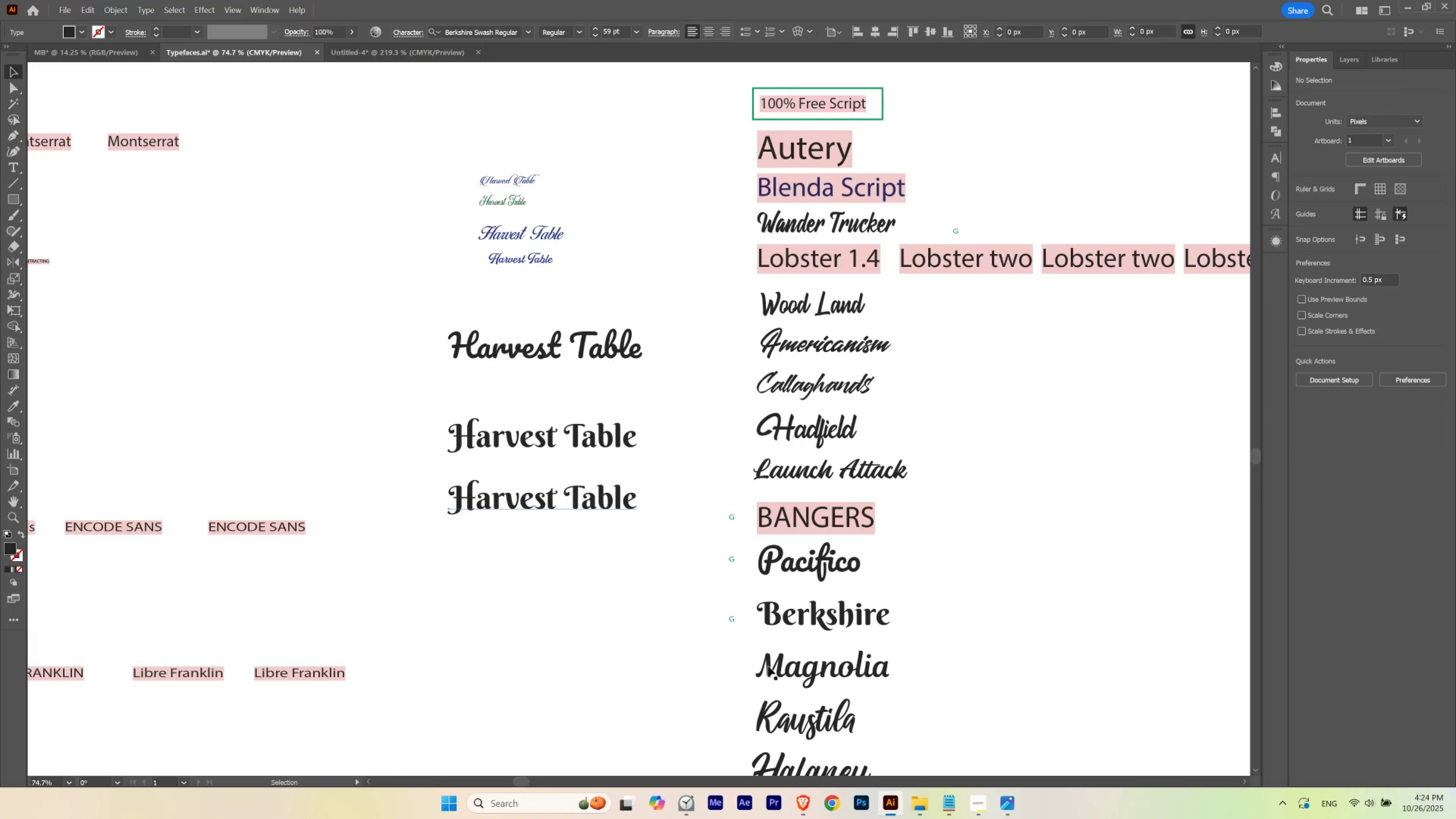 
hold_key(key=Space, duration=0.51)
 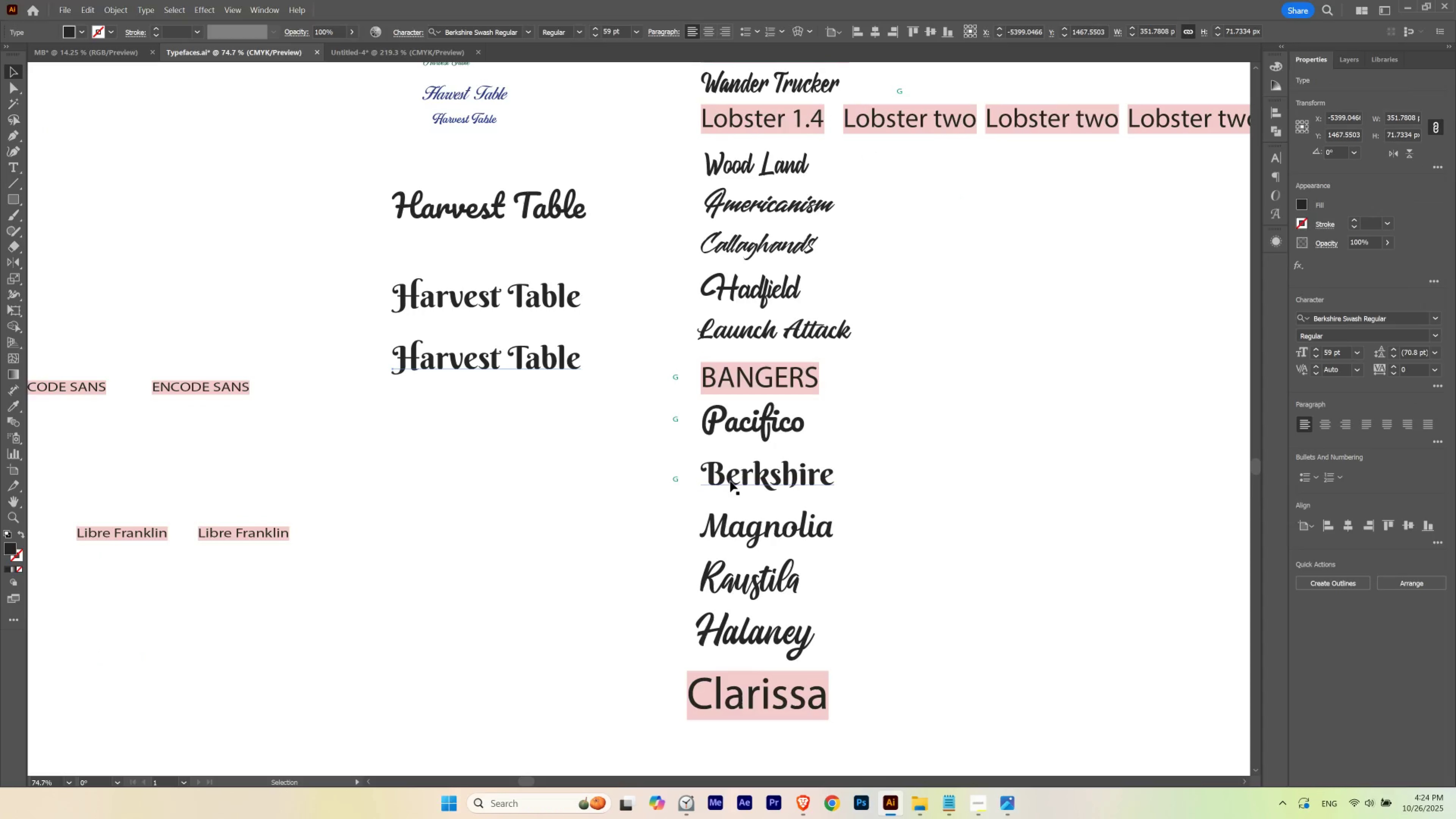 
key(I)
 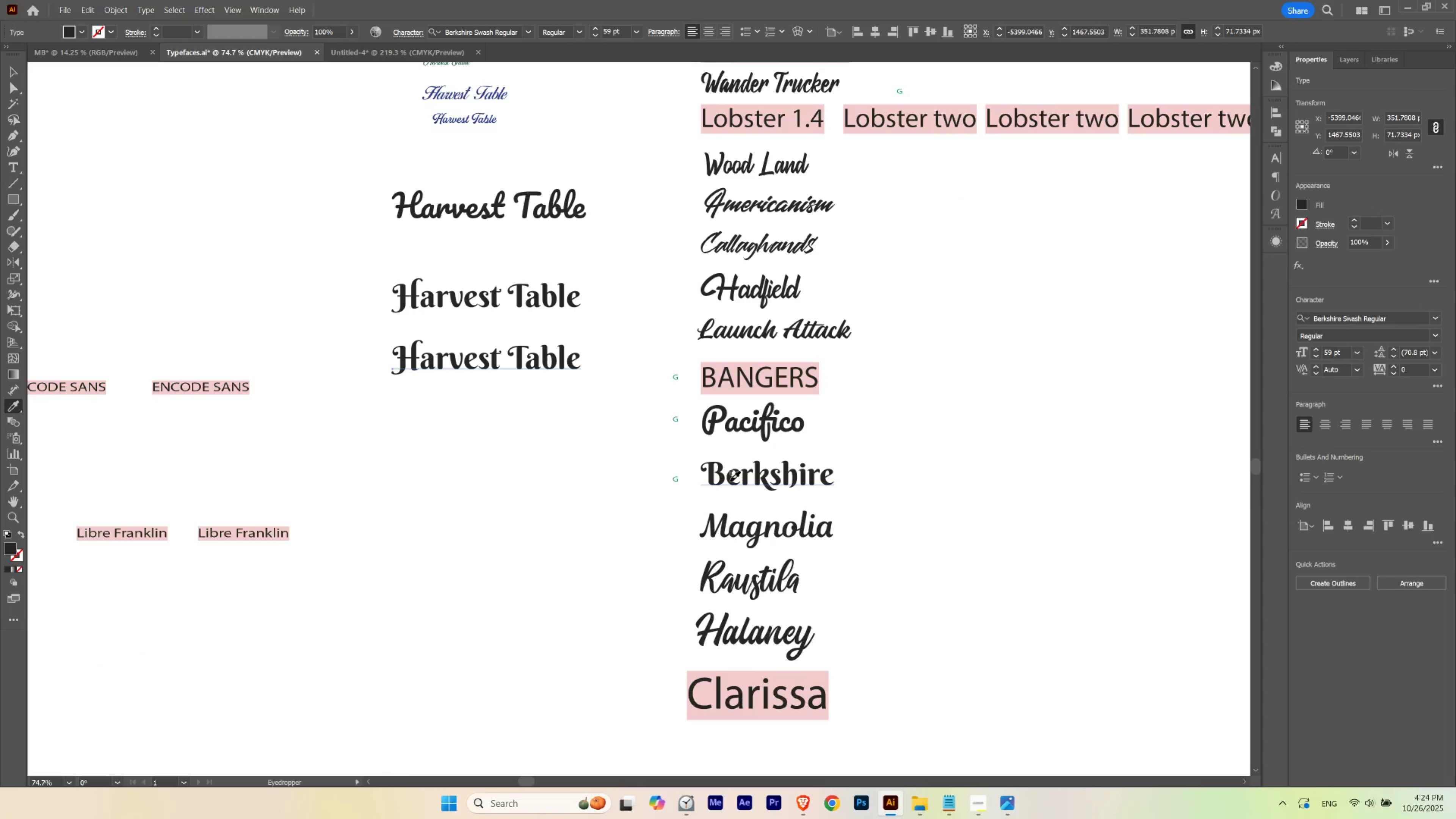 
left_click([730, 481])
 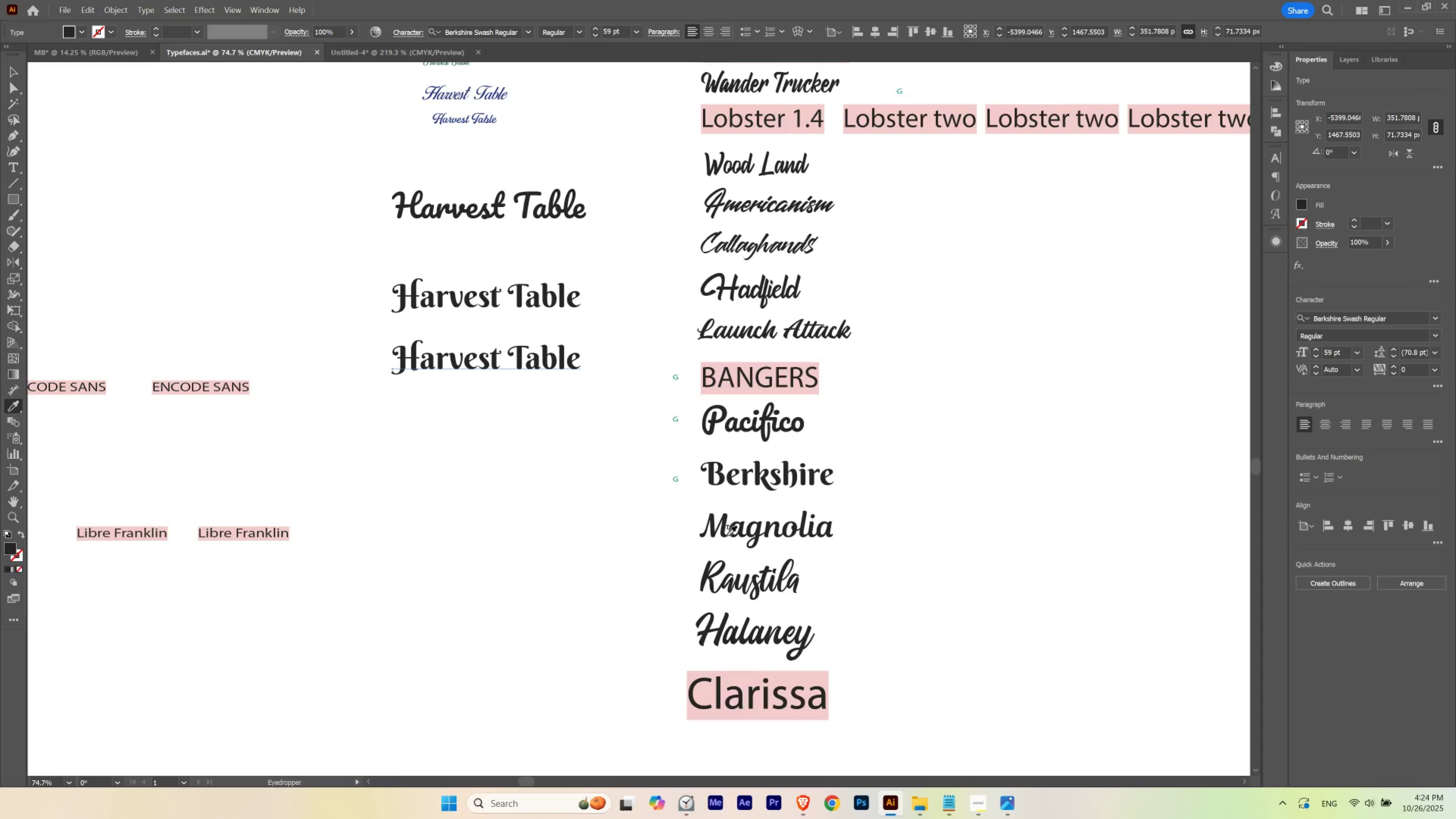 
left_click([727, 536])
 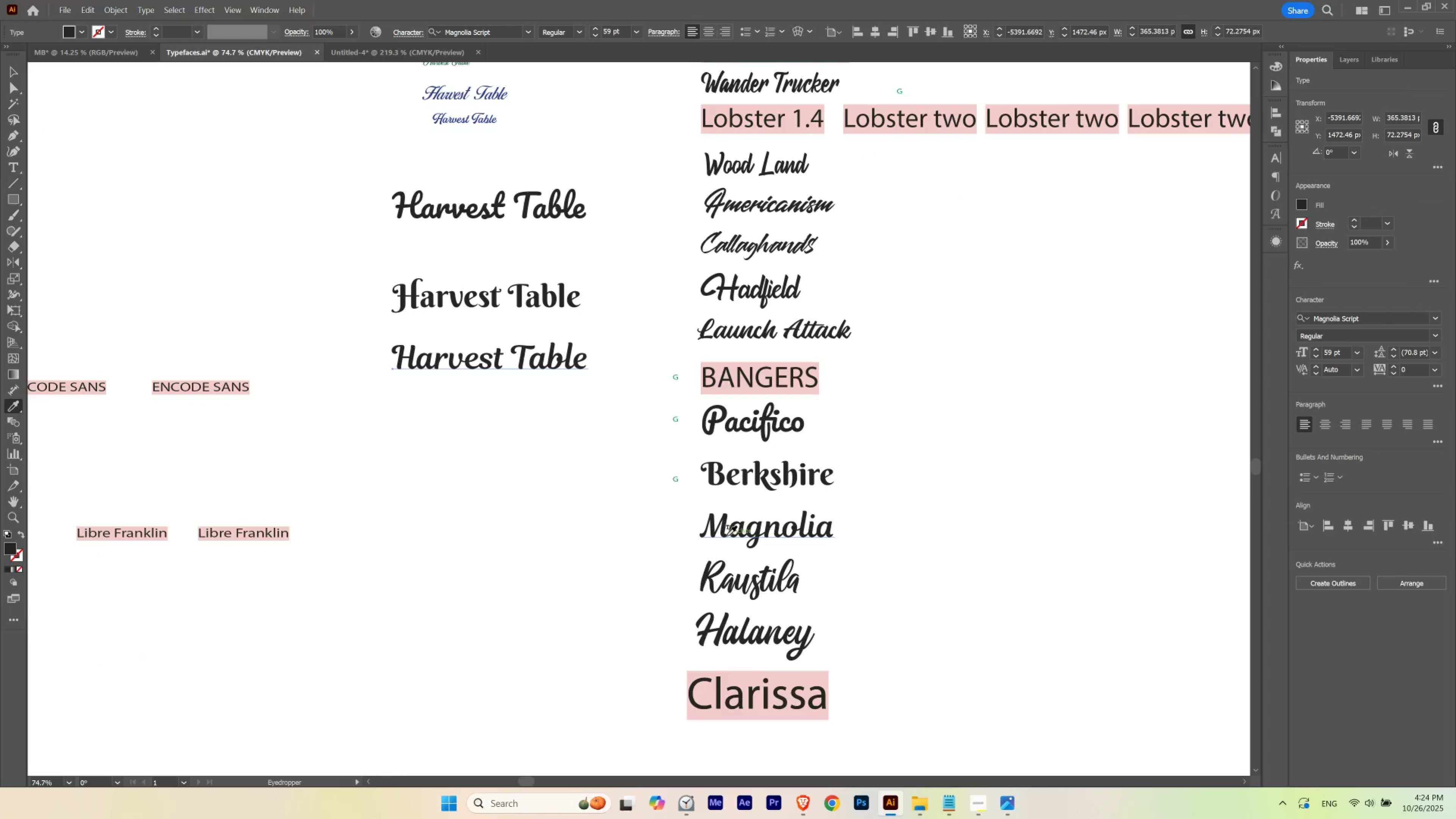 
hold_key(key=AltLeft, duration=1.21)
 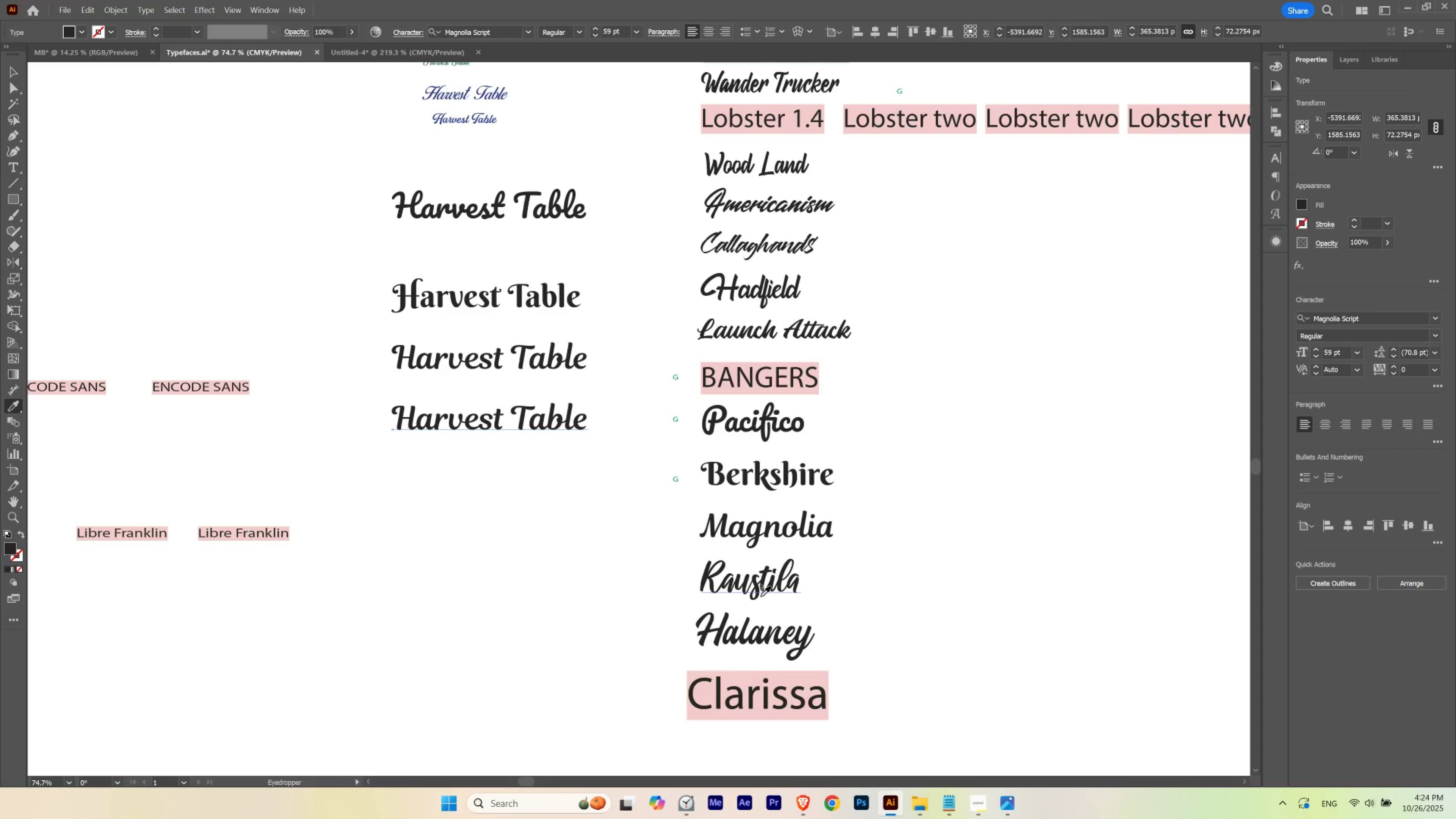 
hold_key(key=ControlLeft, duration=1.22)
 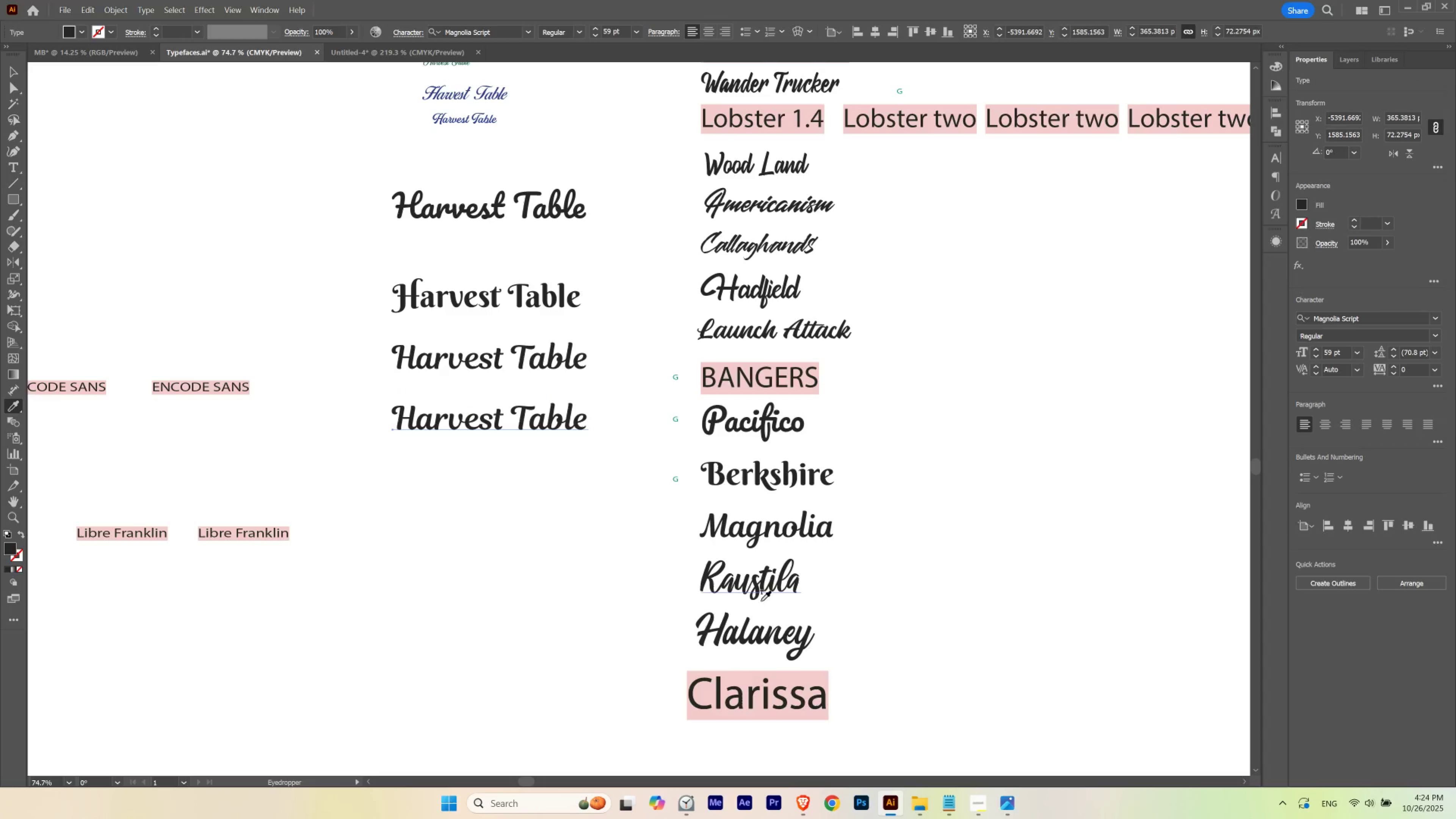 
hold_key(key=ShiftLeft, duration=0.81)
 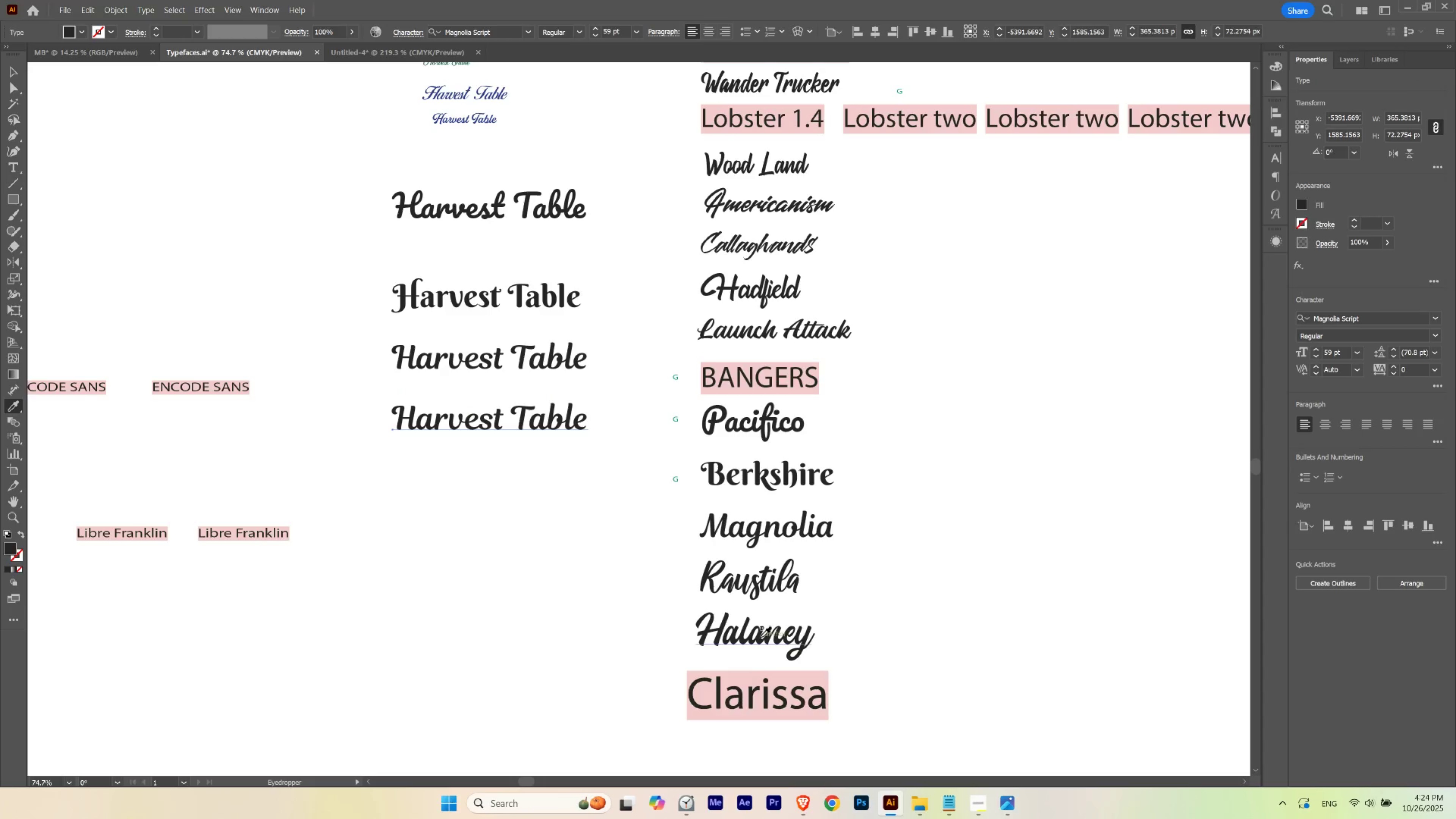 
left_click([761, 637])
 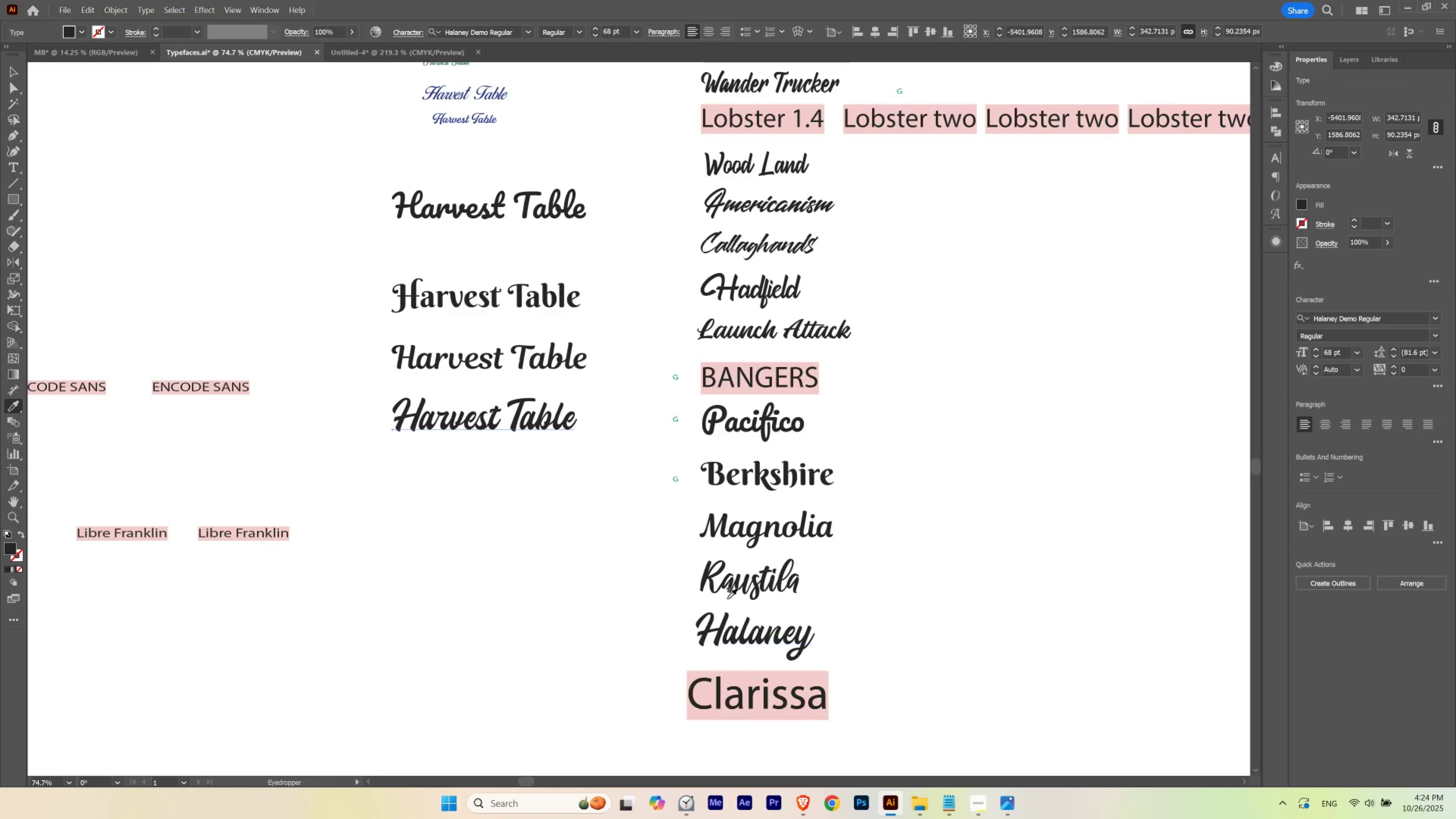 
hold_key(key=AltLeft, duration=2.12)
 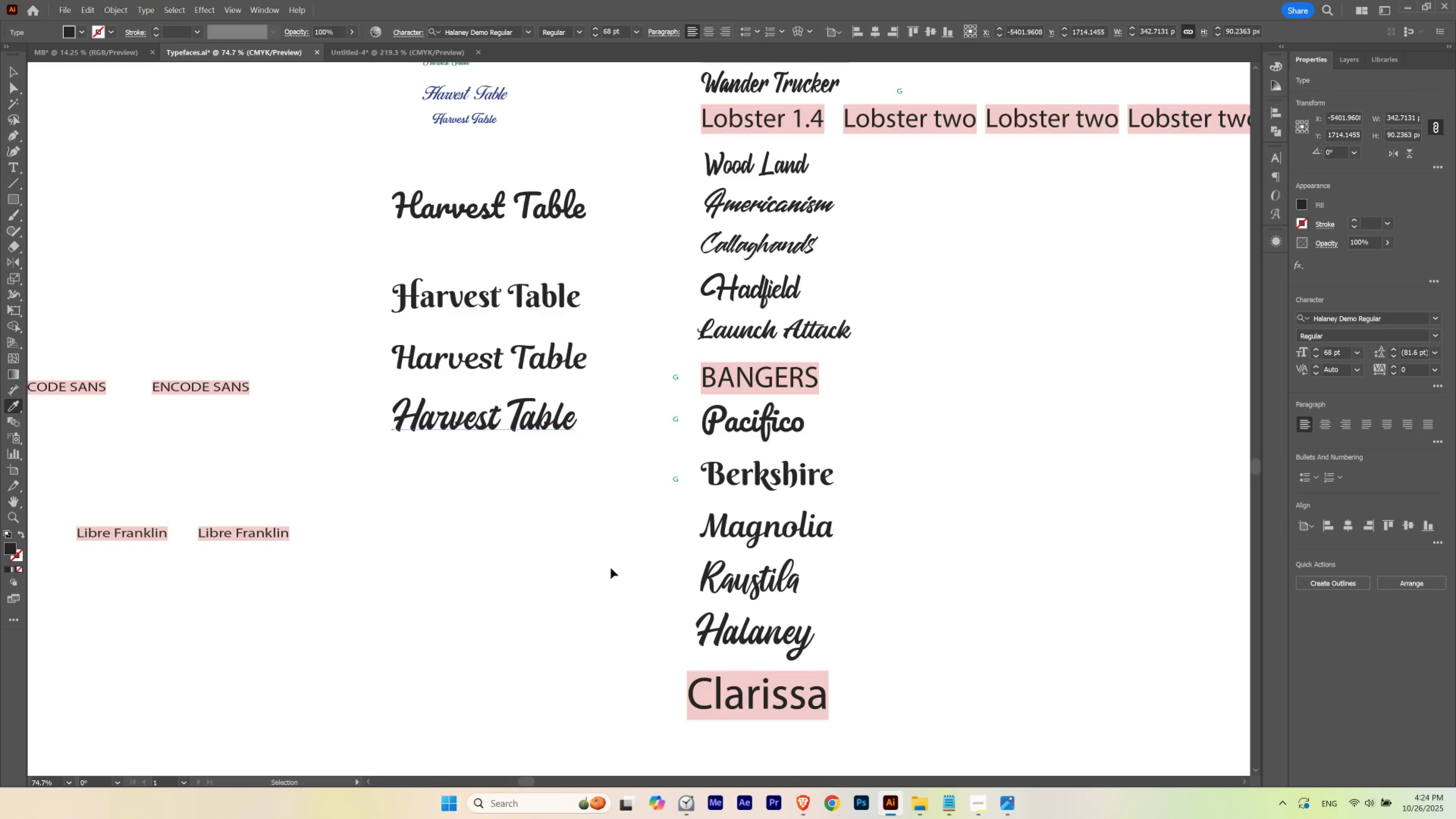 
hold_key(key=ShiftLeft, duration=1.48)
 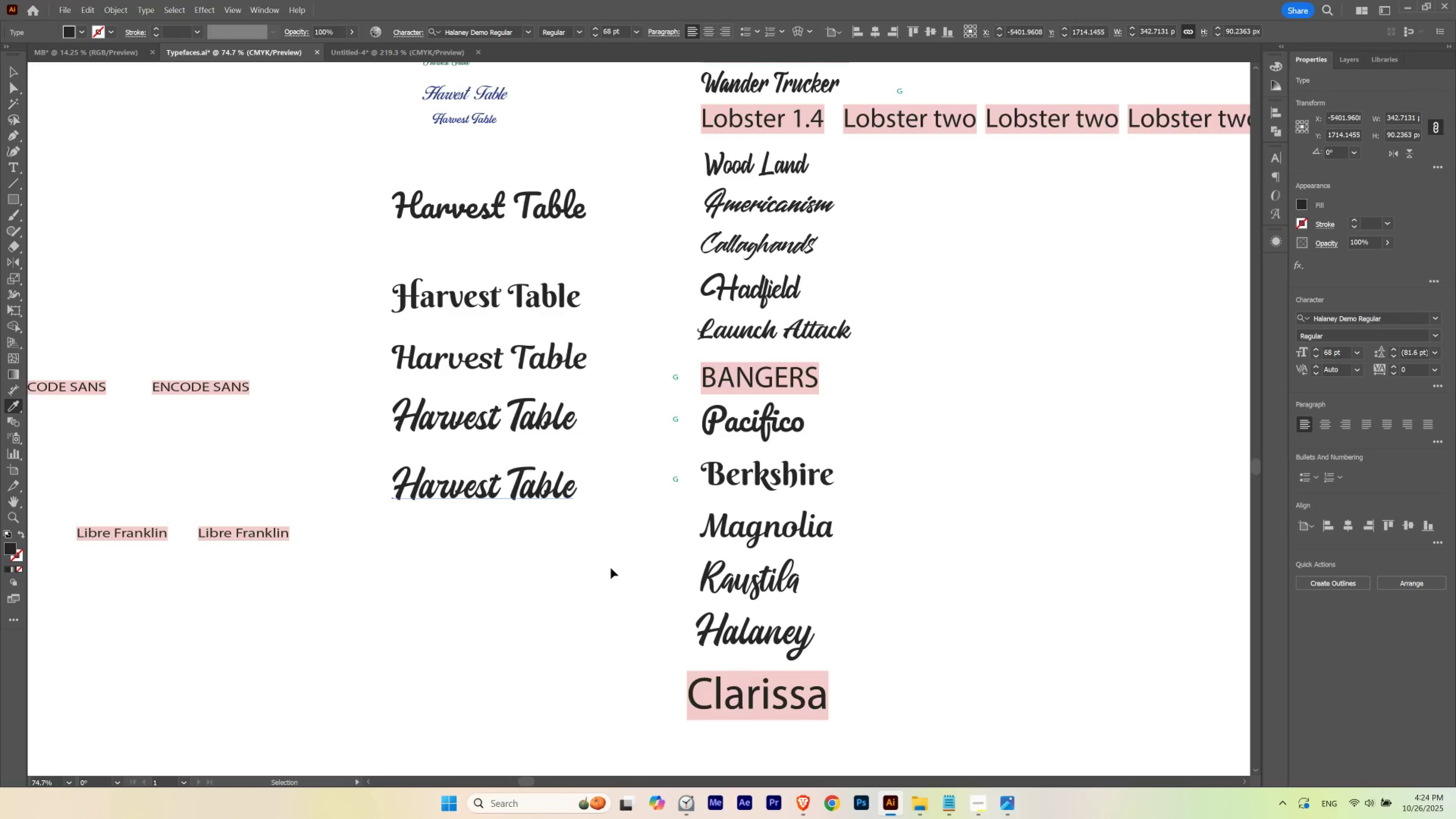 
key(Control+Z)
 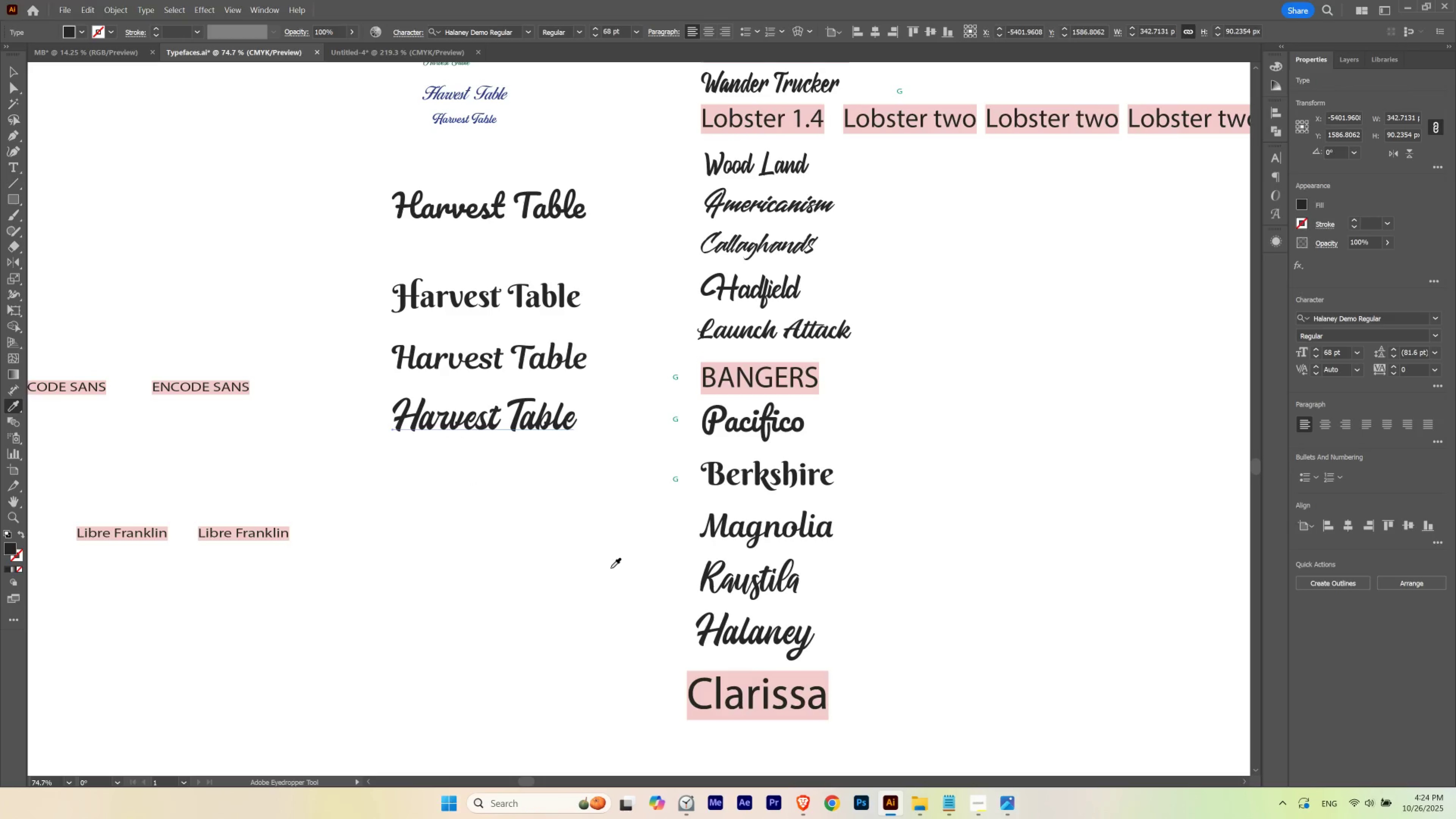 
key(V)
 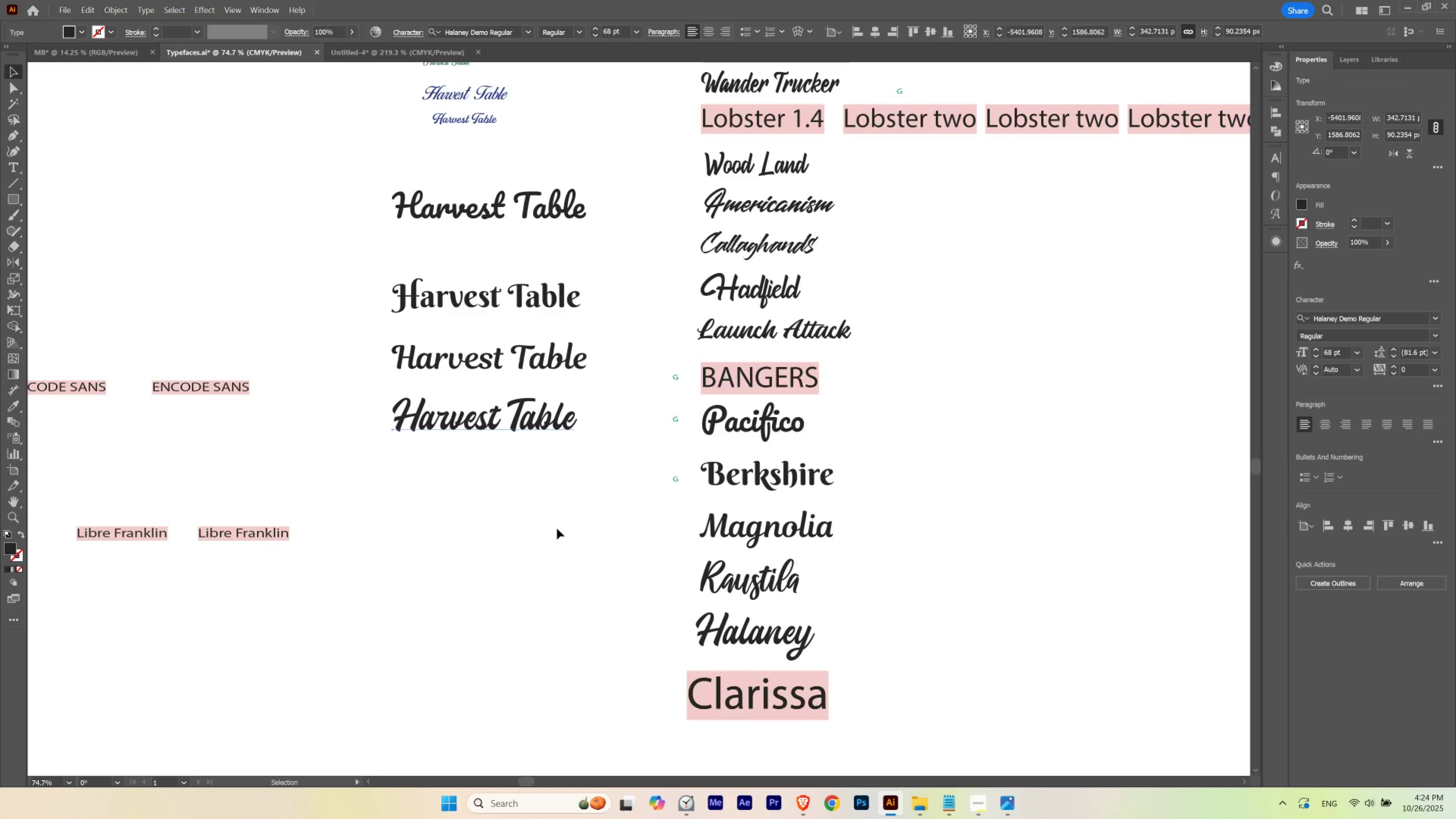 
left_click([557, 528])
 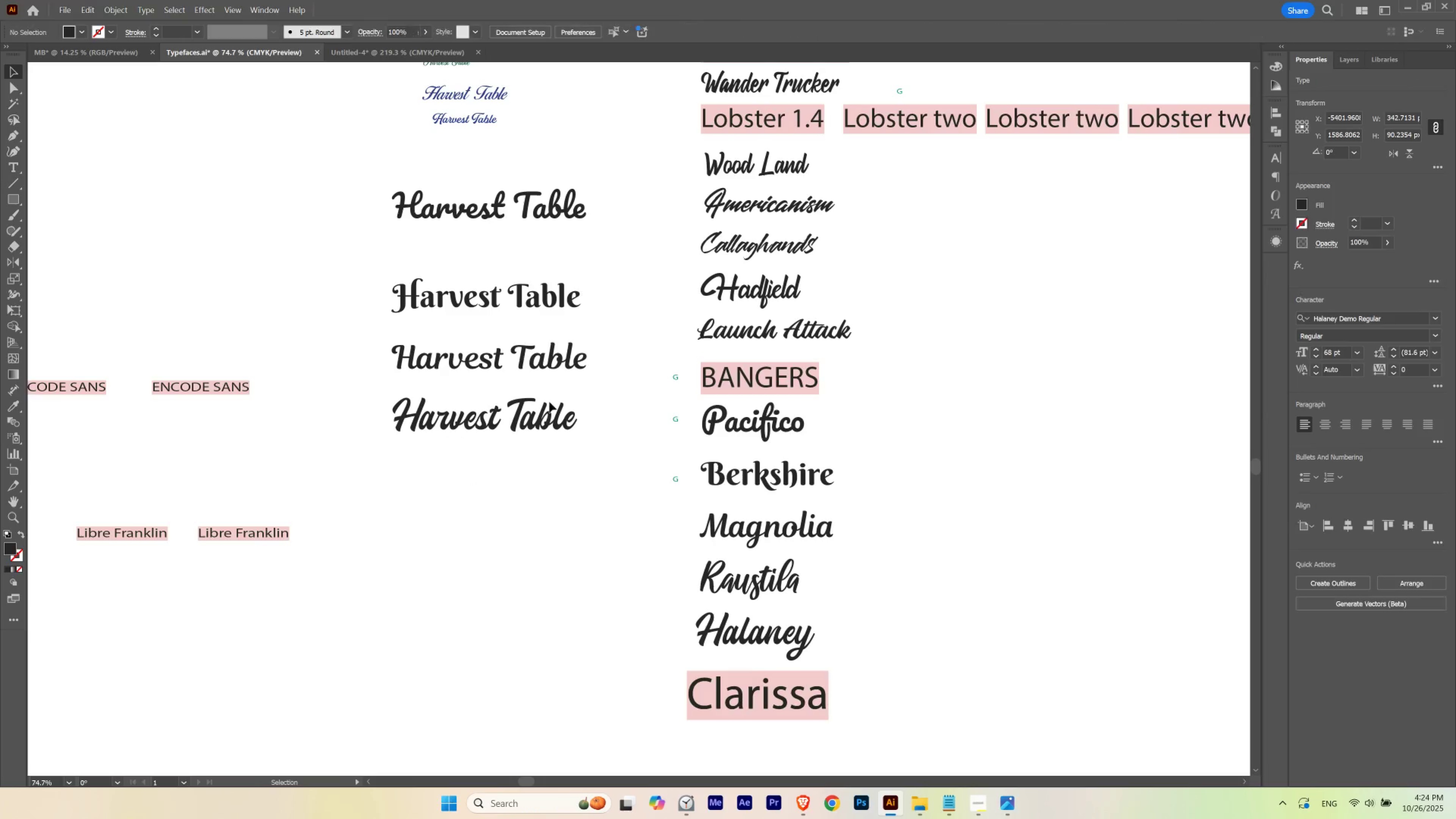 
hold_key(key=ControlLeft, duration=0.65)
 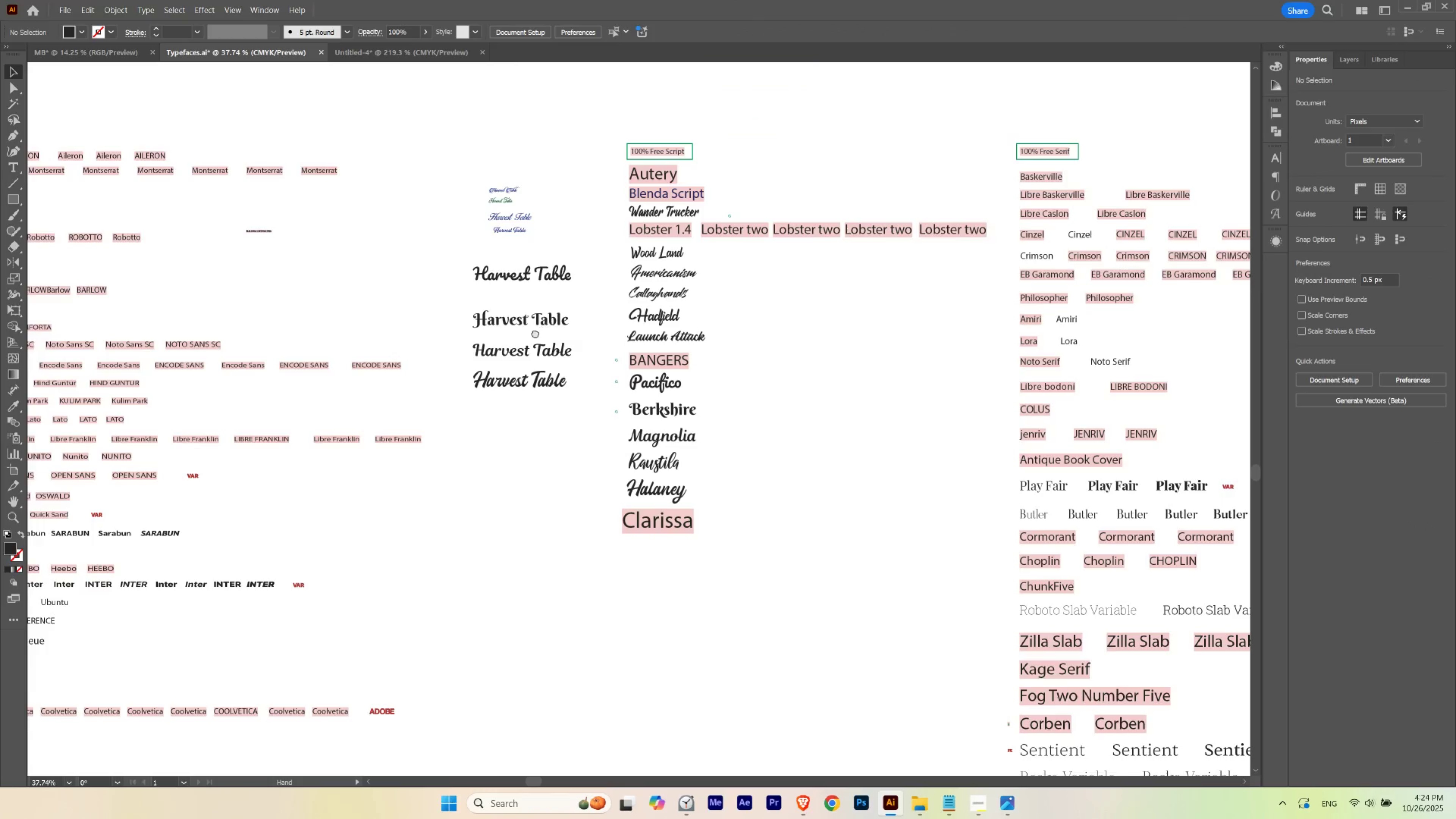 
hold_key(key=Space, duration=1.52)
 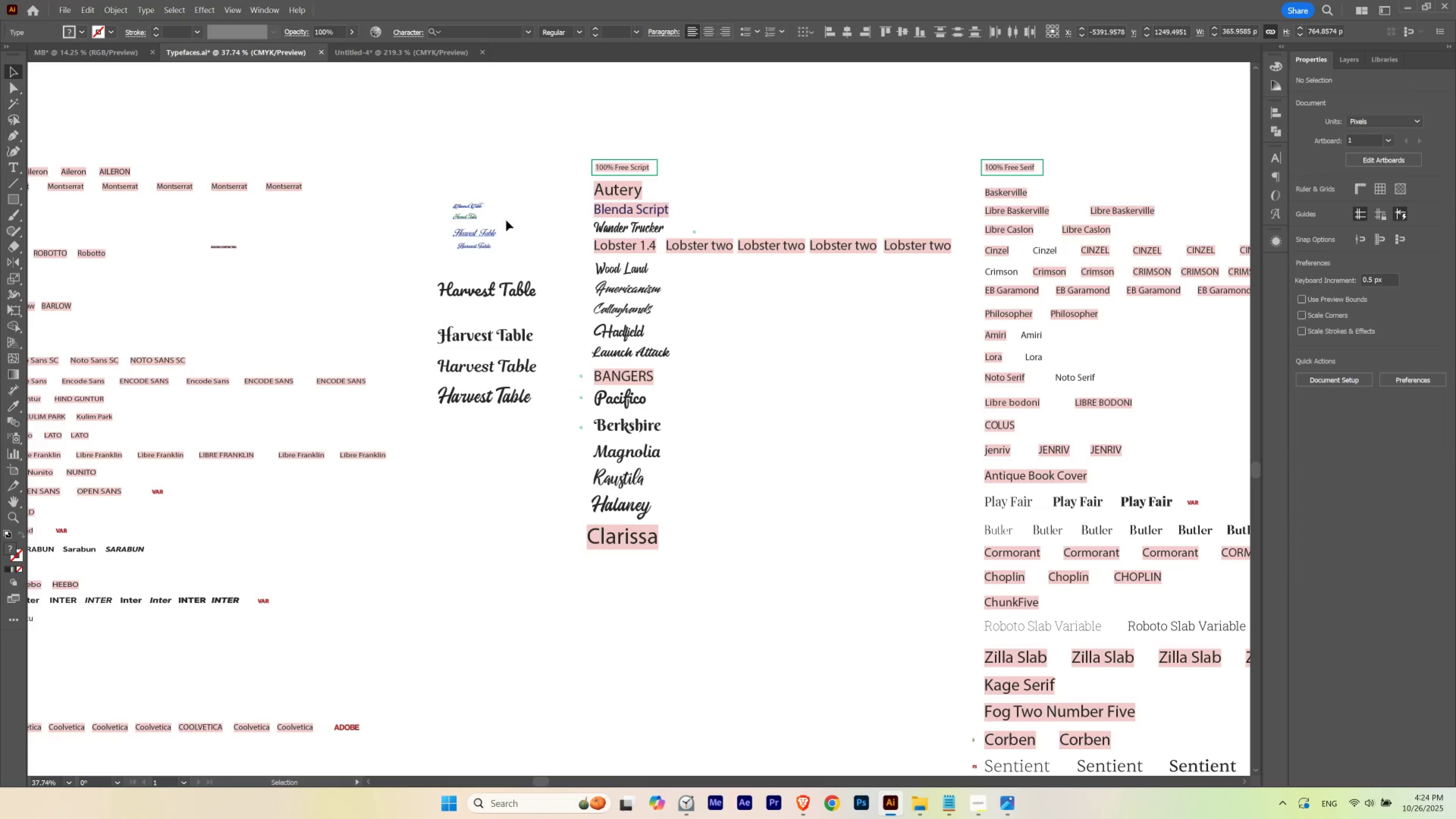 
key(Control+ControlLeft)
 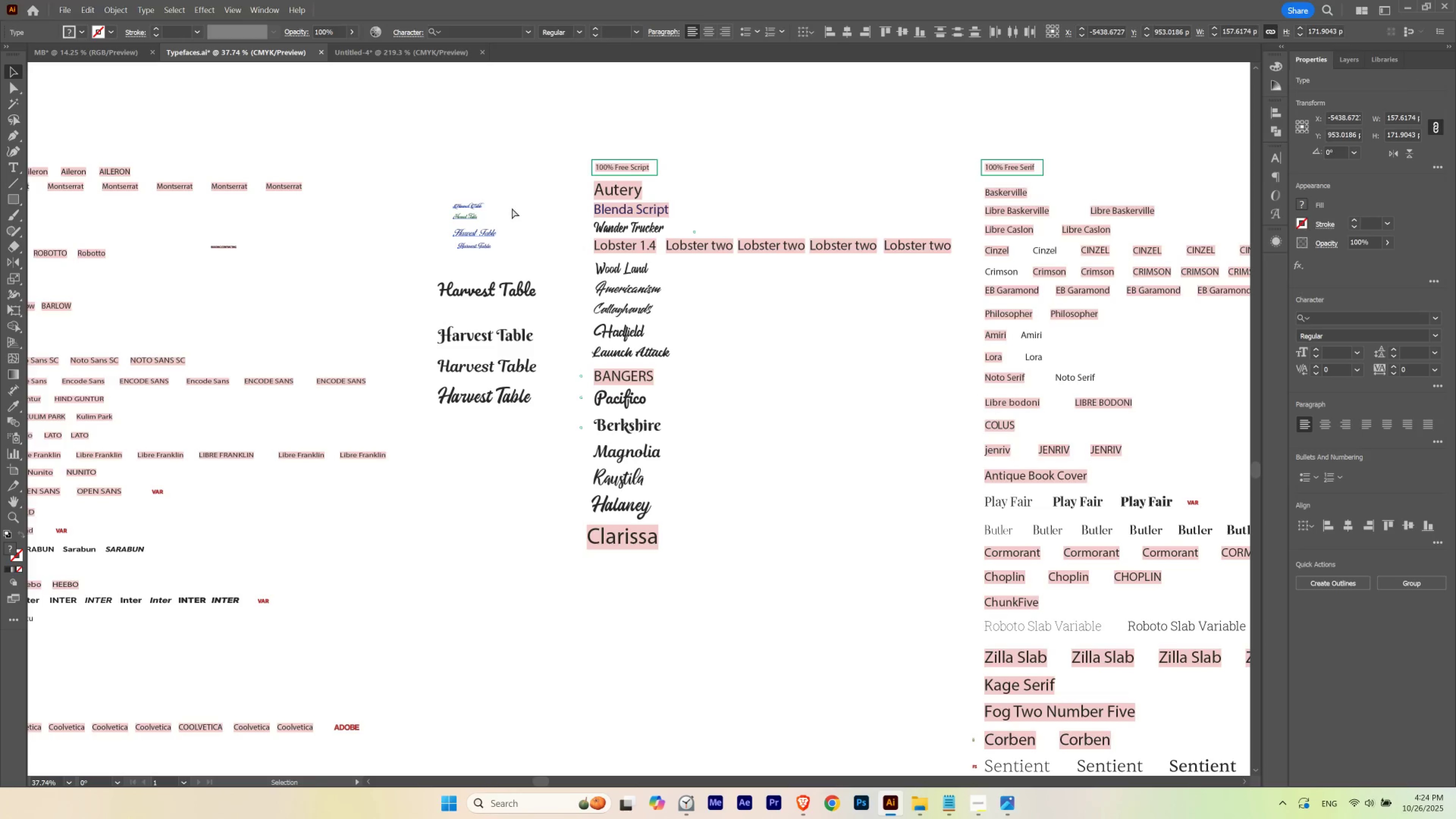 
key(Control+Shift+B)
 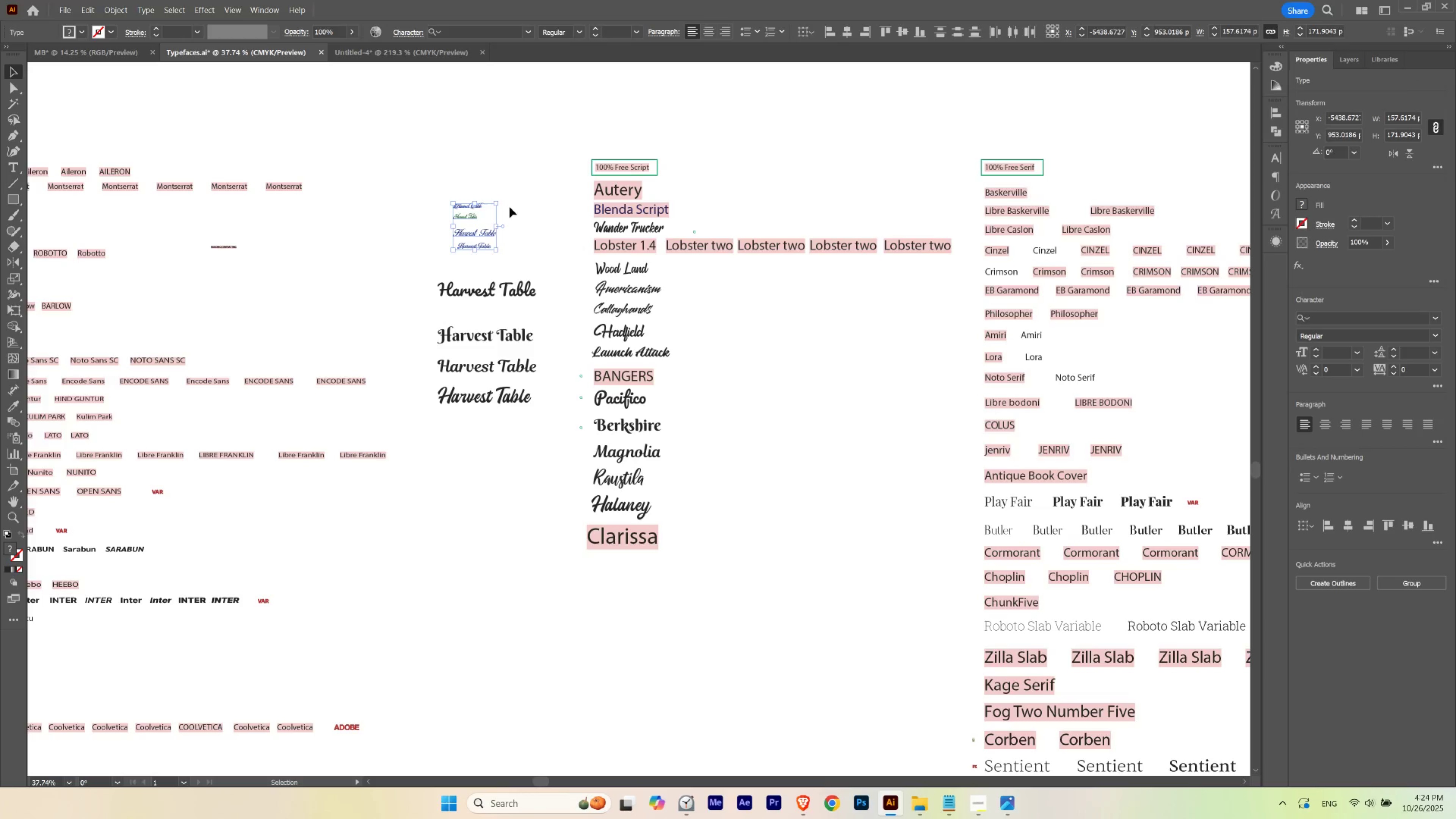 
key(Control+Shift+ShiftLeft)
 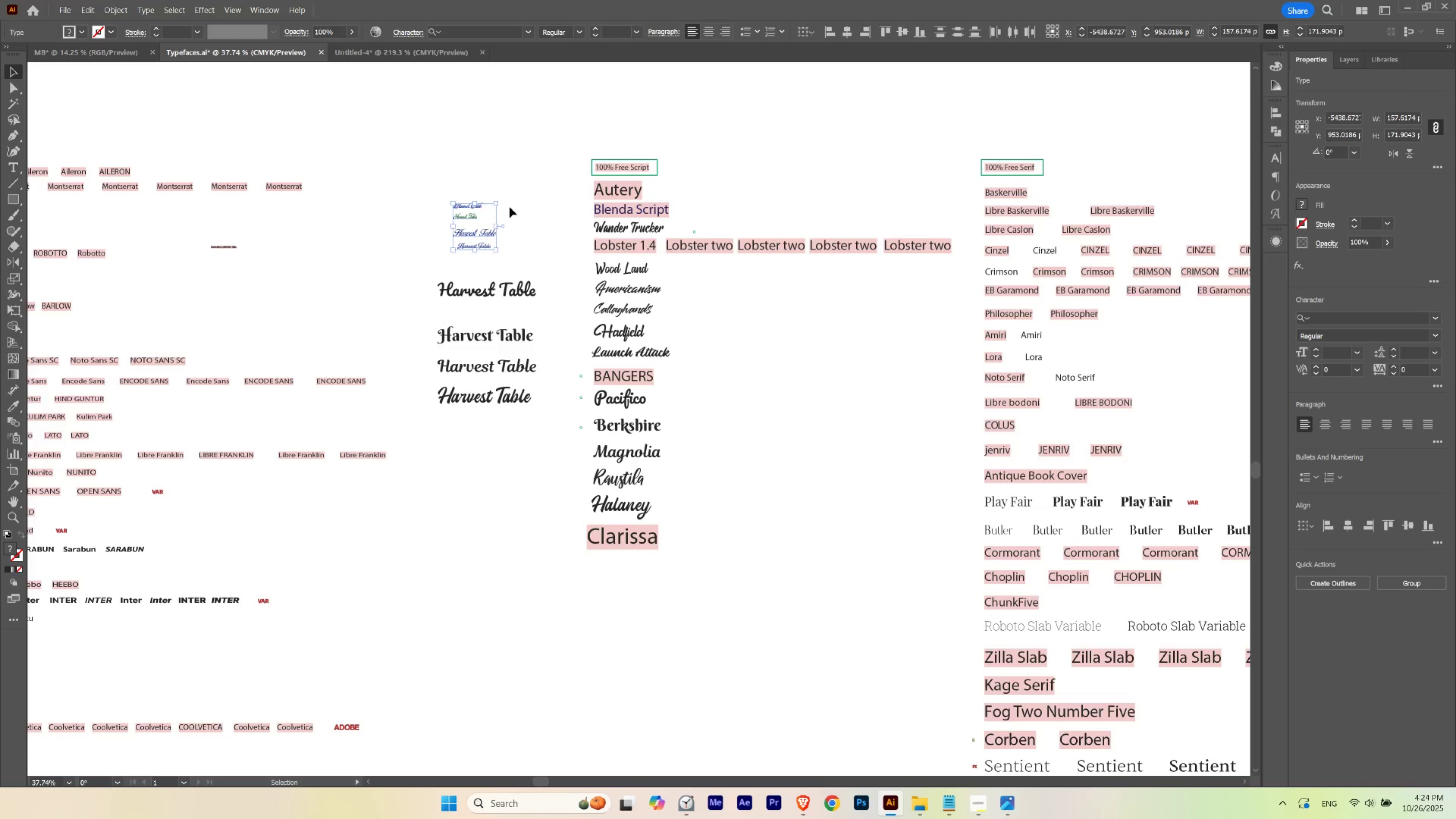 
hold_key(key=ShiftLeft, duration=1.5)
 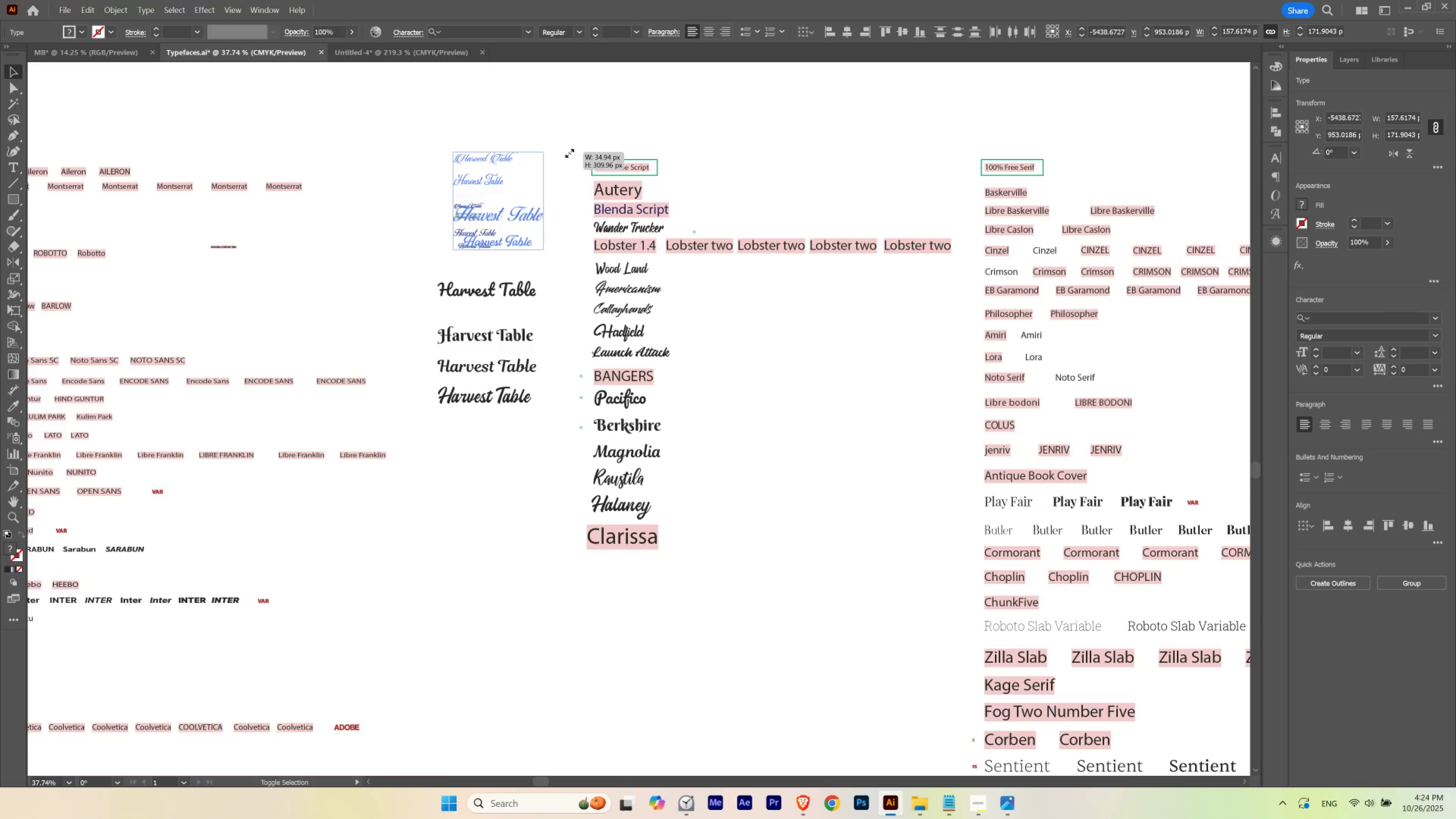 
hold_key(key=ShiftLeft, duration=1.16)
 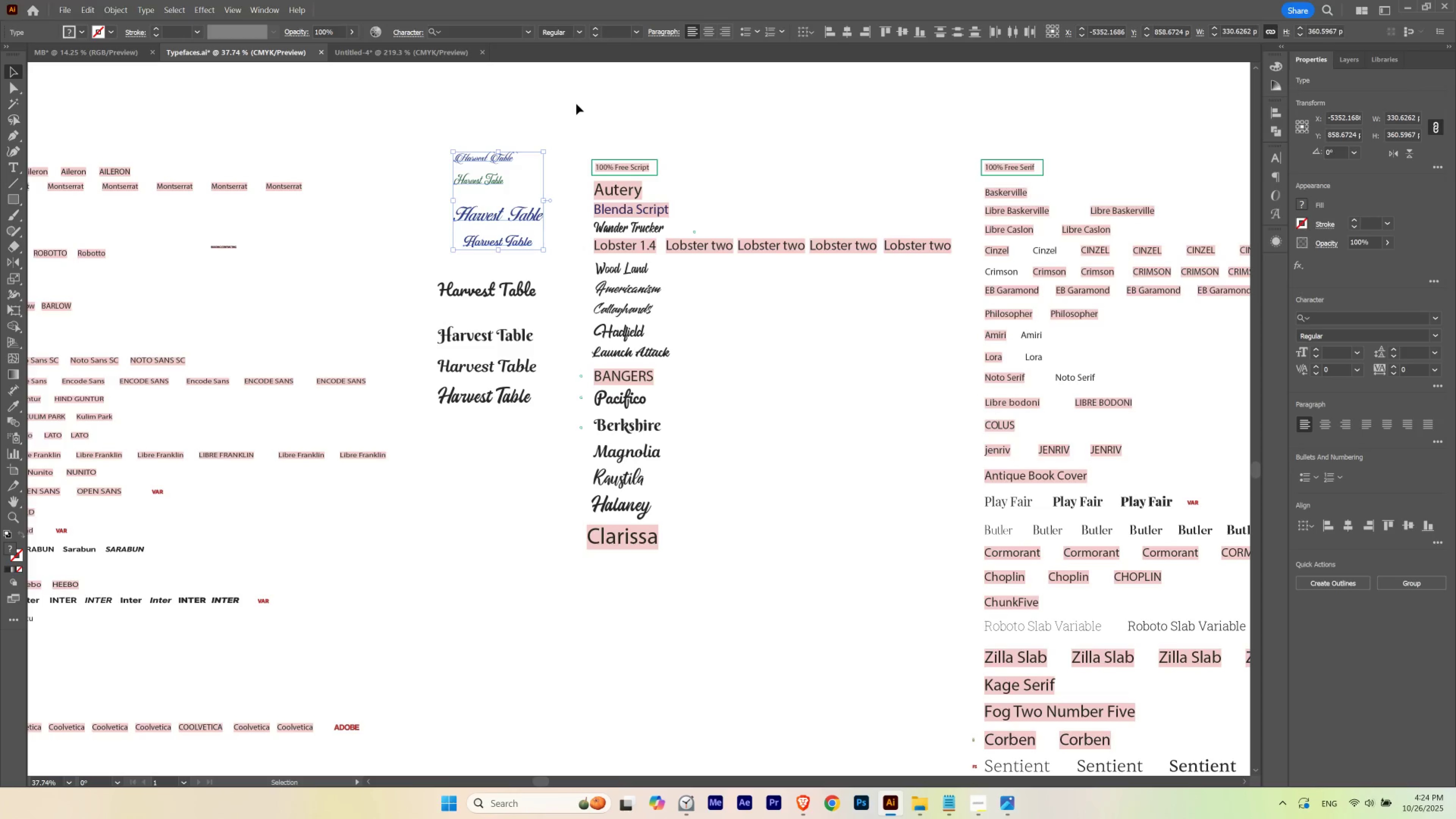 
left_click([576, 104])
 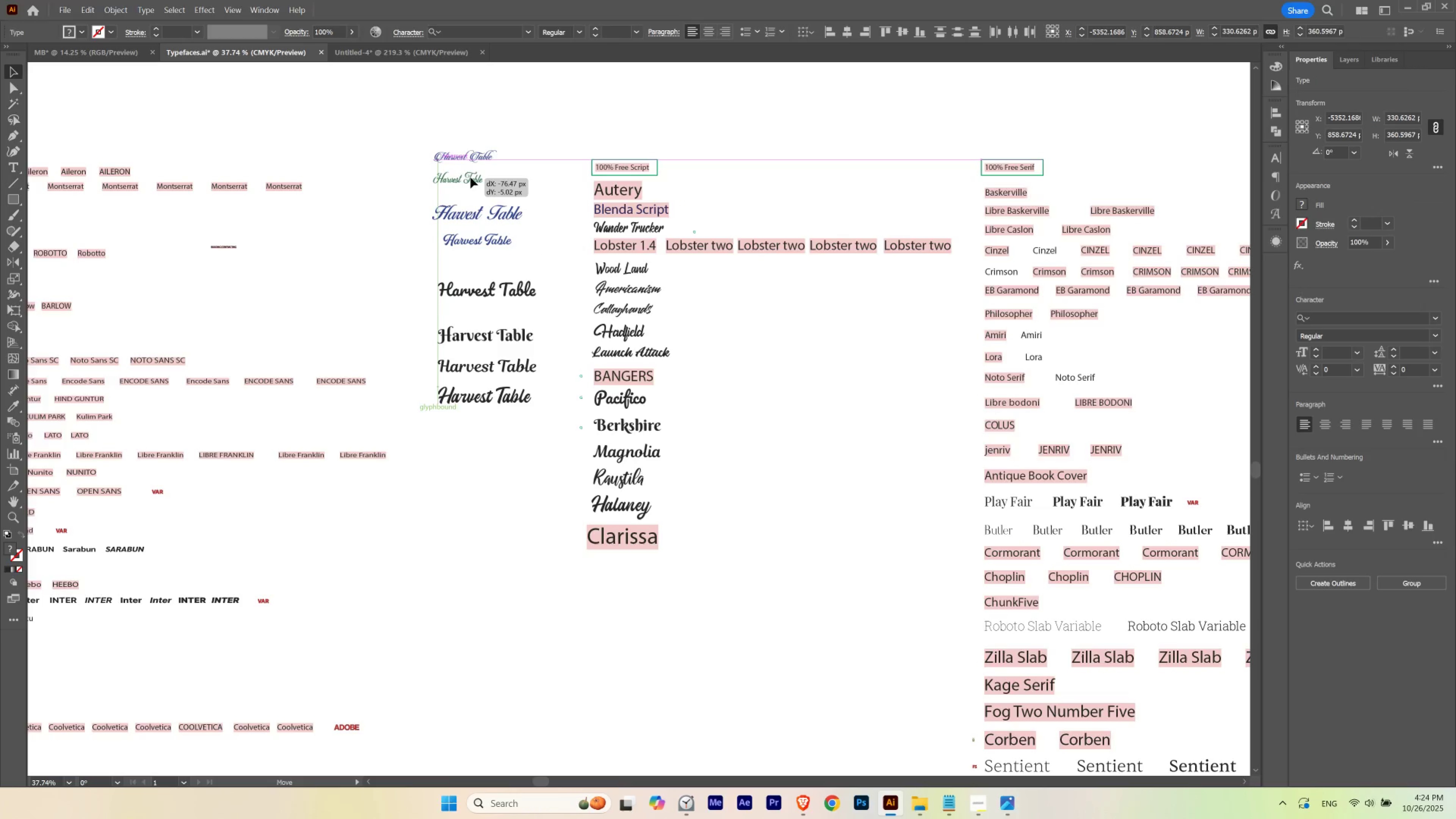 
hold_key(key=Space, duration=0.56)
 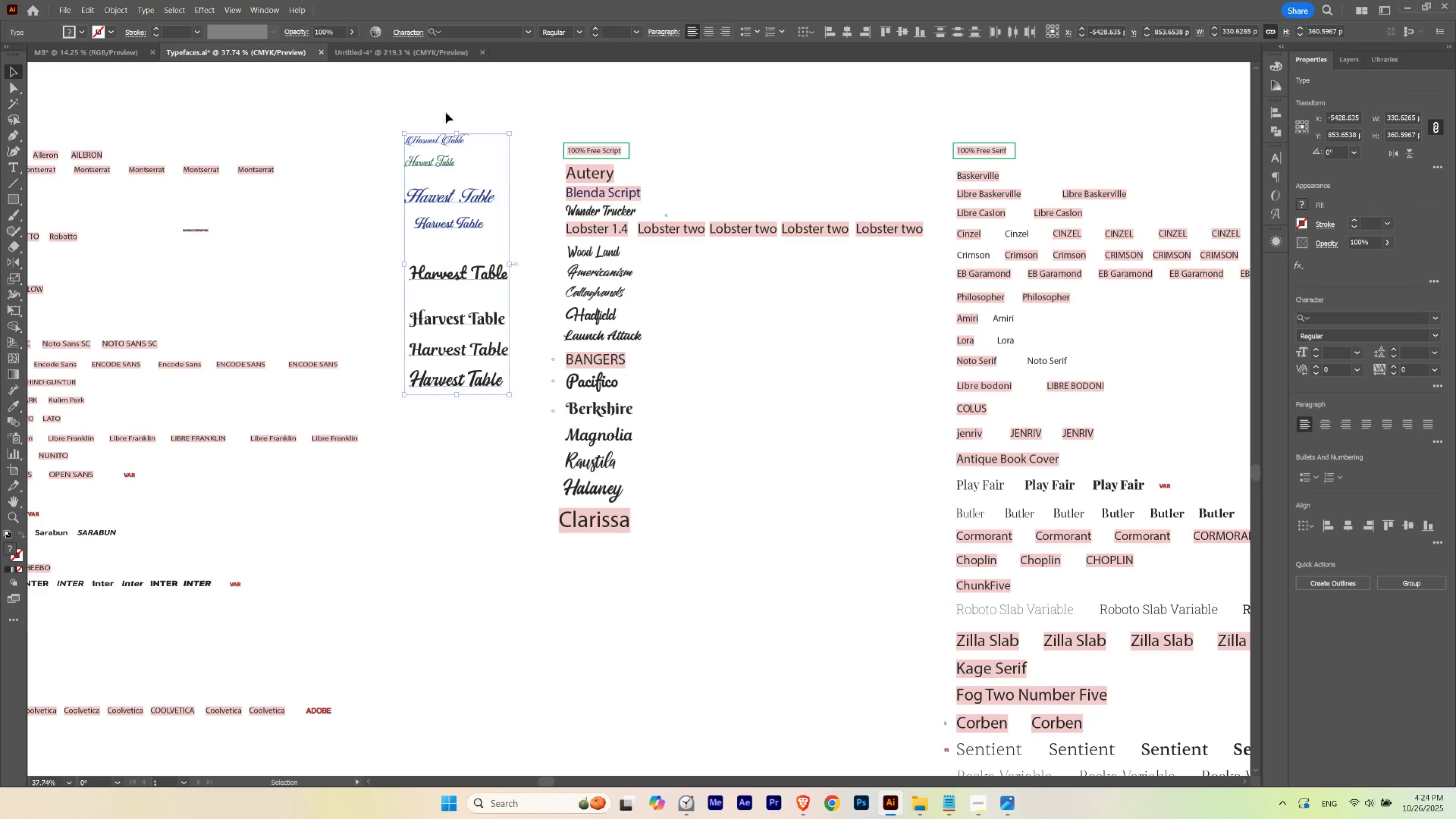 
hold_key(key=Space, duration=0.7)
 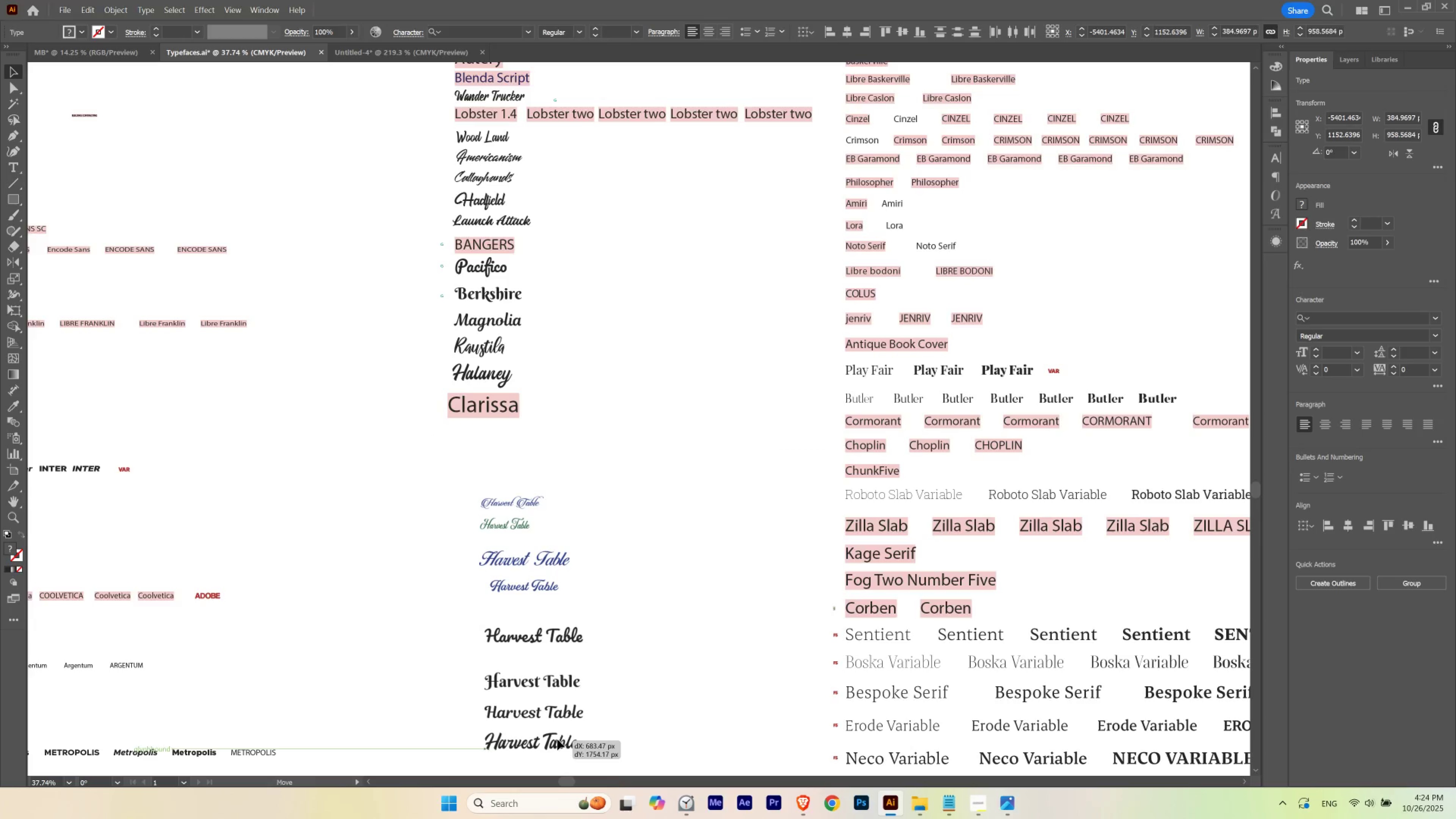 
left_click([697, 637])
 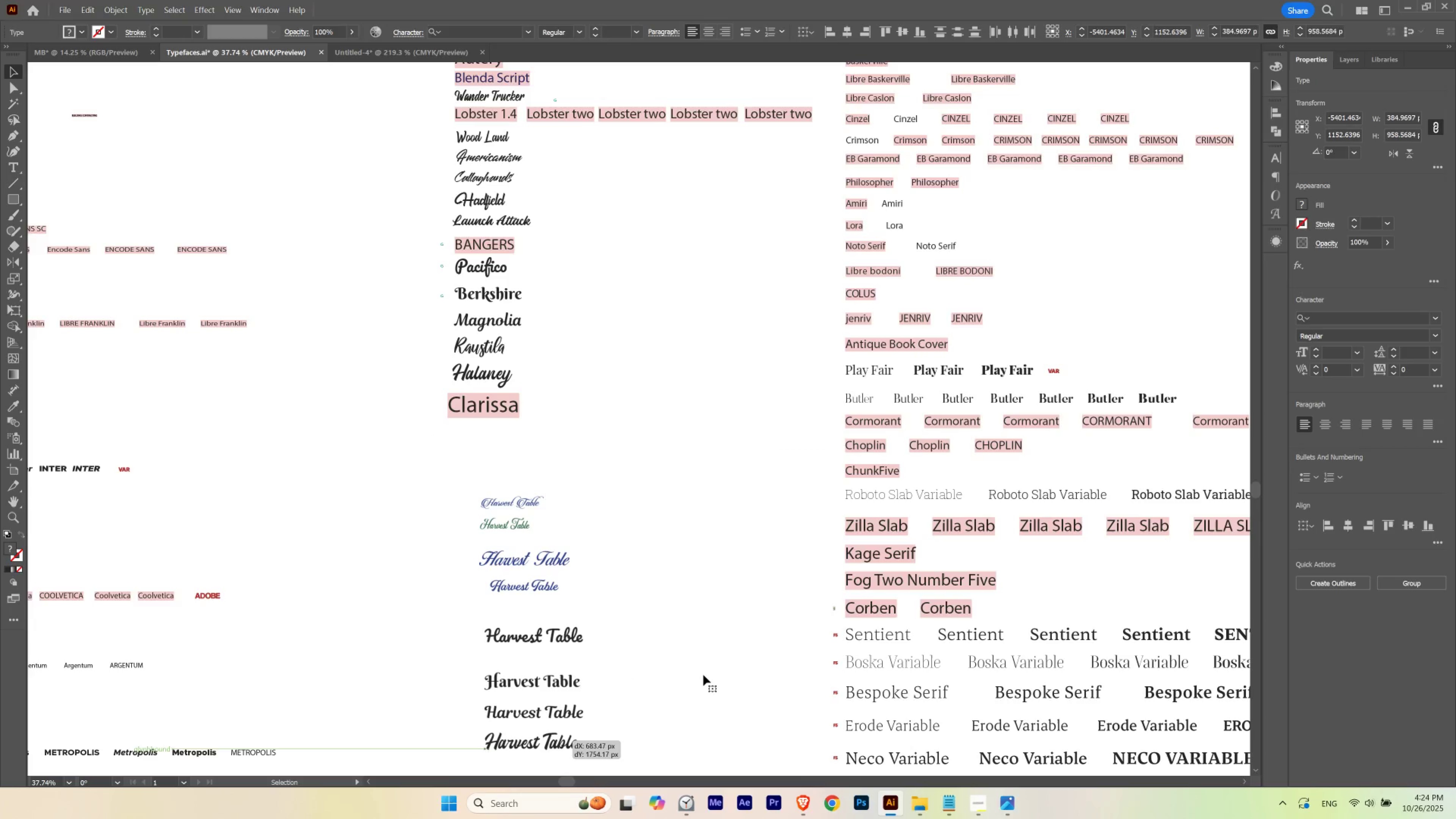 
hold_key(key=Space, duration=0.51)
 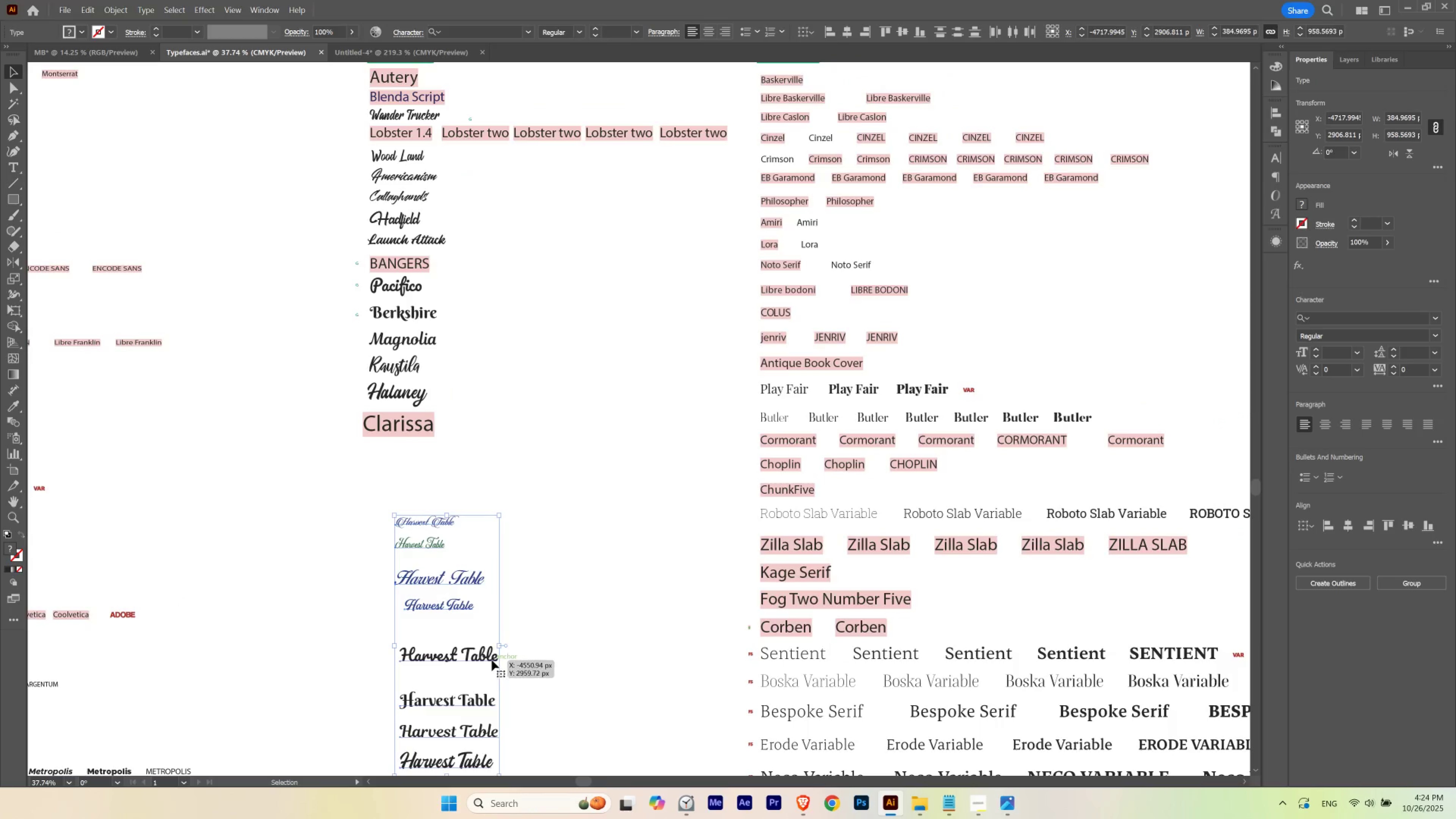 
hold_key(key=AltLeft, duration=0.35)
 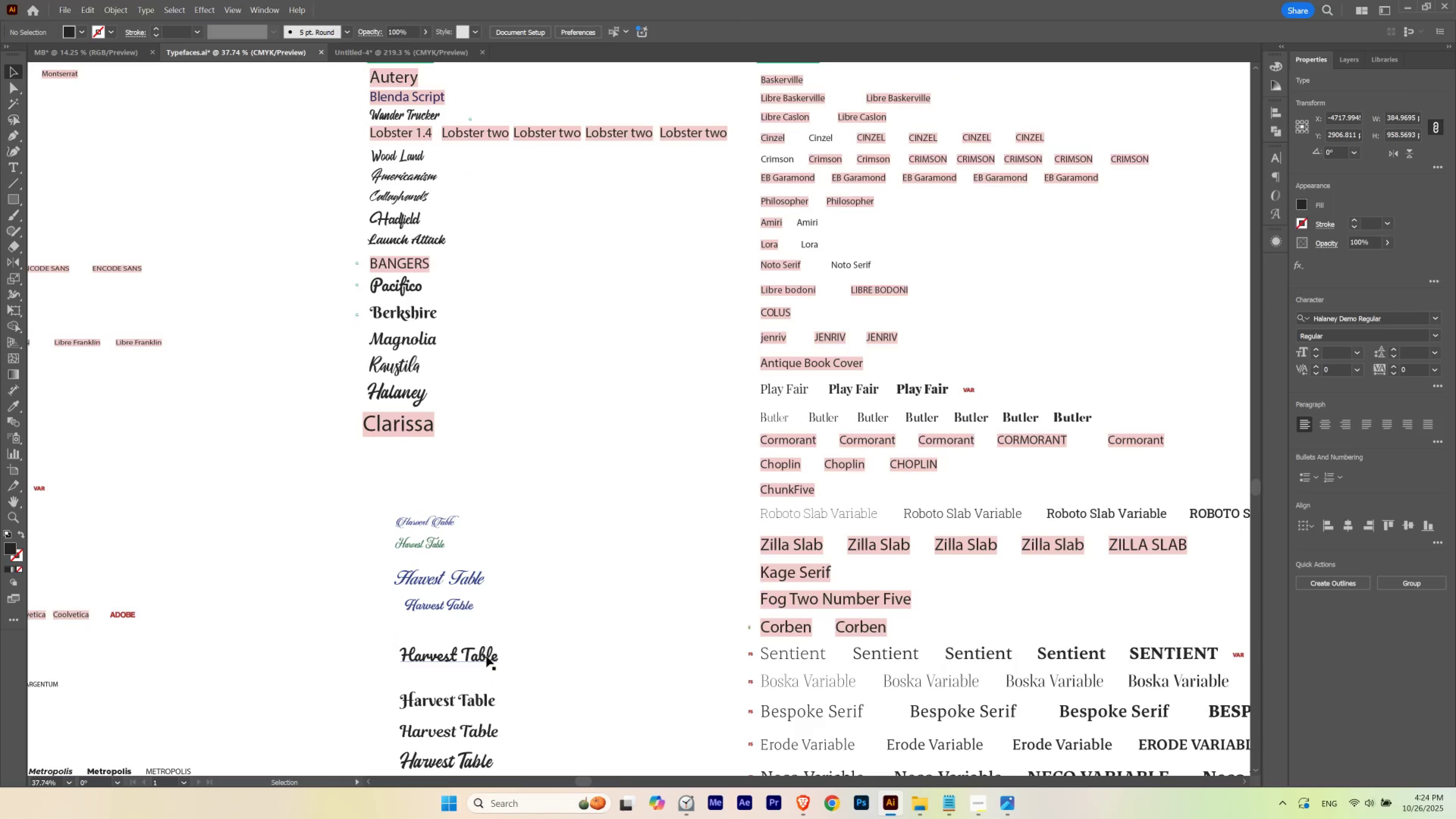 
hold_key(key=AltLeft, duration=0.86)
 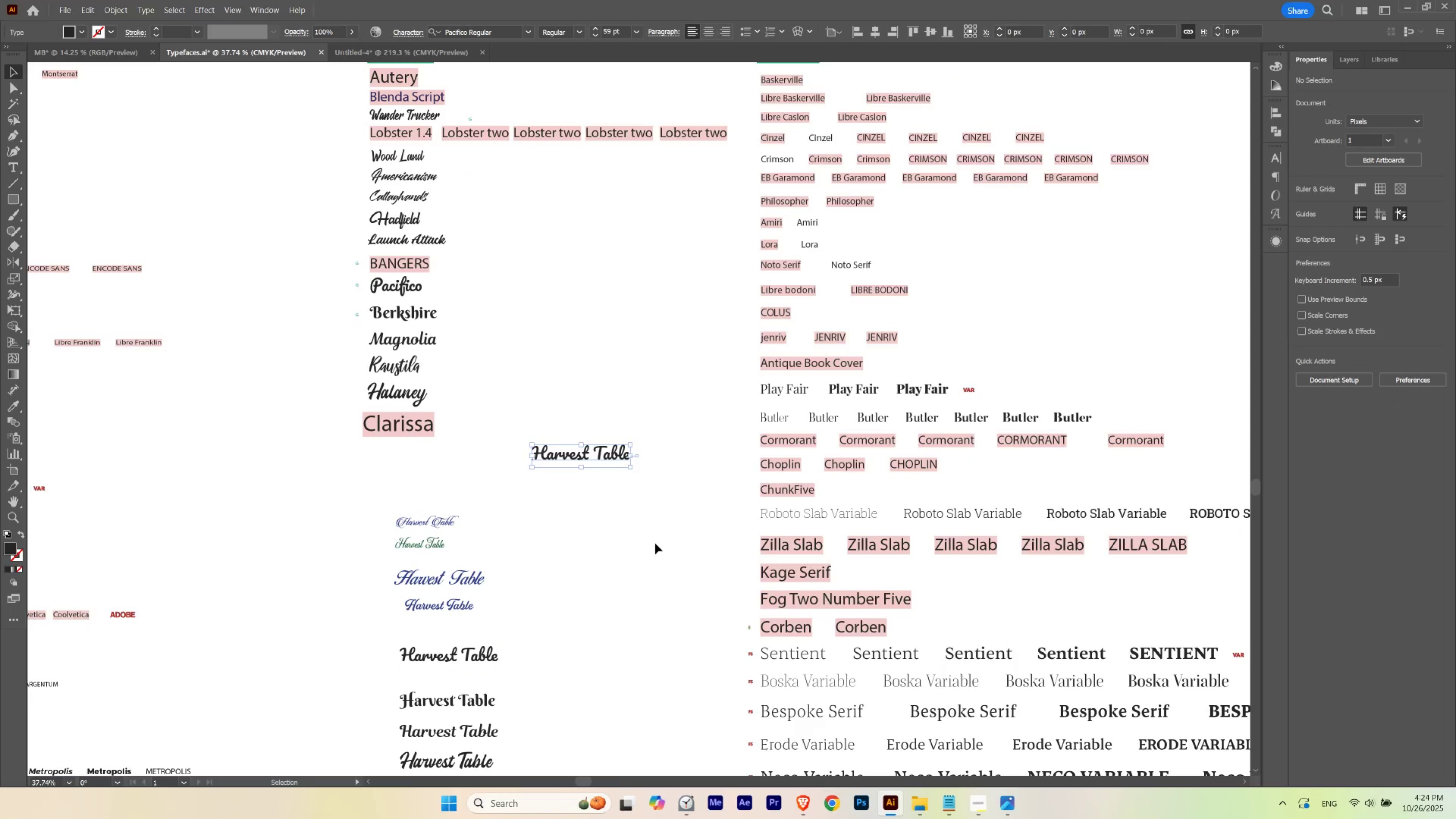 
left_click([655, 543])
 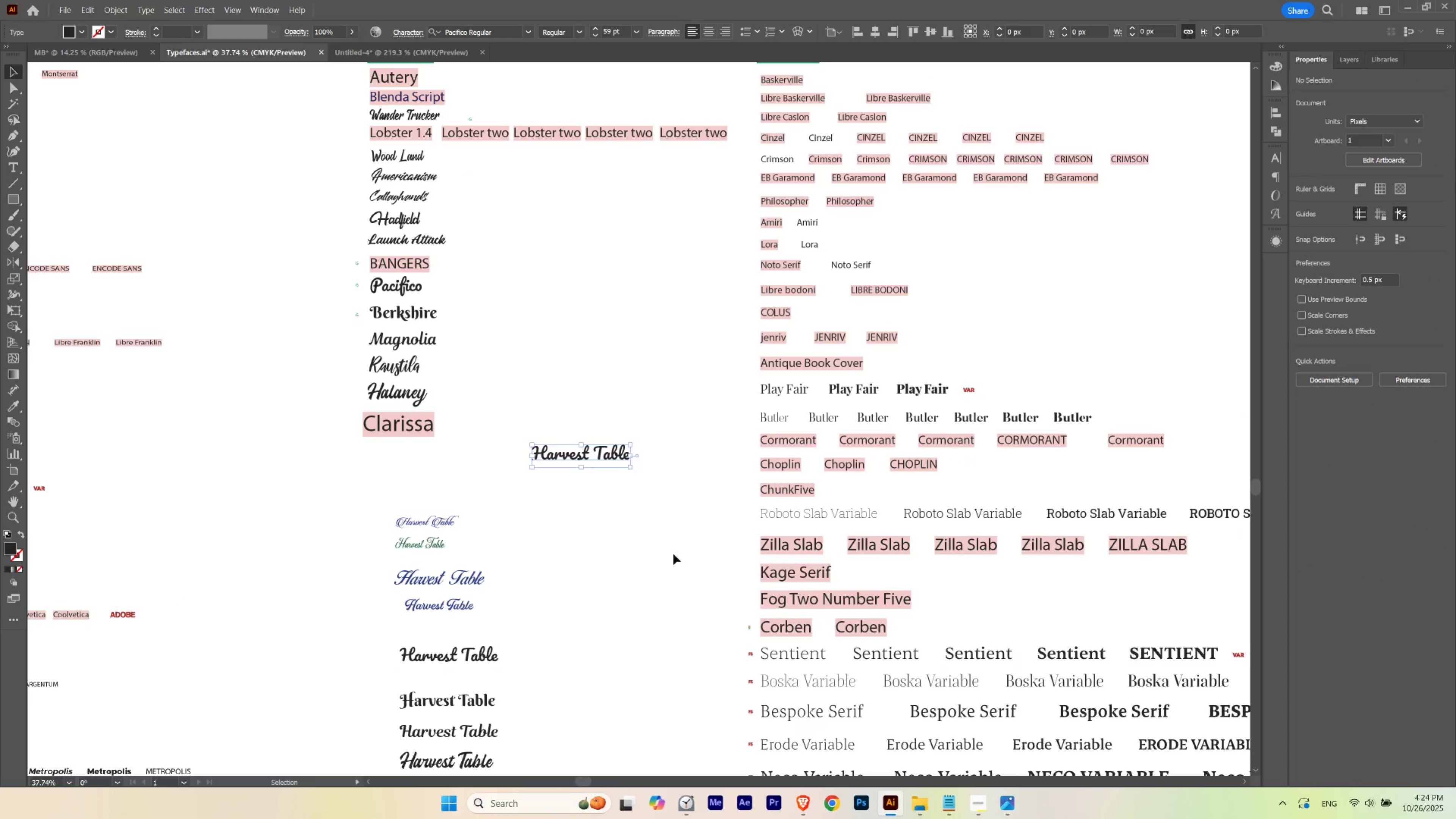 
hold_key(key=Space, duration=1.27)
 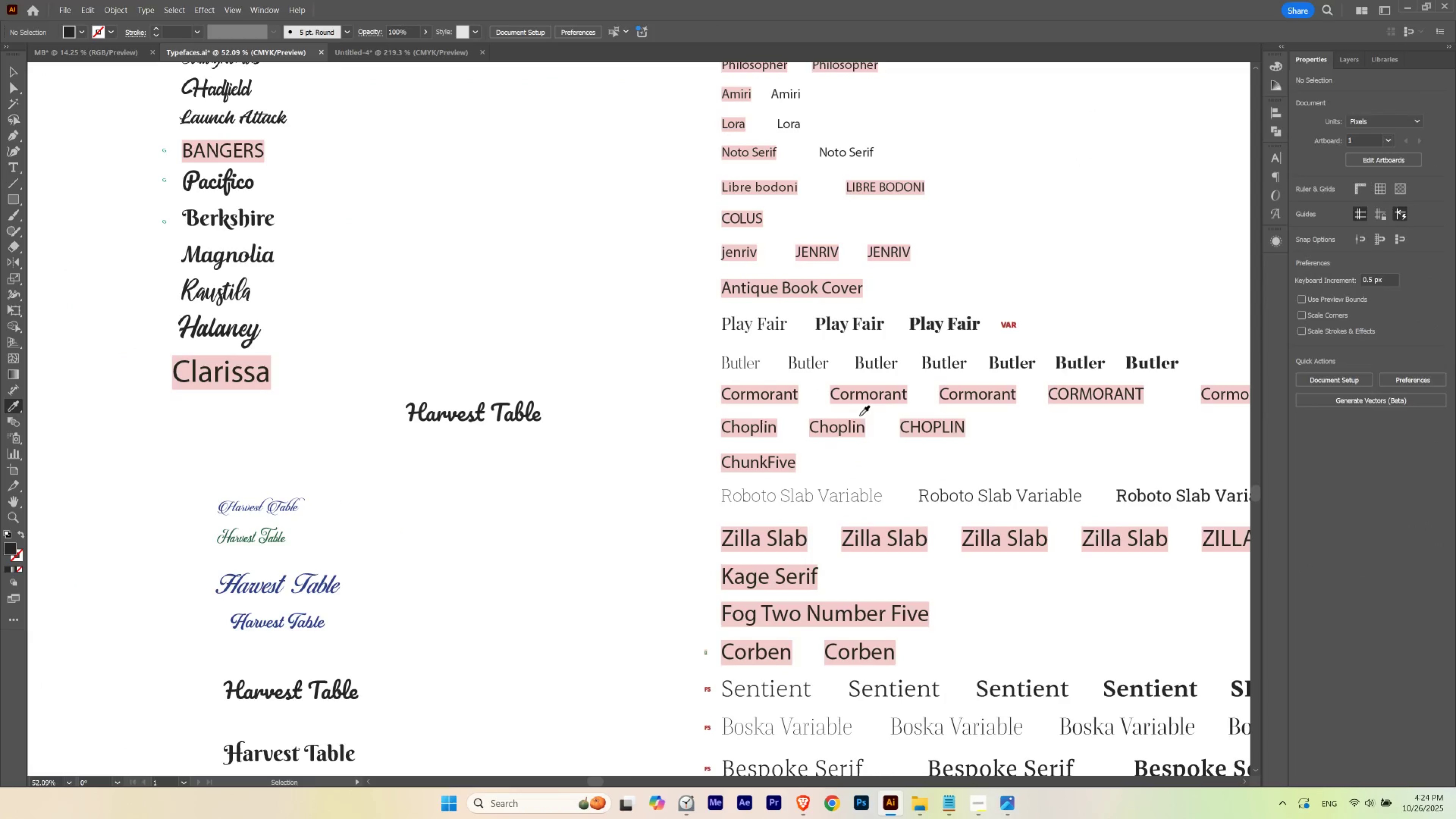 
hold_key(key=ControlLeft, duration=0.7)
 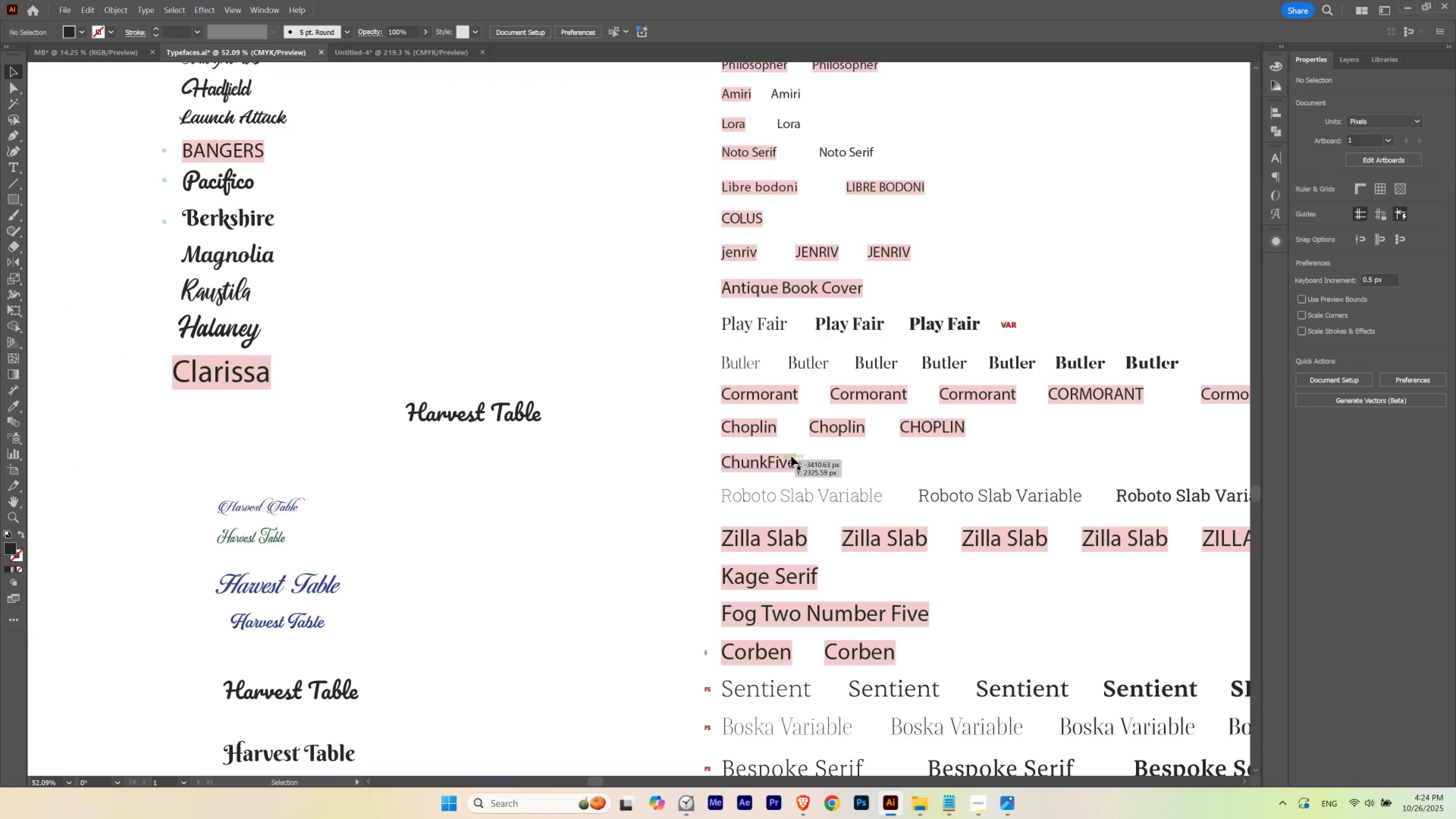 
key(I)
 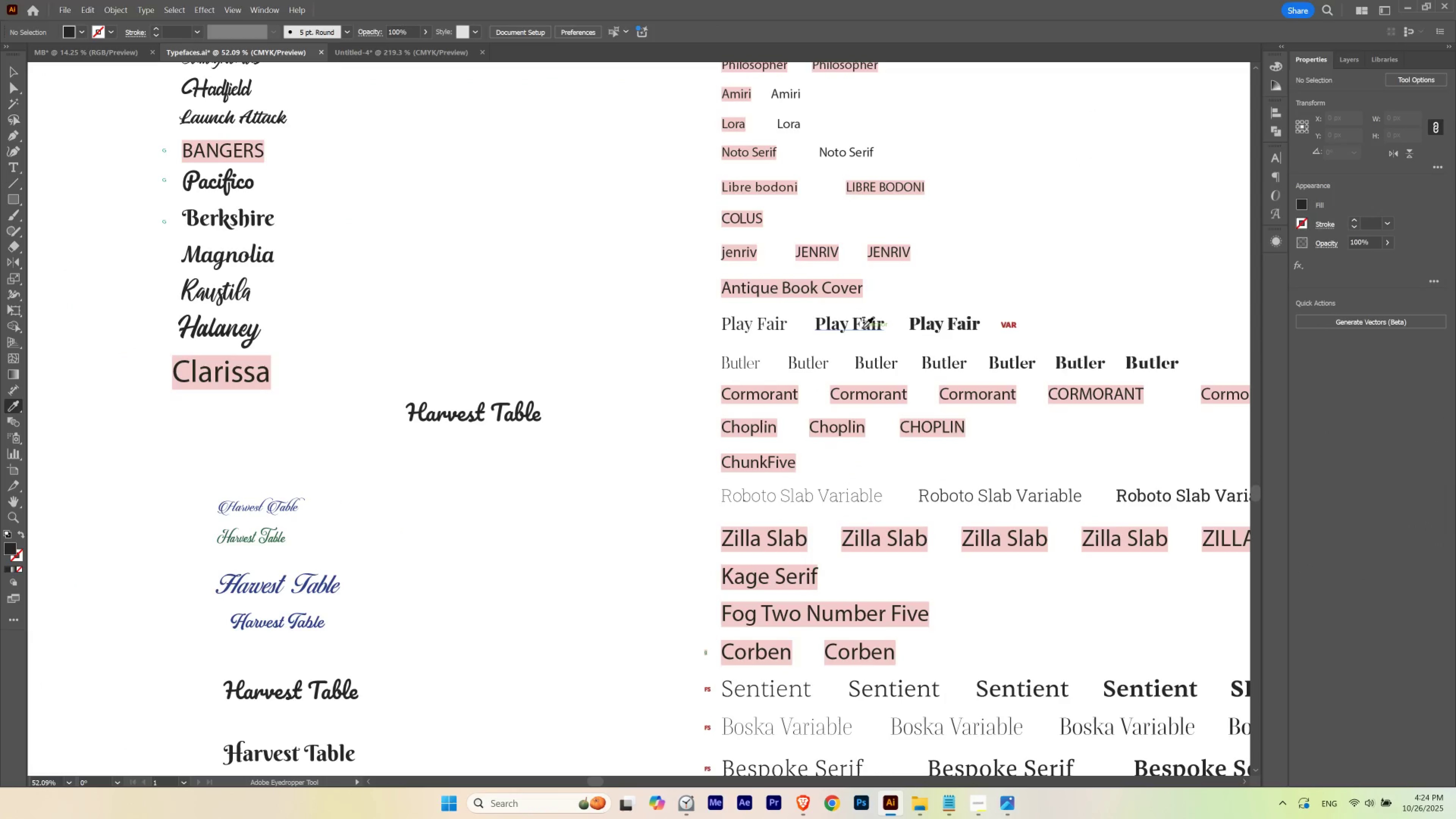 
left_click([863, 327])
 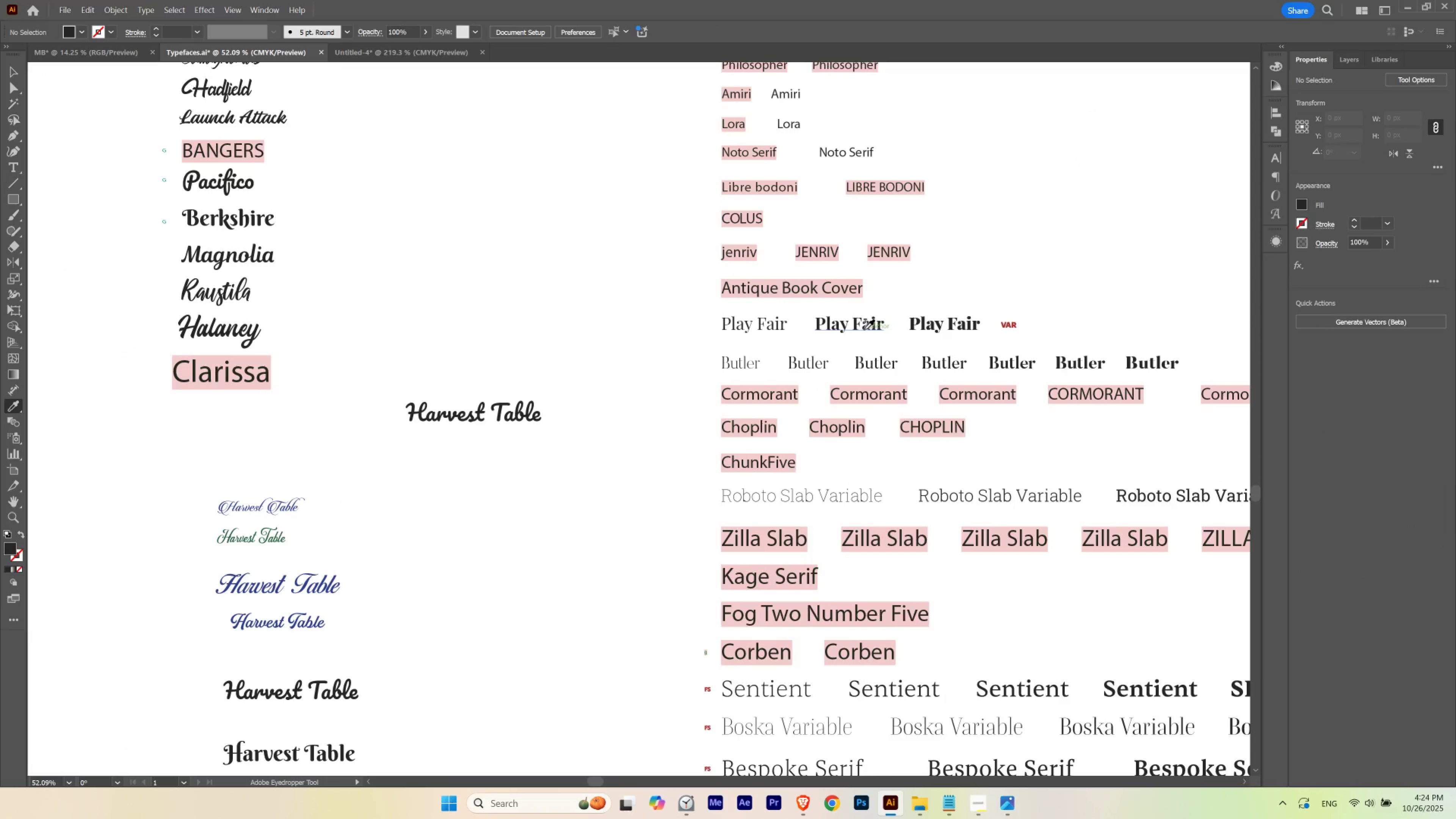 
left_click([864, 329])
 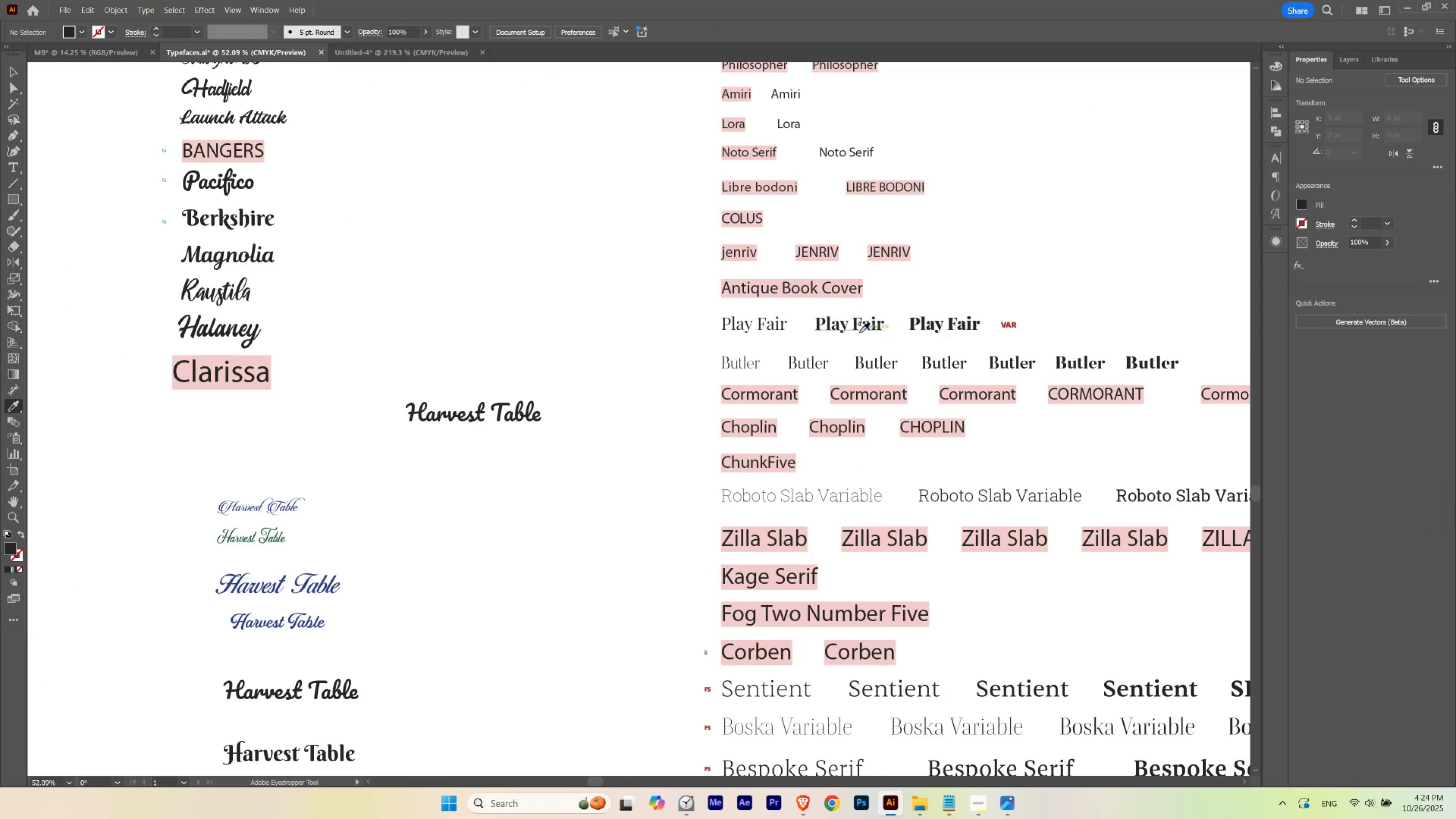 
hold_key(key=ControlLeft, duration=0.44)
 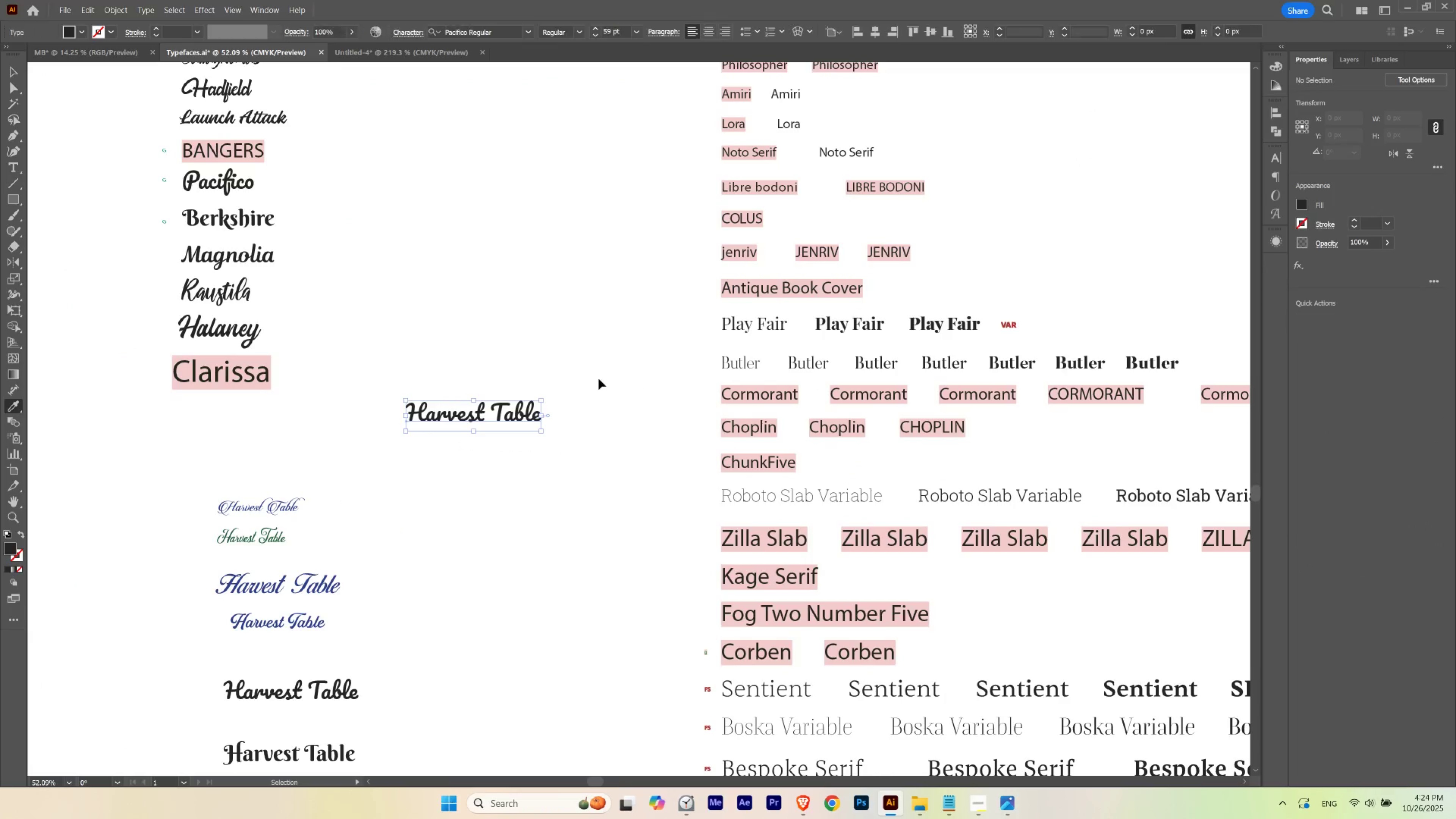 
hold_key(key=ControlLeft, duration=0.61)
 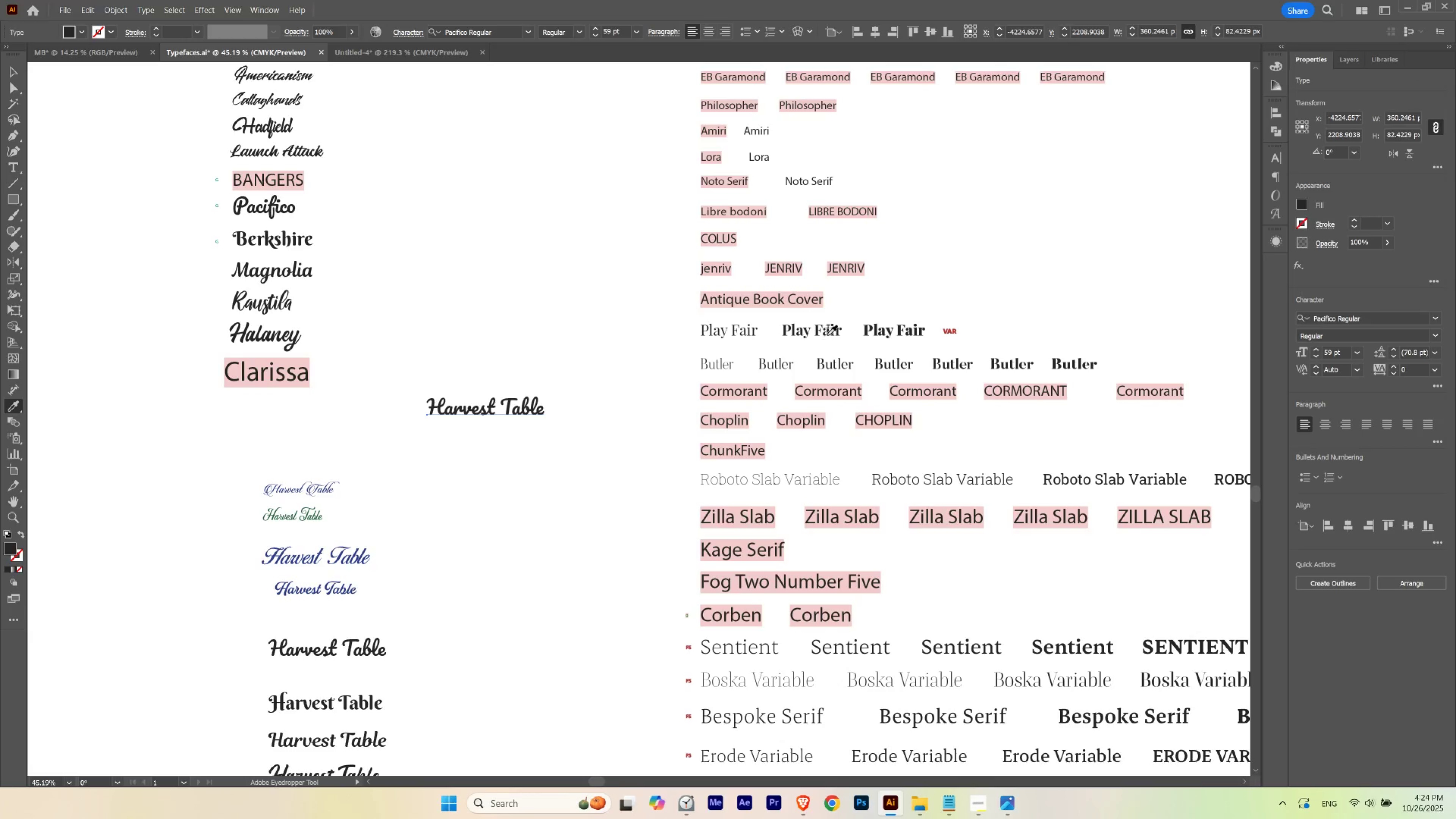 
hold_key(key=Space, duration=0.54)
 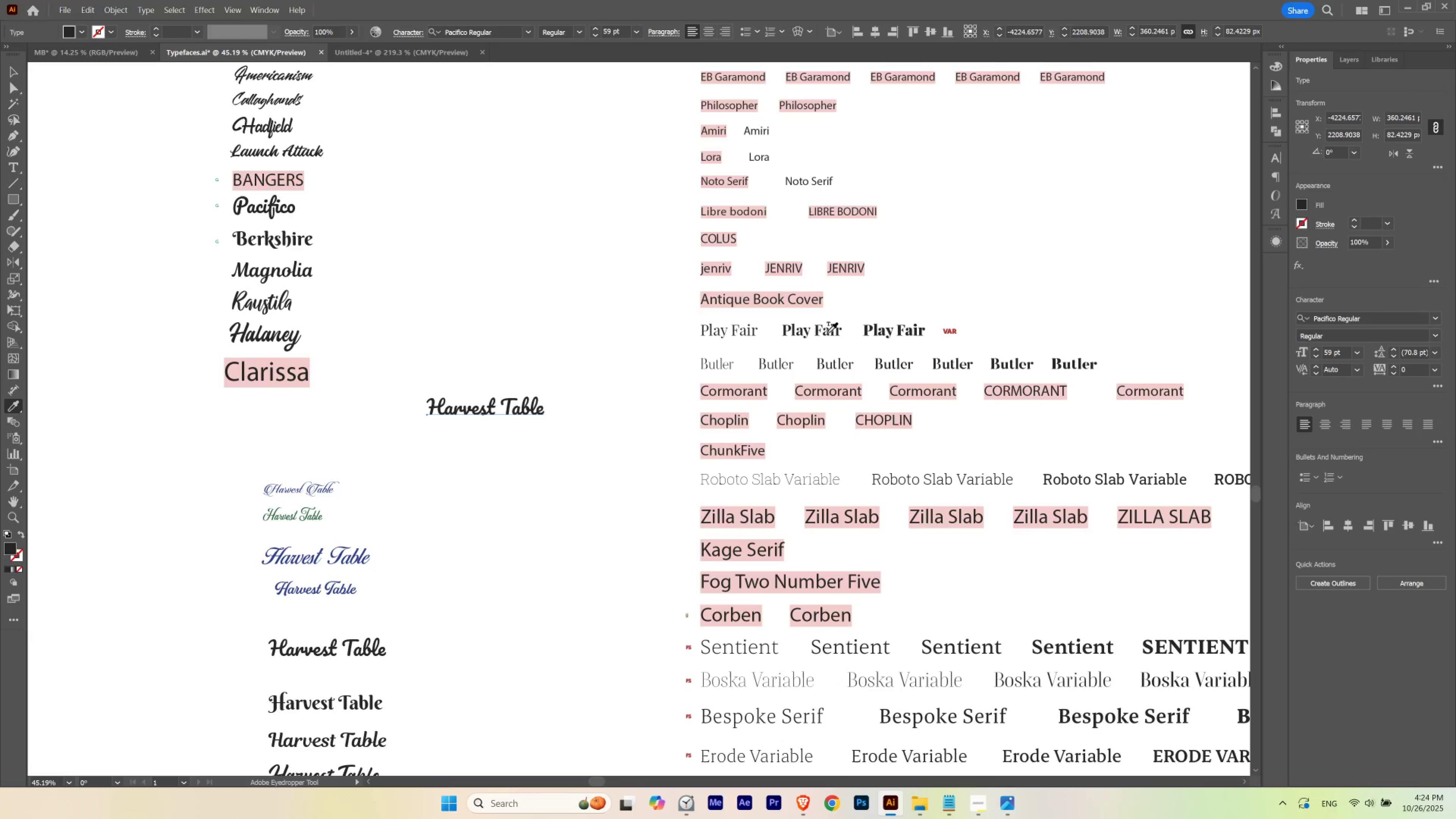 
left_click([828, 332])
 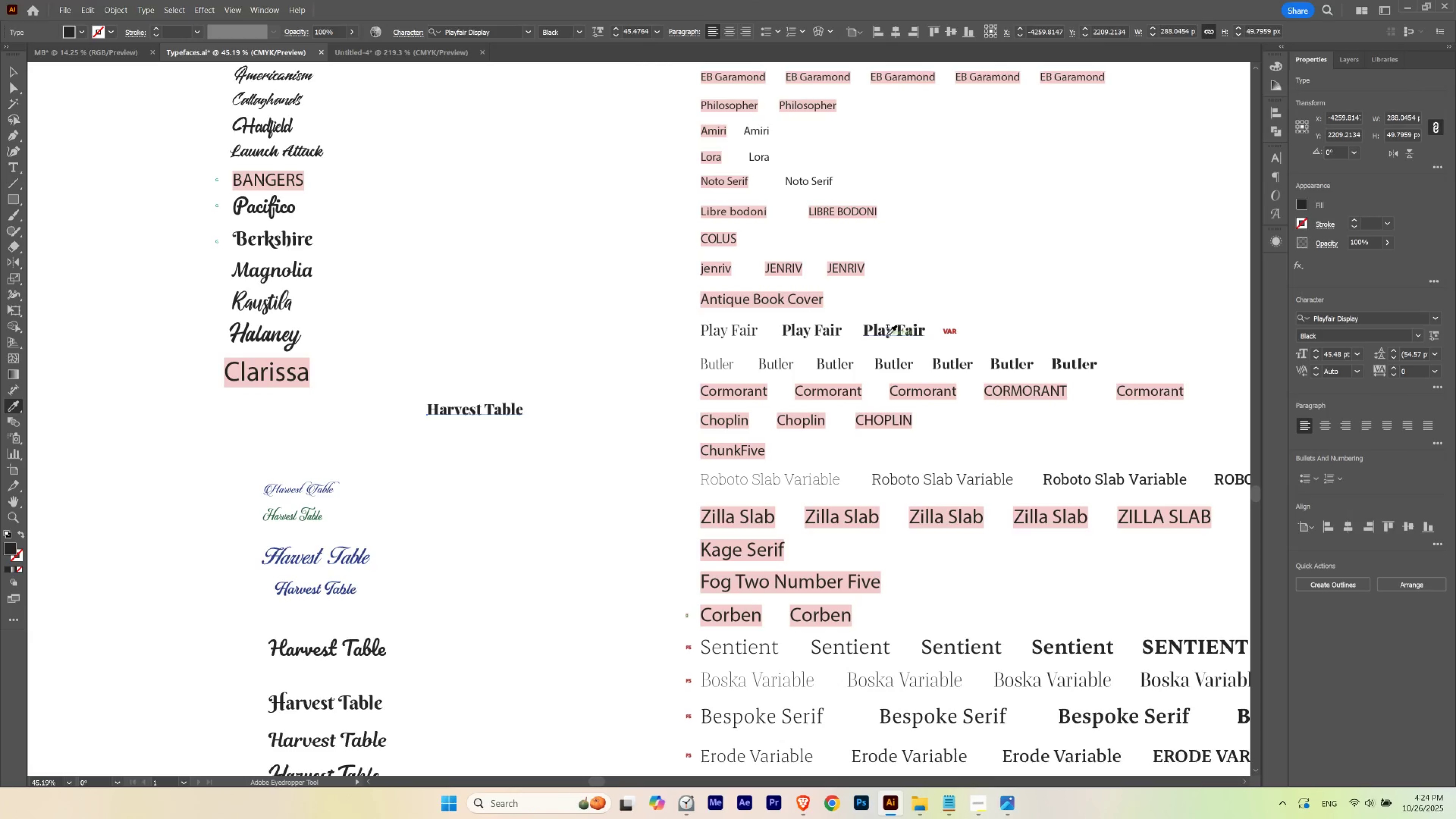 
hold_key(key=Space, duration=0.58)
 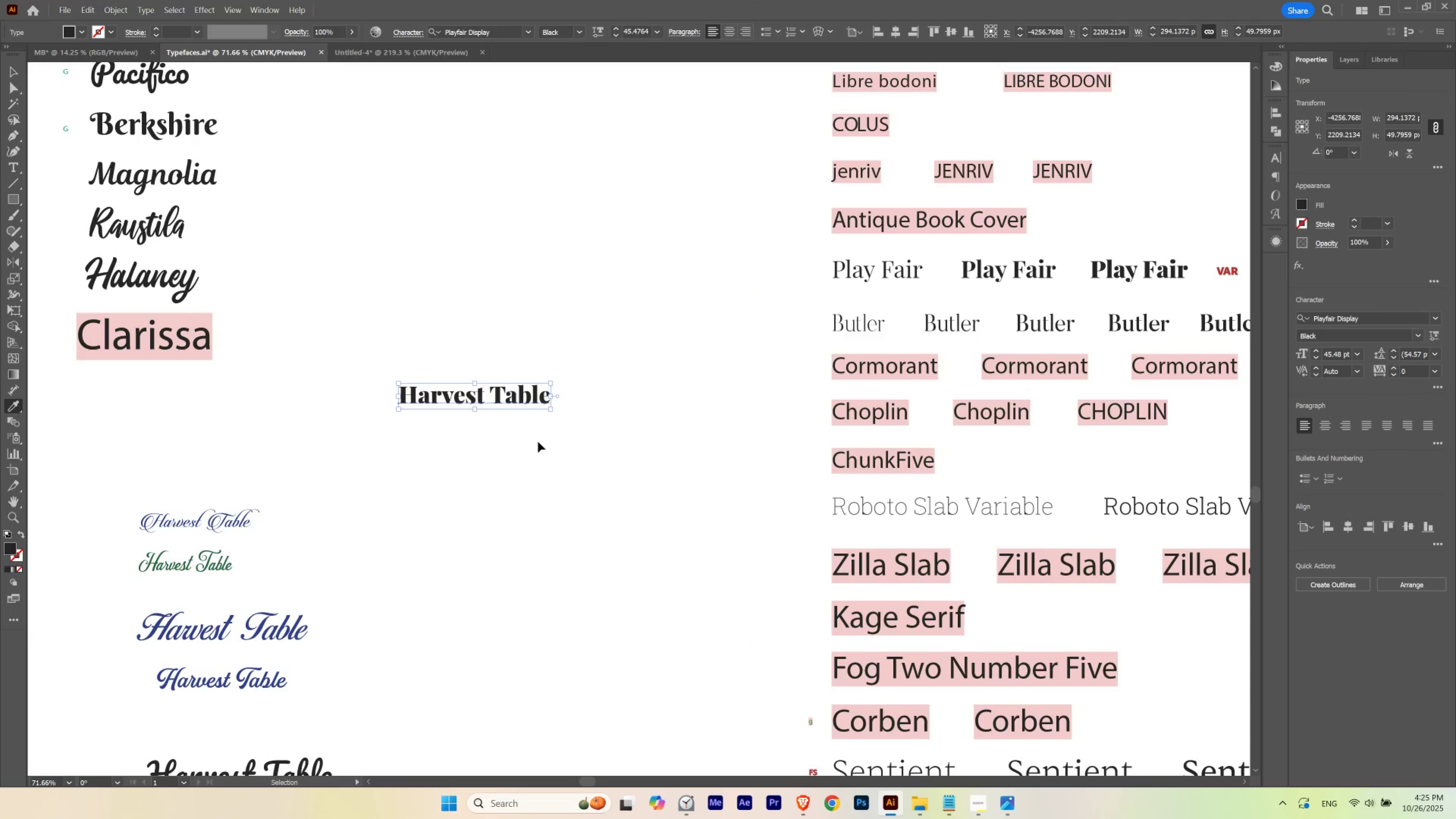 
left_click_drag(start_coordinate=[476, 434], to_coordinate=[528, 437])
 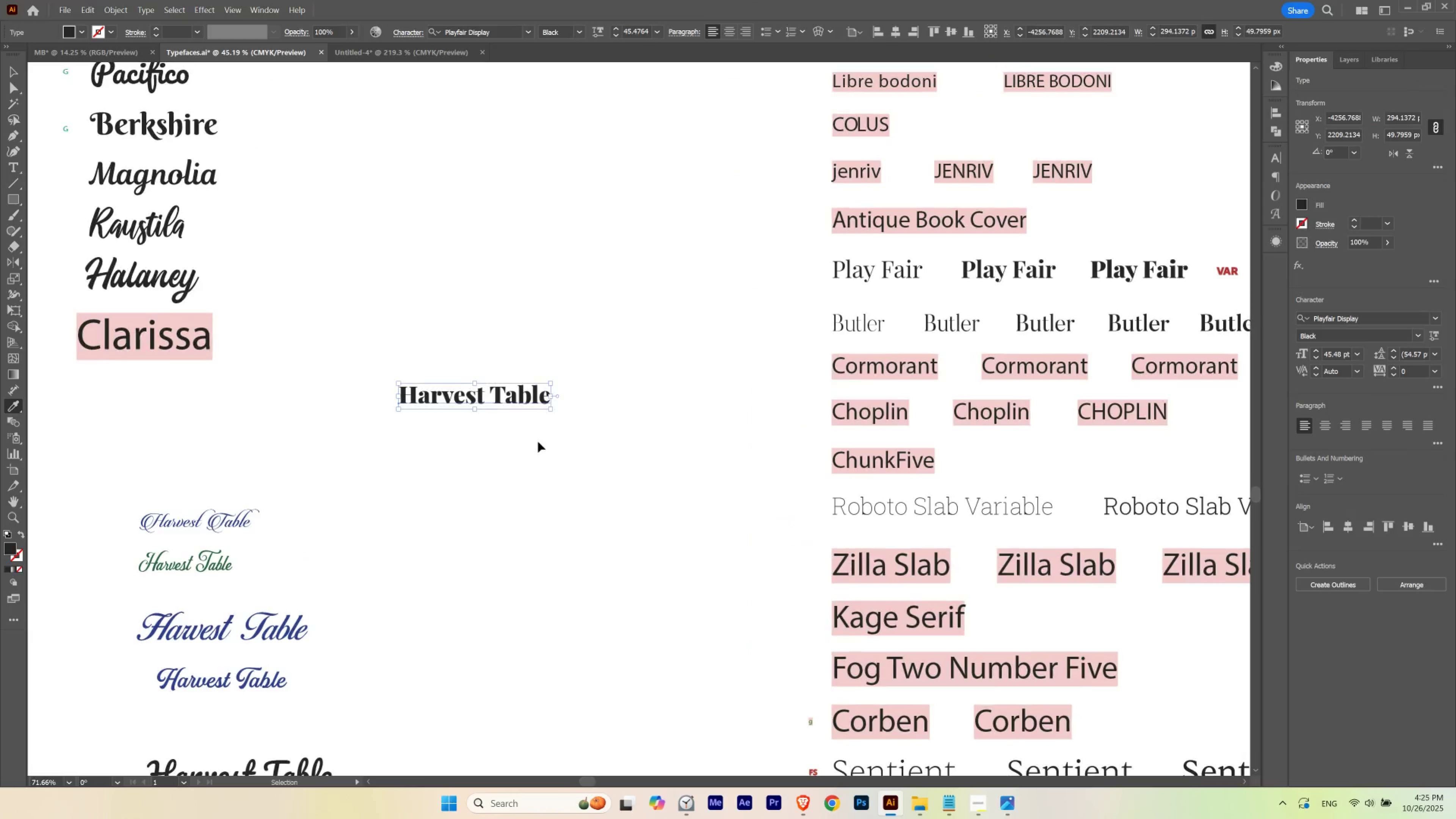 
key(Control+Z)
 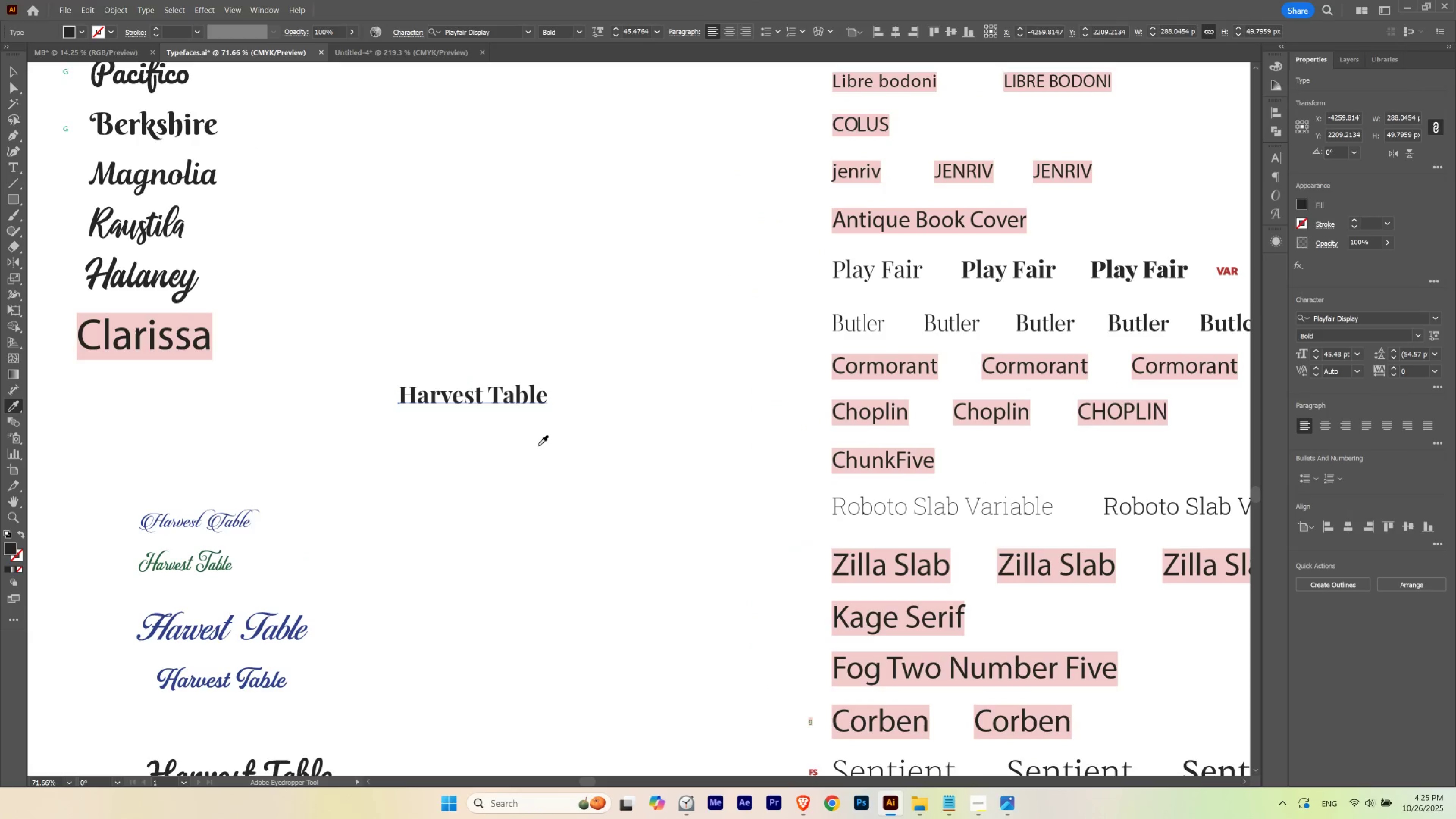 
key(V)
 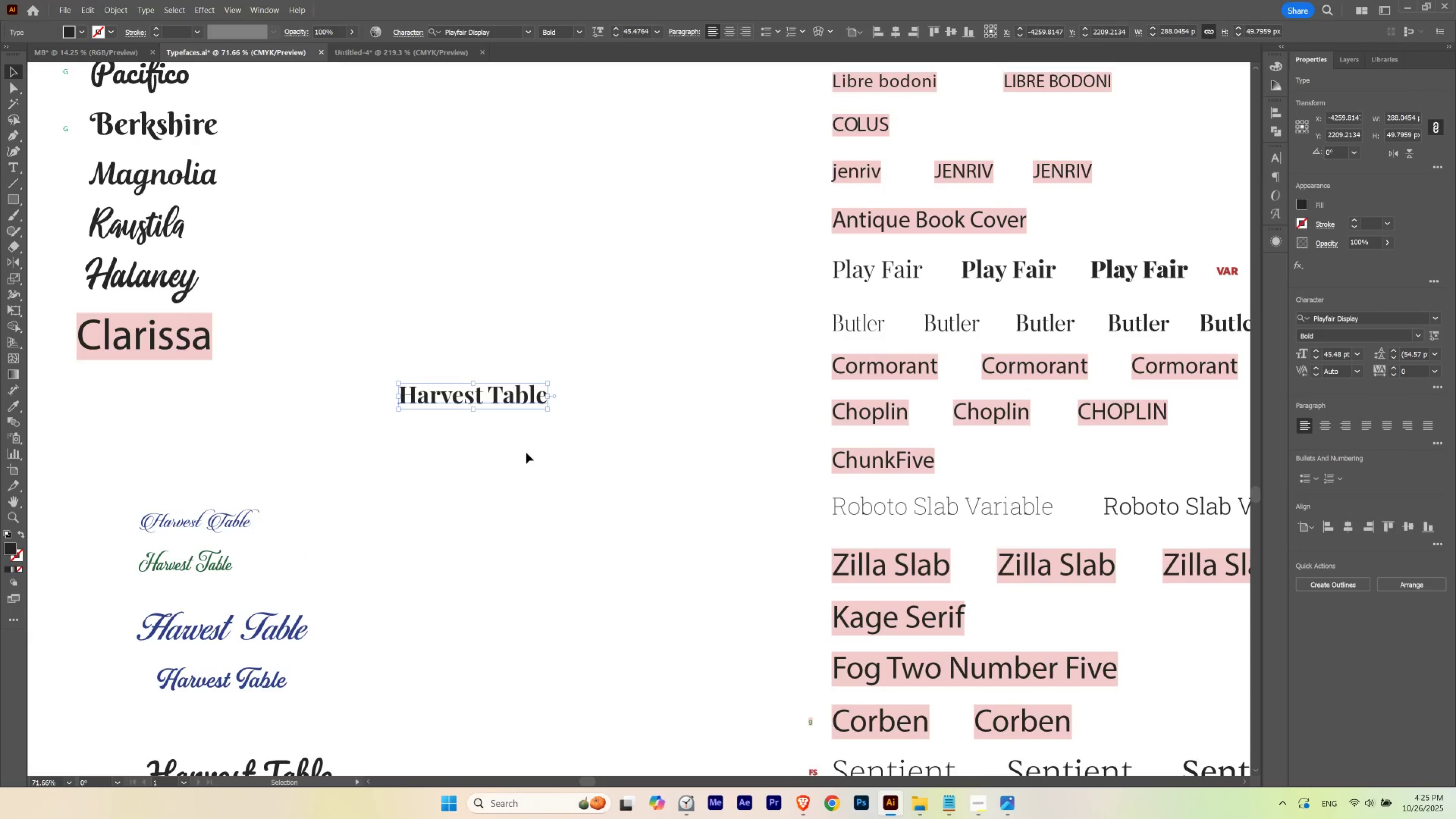 
left_click([526, 453])
 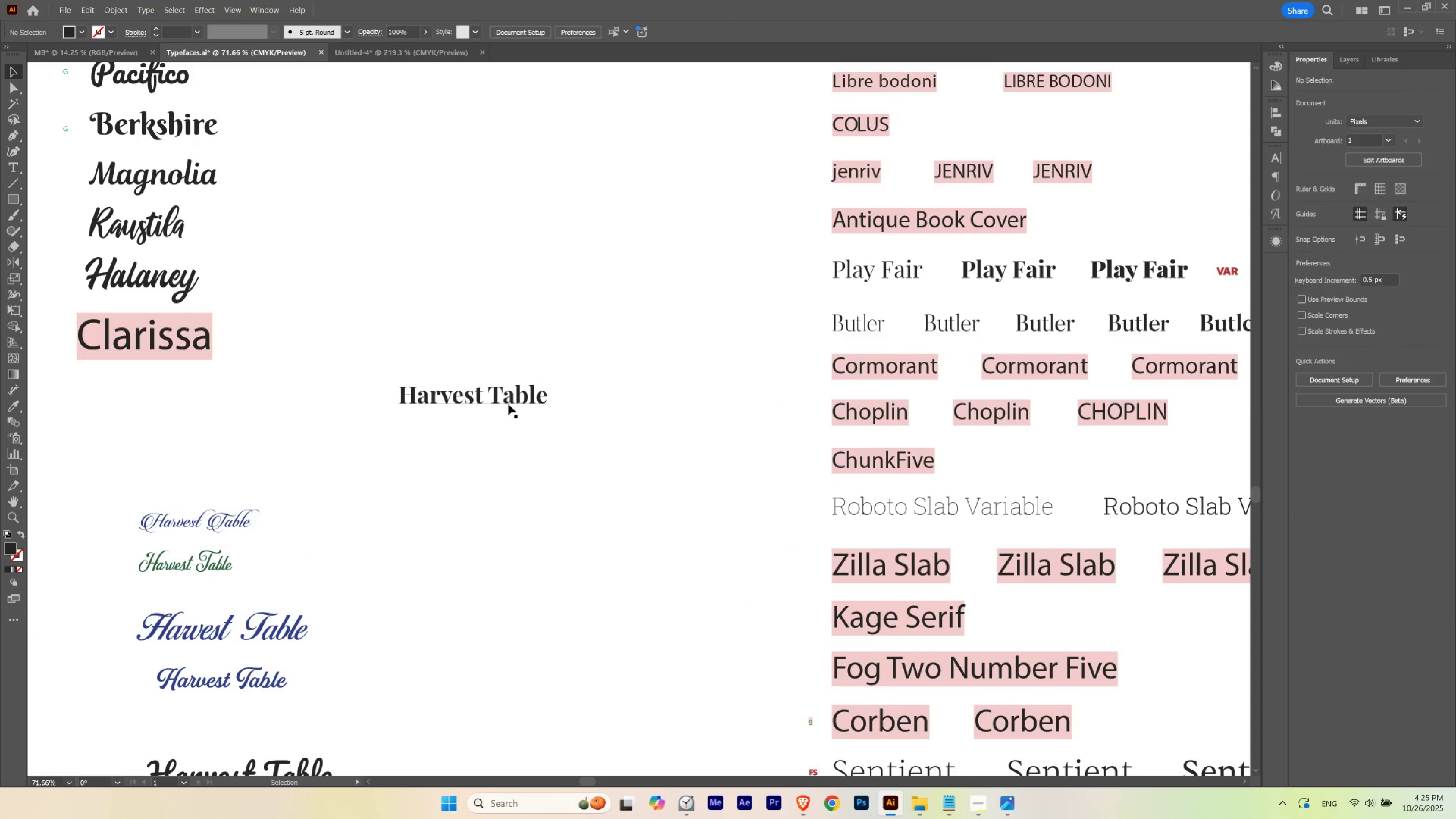 
left_click_drag(start_coordinate=[511, 400], to_coordinate=[567, 384])
 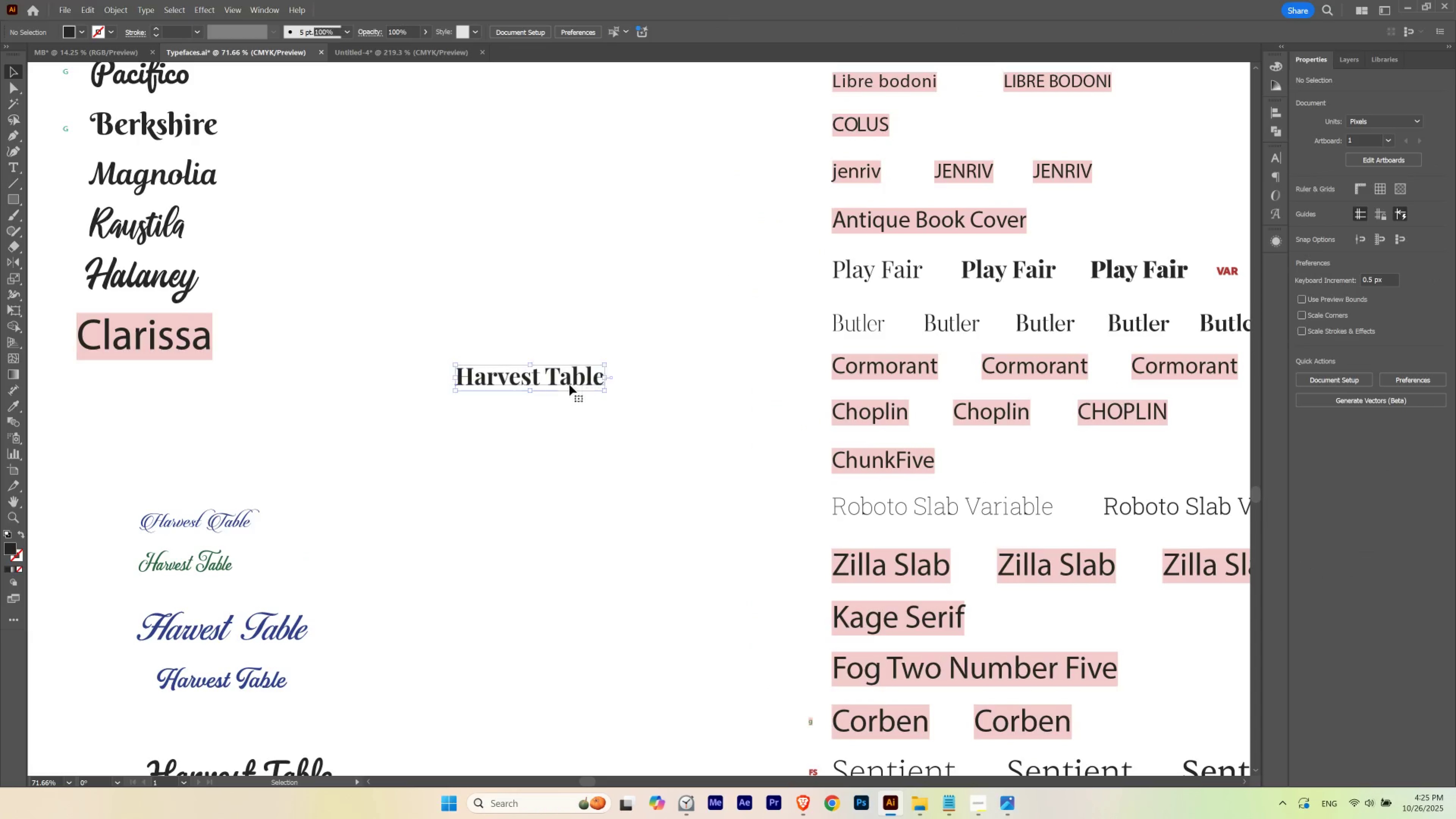 
hold_key(key=AltLeft, duration=2.32)
 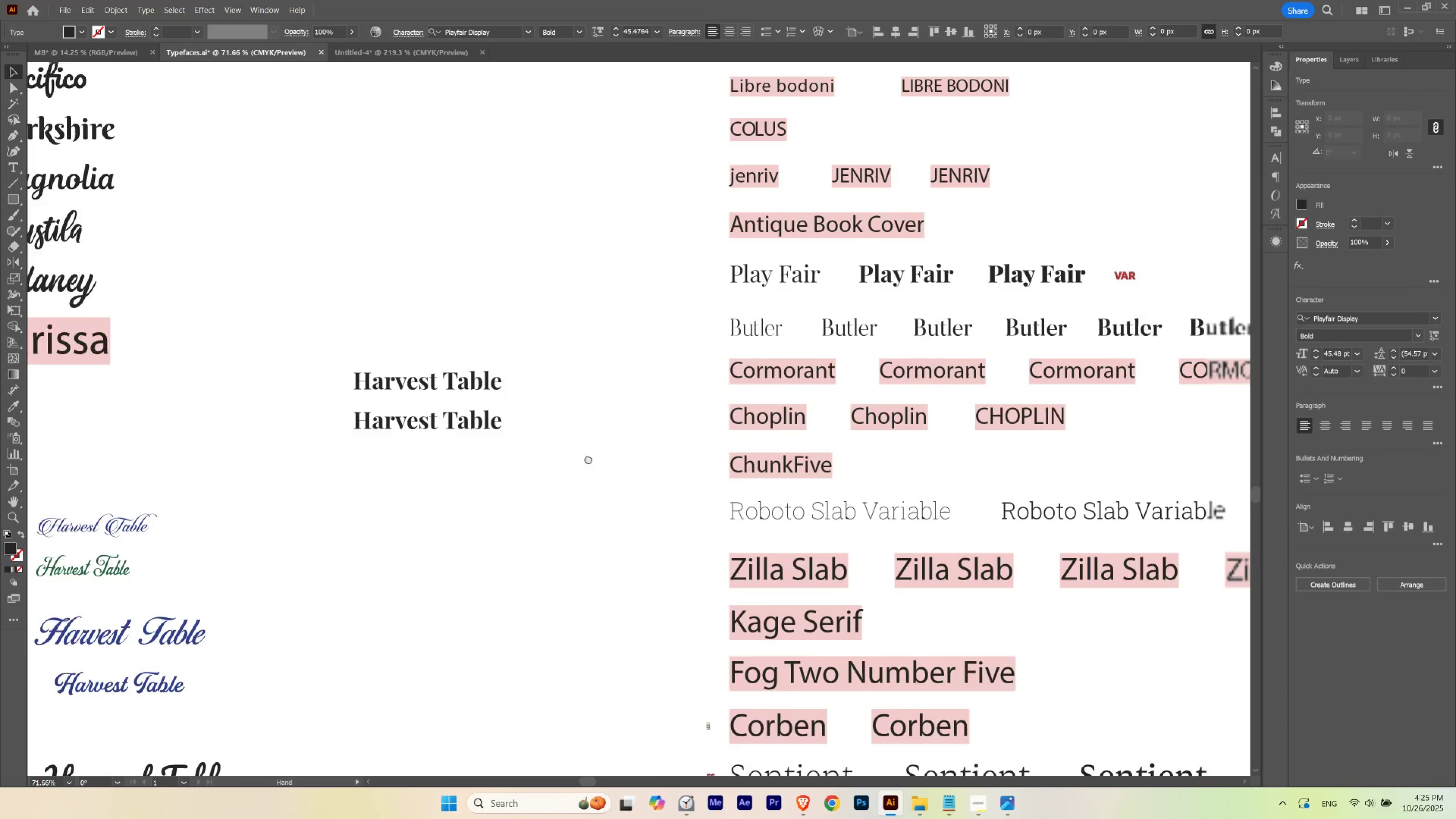 
hold_key(key=ShiftLeft, duration=0.69)
 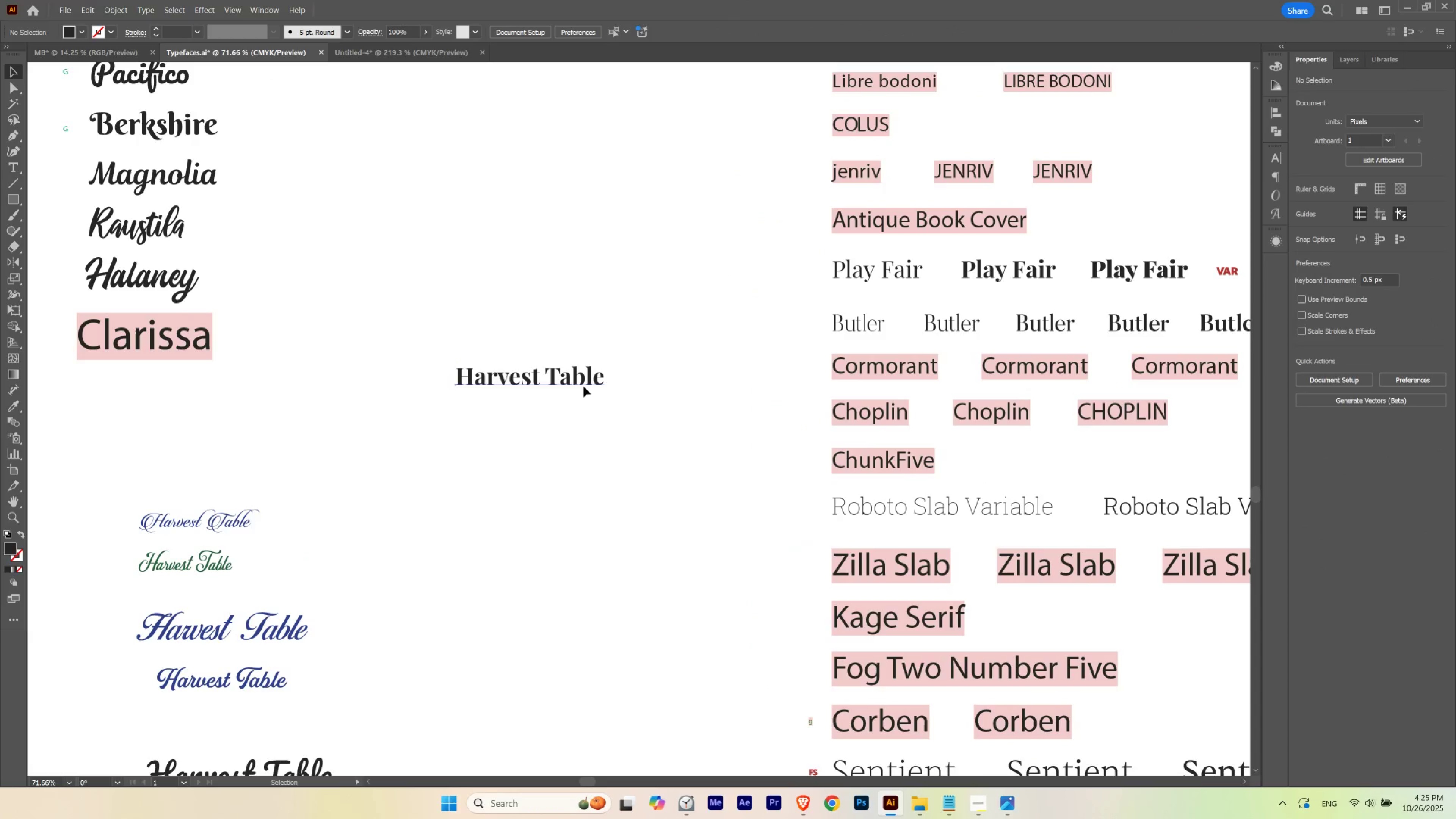 
hold_key(key=ShiftLeft, duration=0.71)
 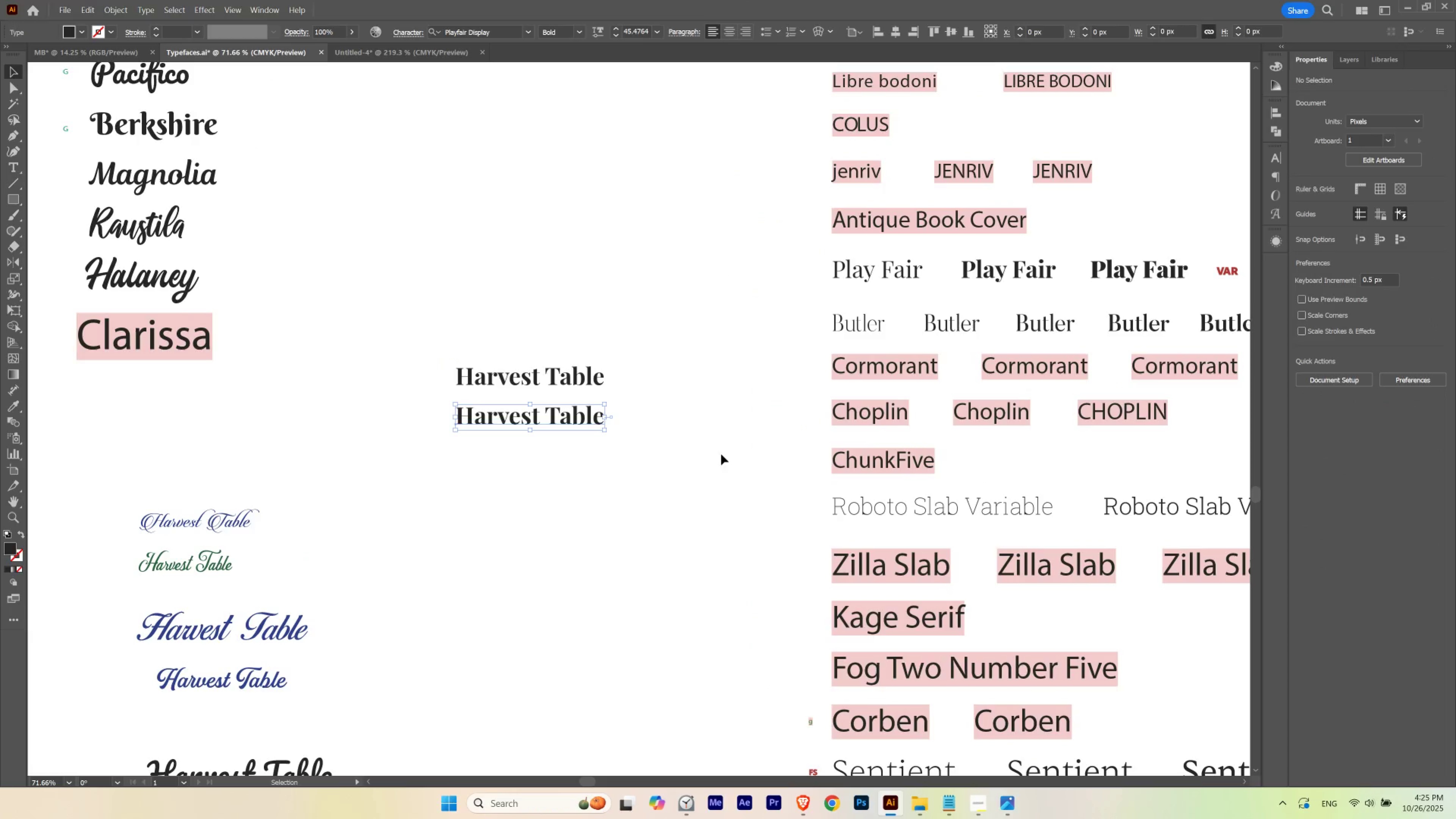 
hold_key(key=Space, duration=0.61)
 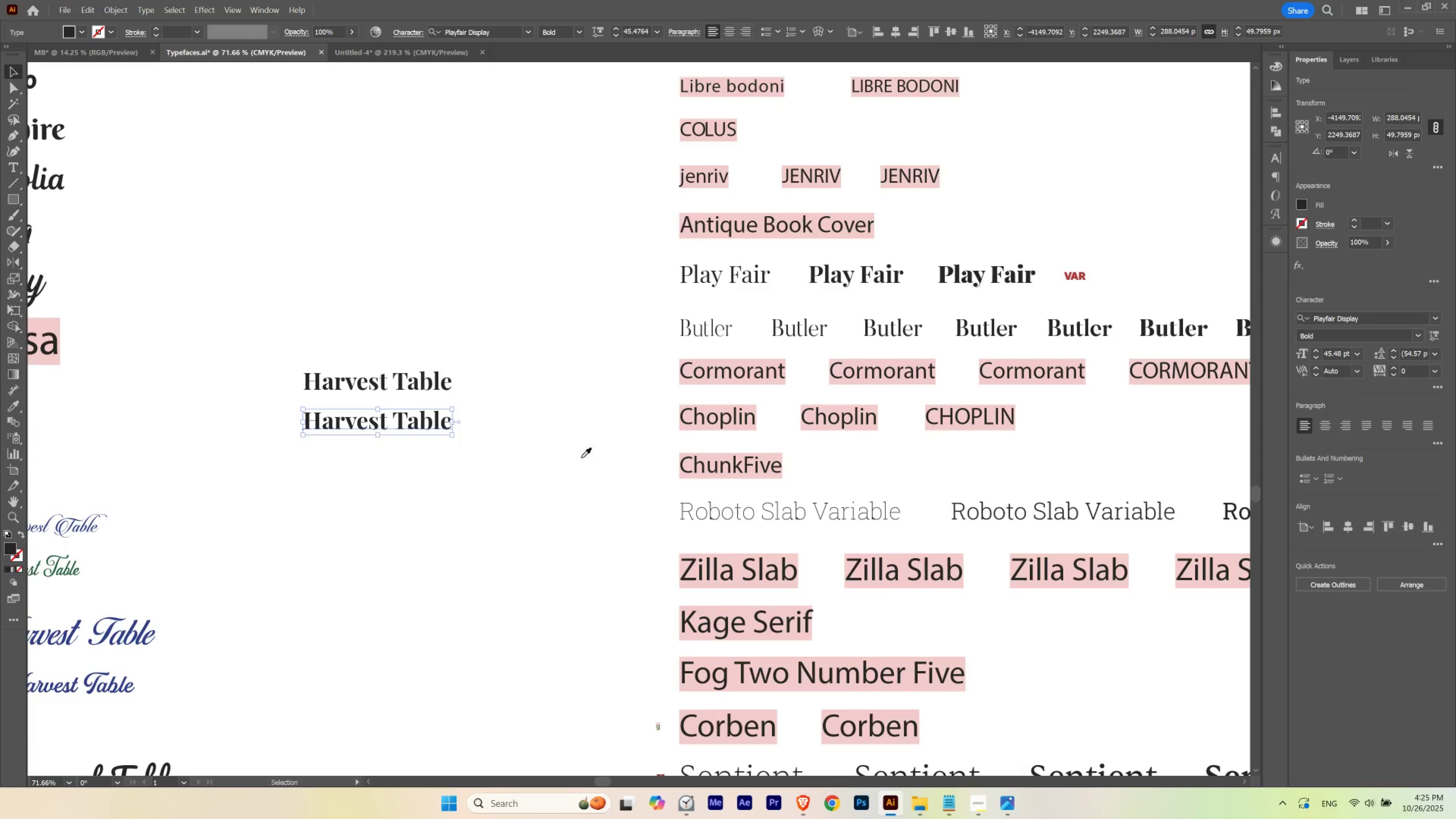 
key(I)
 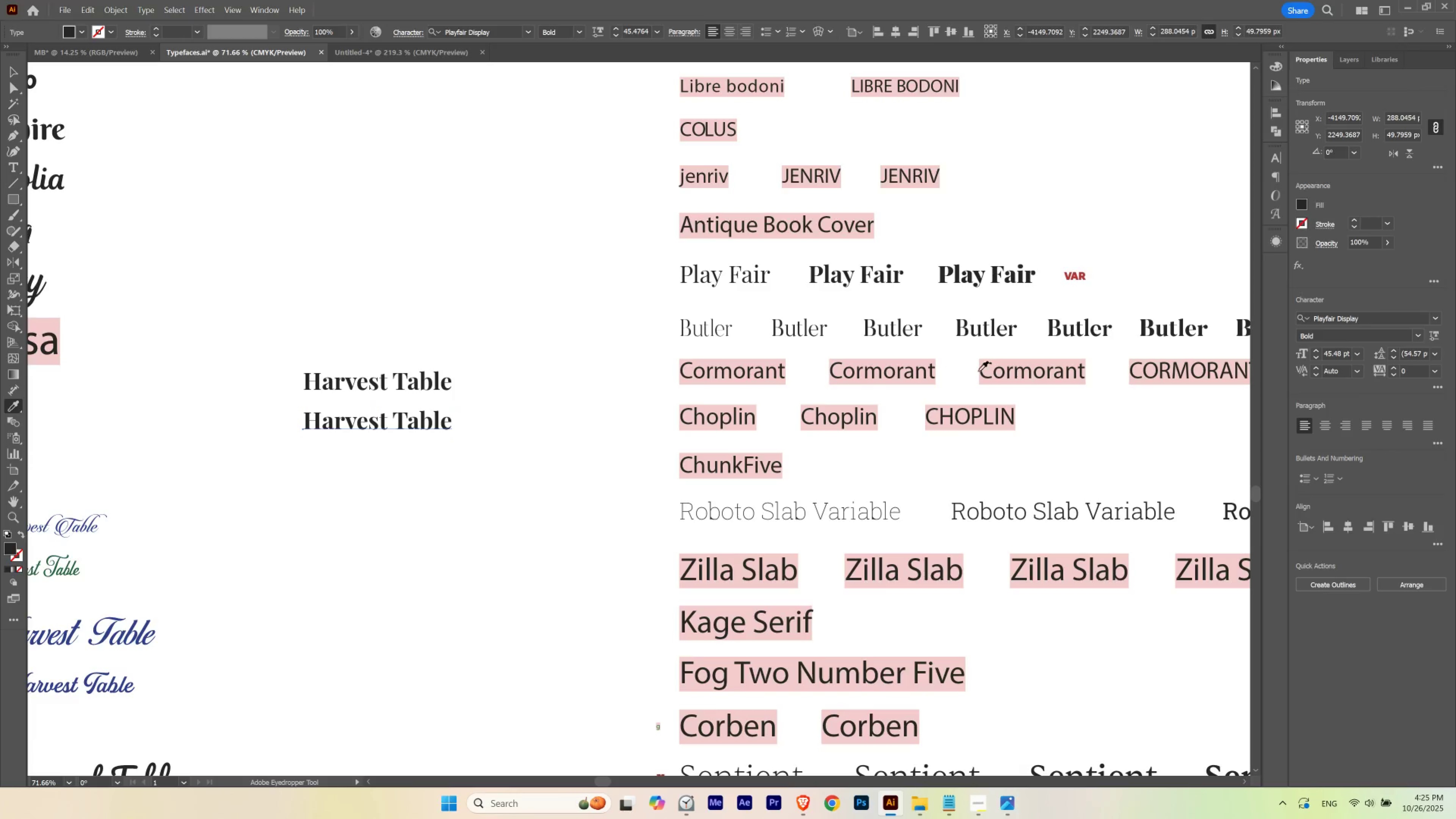 
hold_key(key=Space, duration=1.1)
 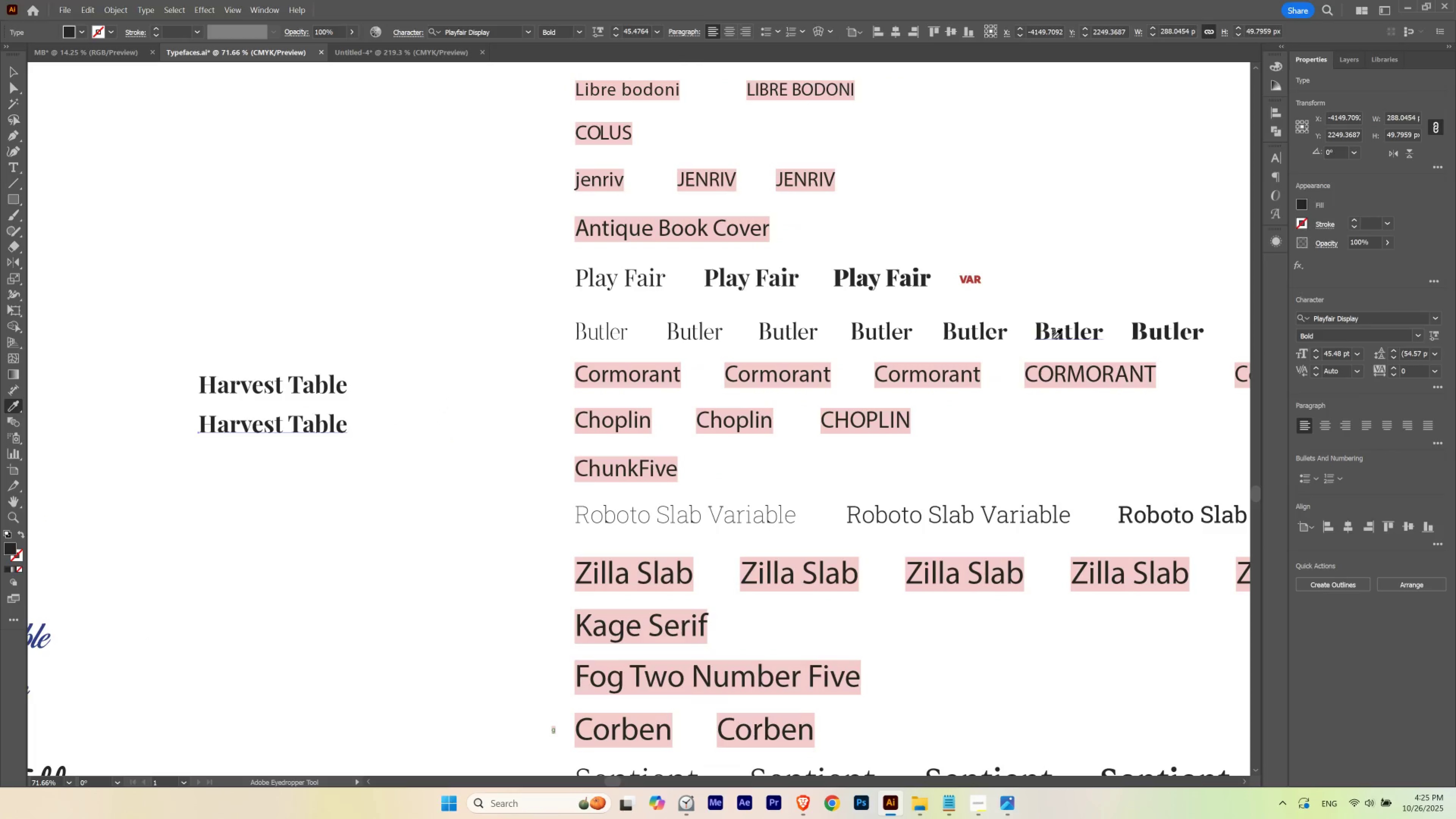 
left_click([1052, 338])
 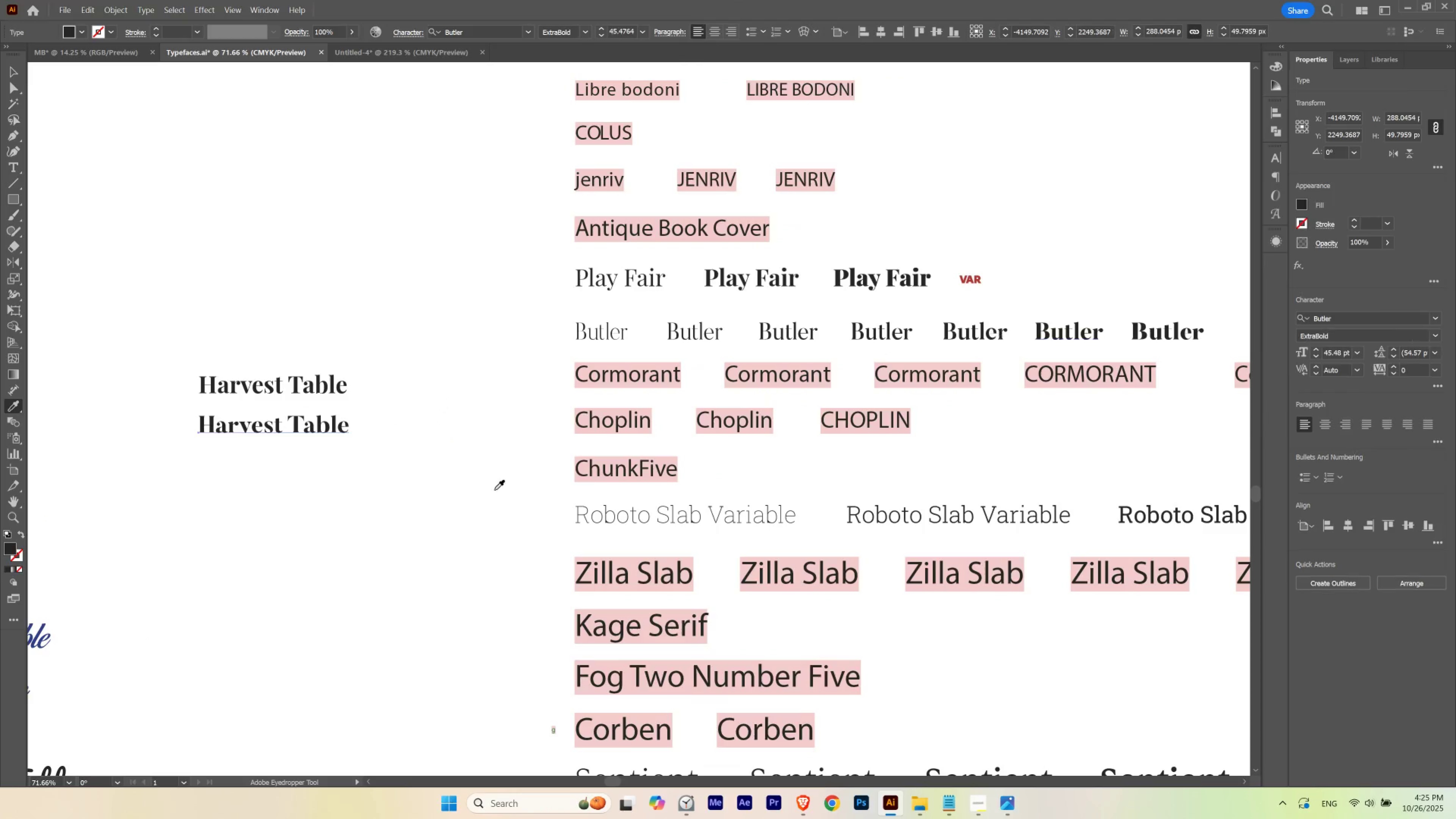 
hold_key(key=ControlLeft, duration=2.47)
left_click([408, 502])
 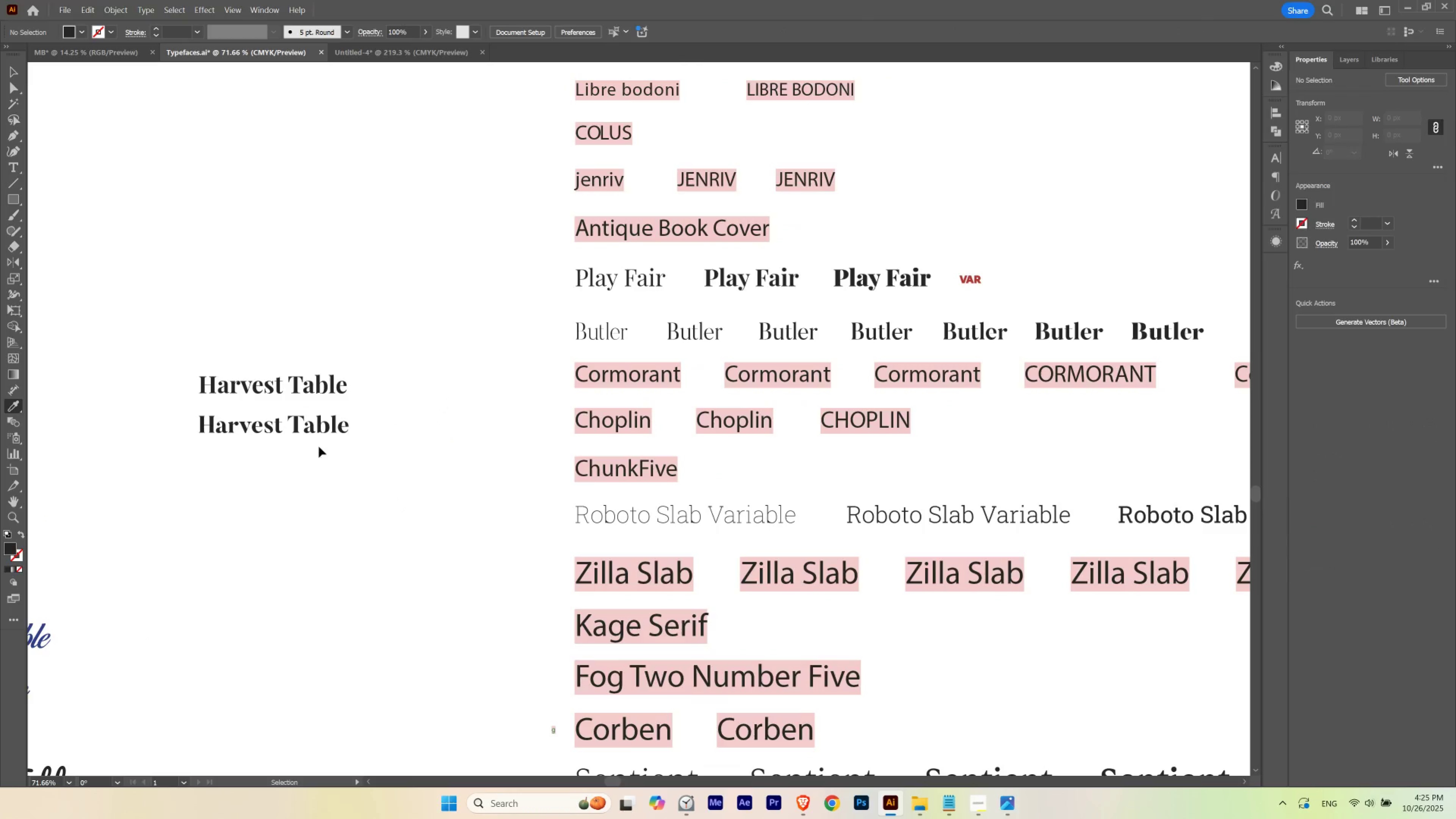 
hold_key(key=AltLeft, duration=1.85)
 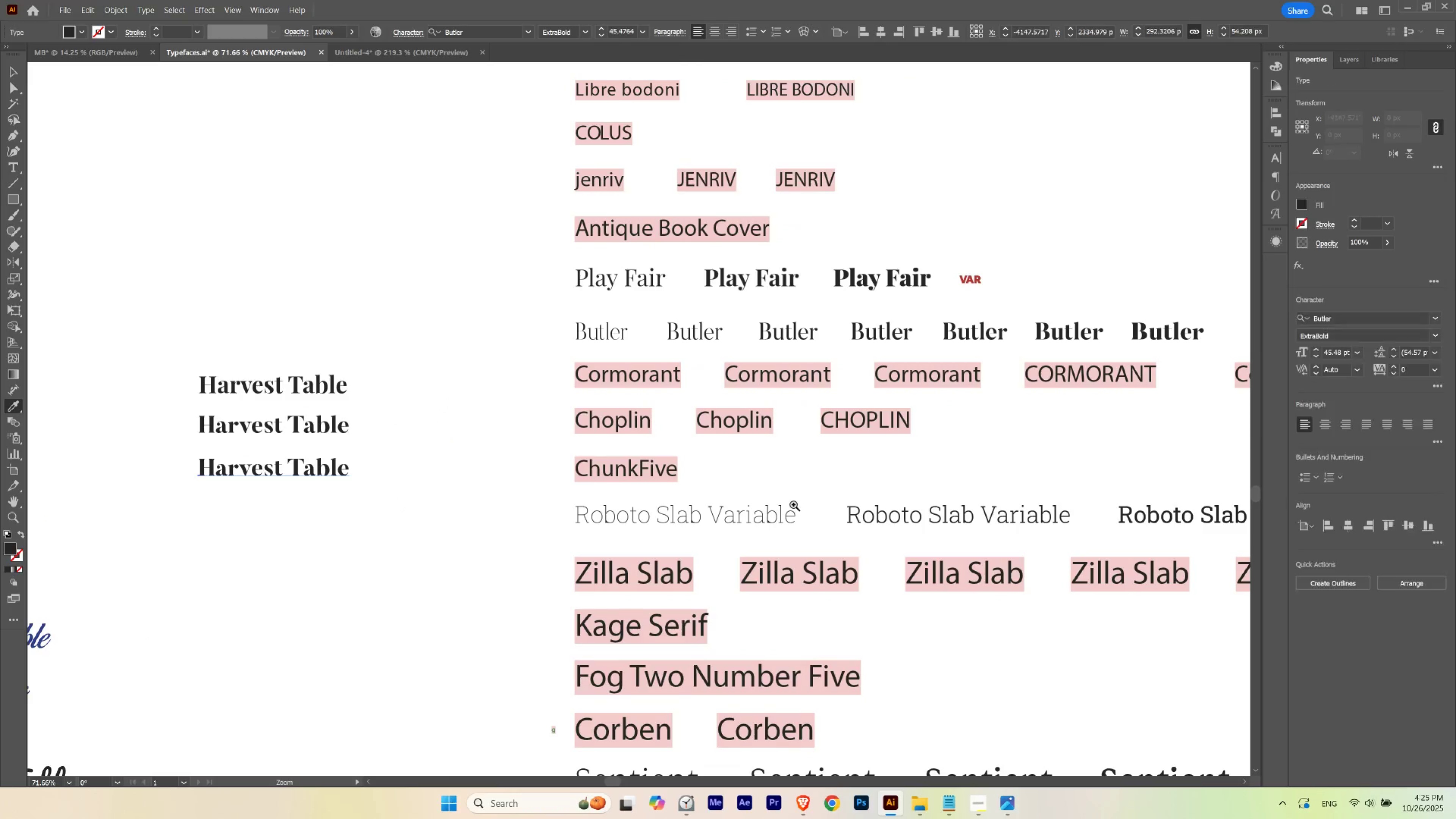 
hold_key(key=ShiftLeft, duration=1.29)
 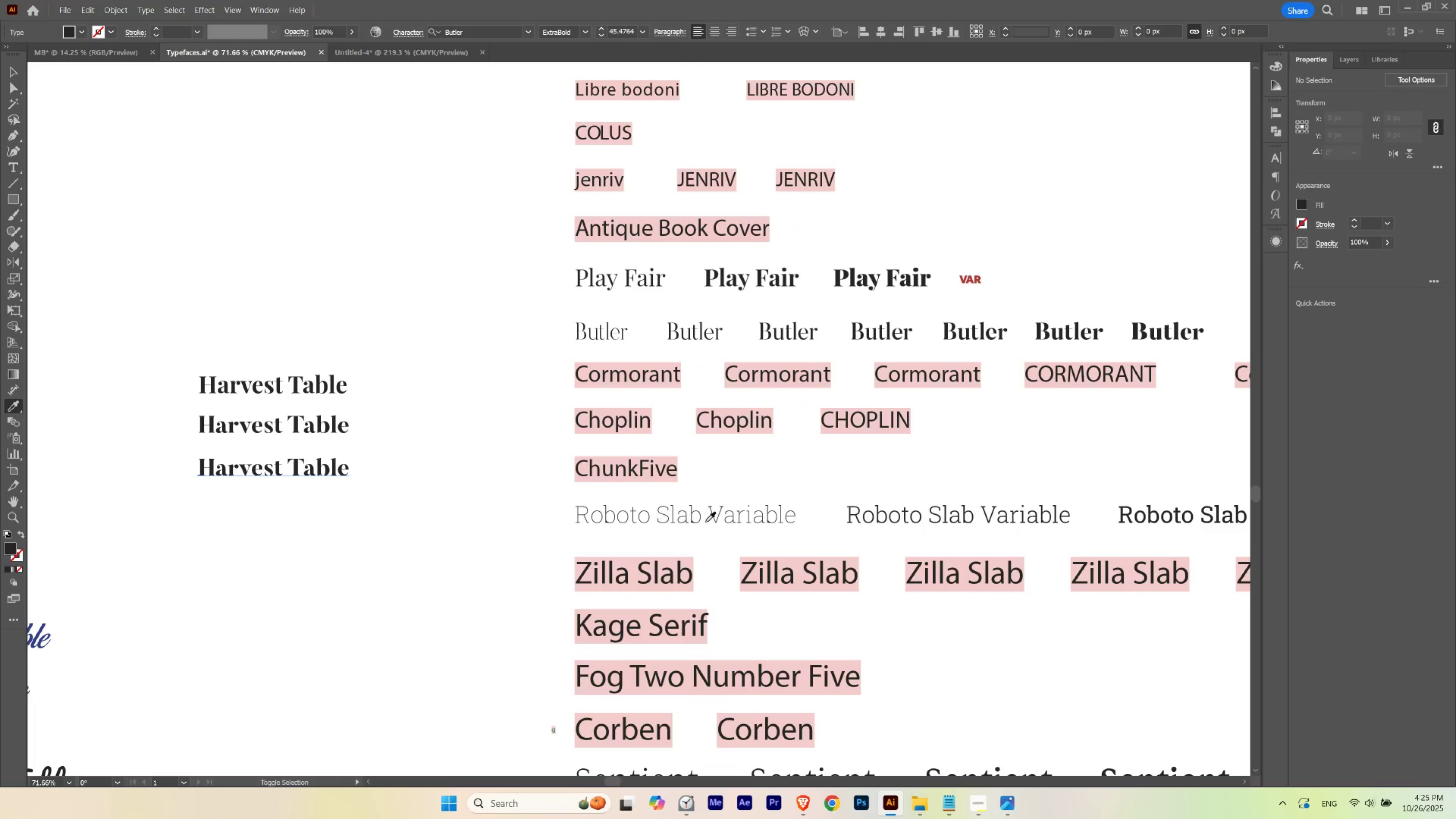 
hold_key(key=Space, duration=1.72)
 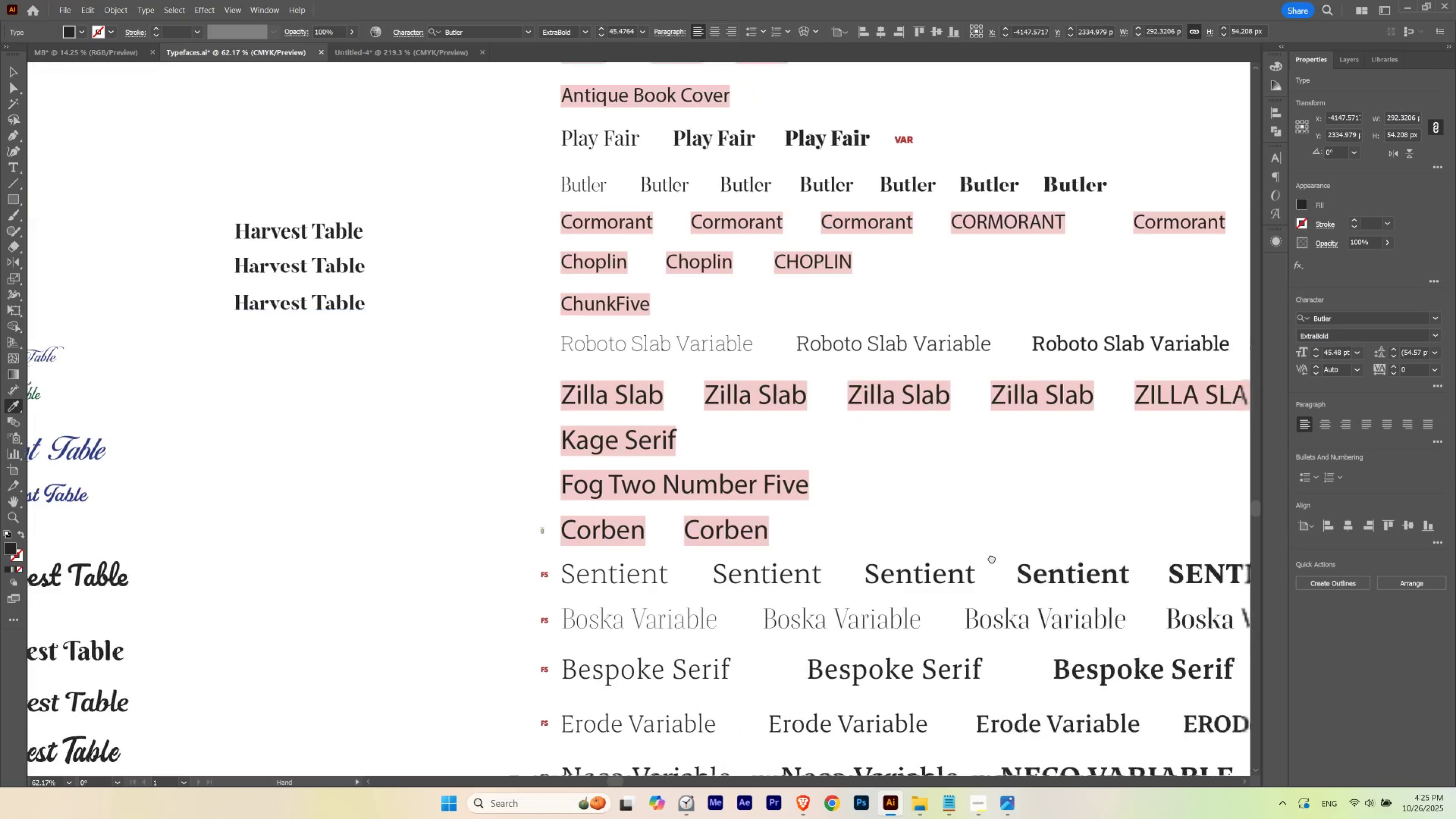 
hold_key(key=ControlLeft, duration=0.63)
 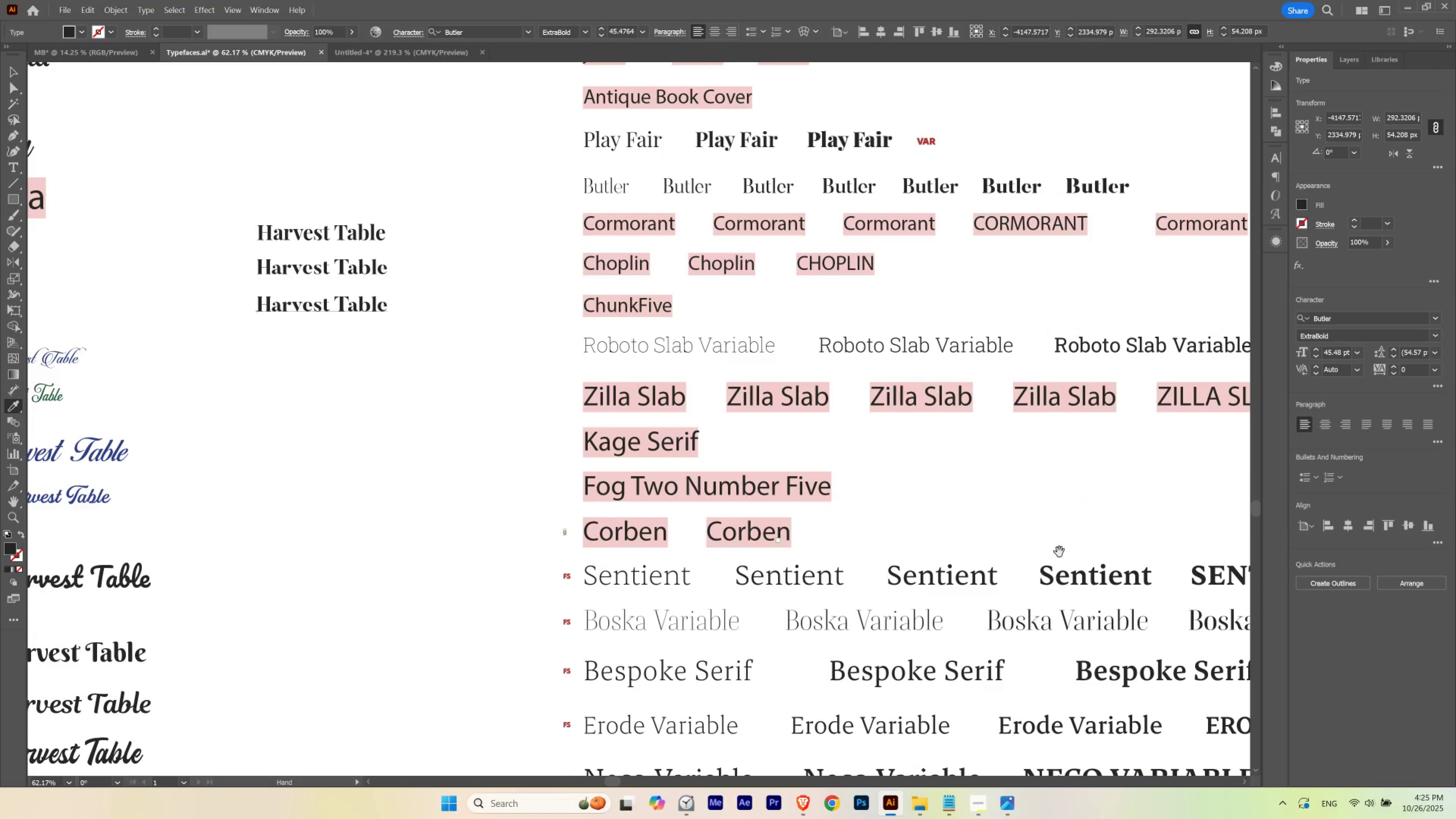 
hold_key(key=Space, duration=0.98)
 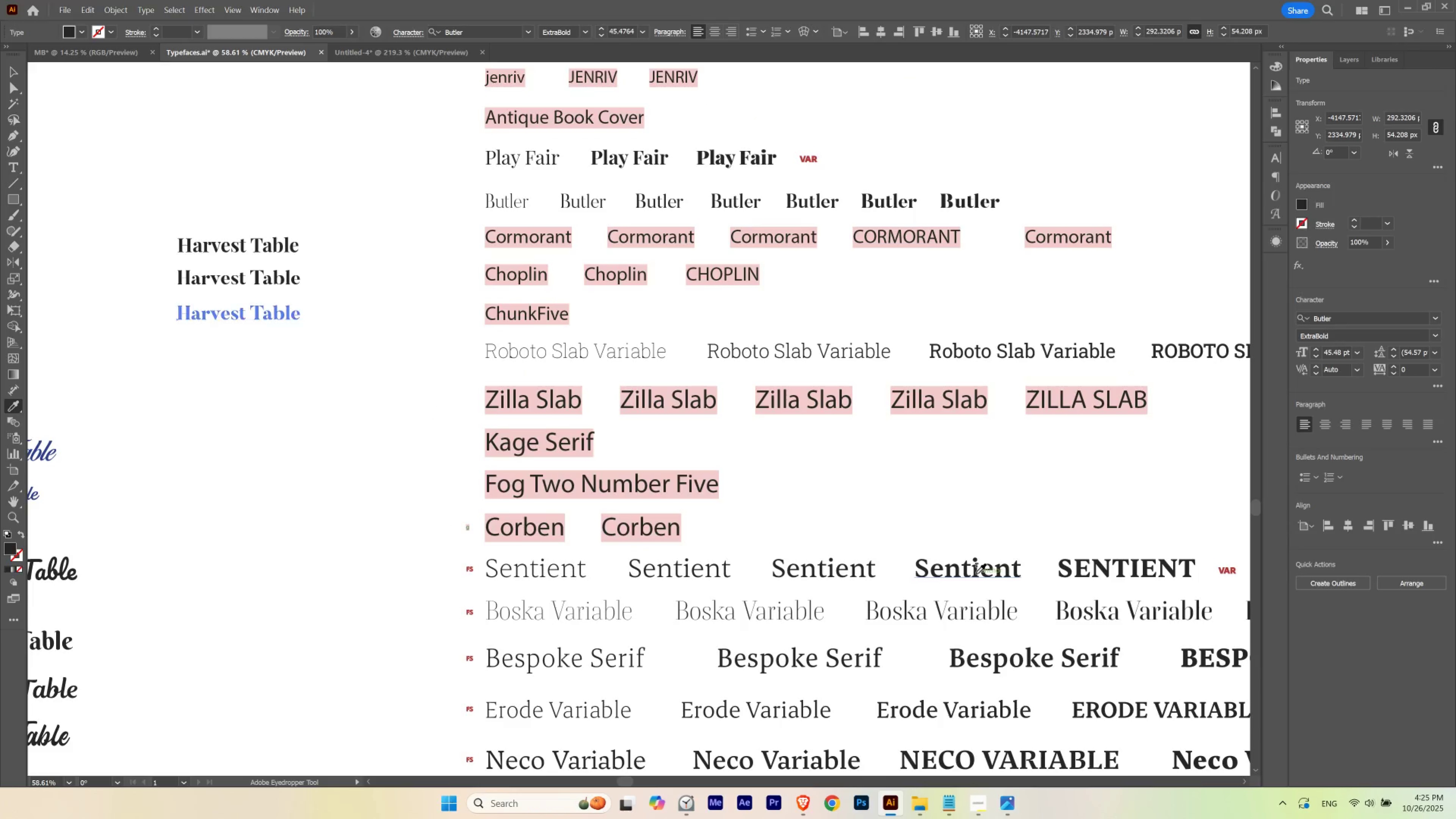 
hold_key(key=ControlLeft, duration=0.5)
 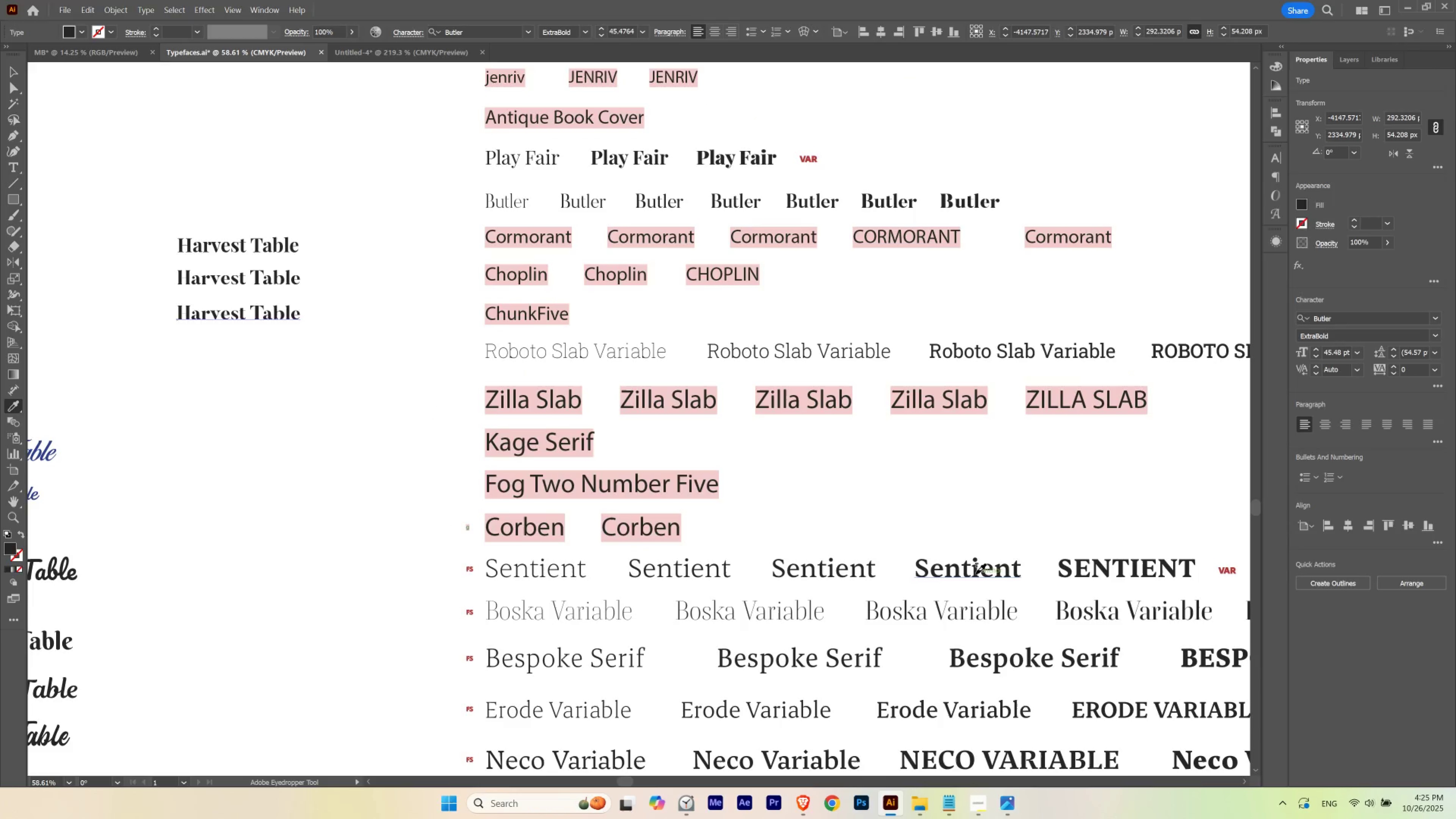 
left_click([976, 573])
 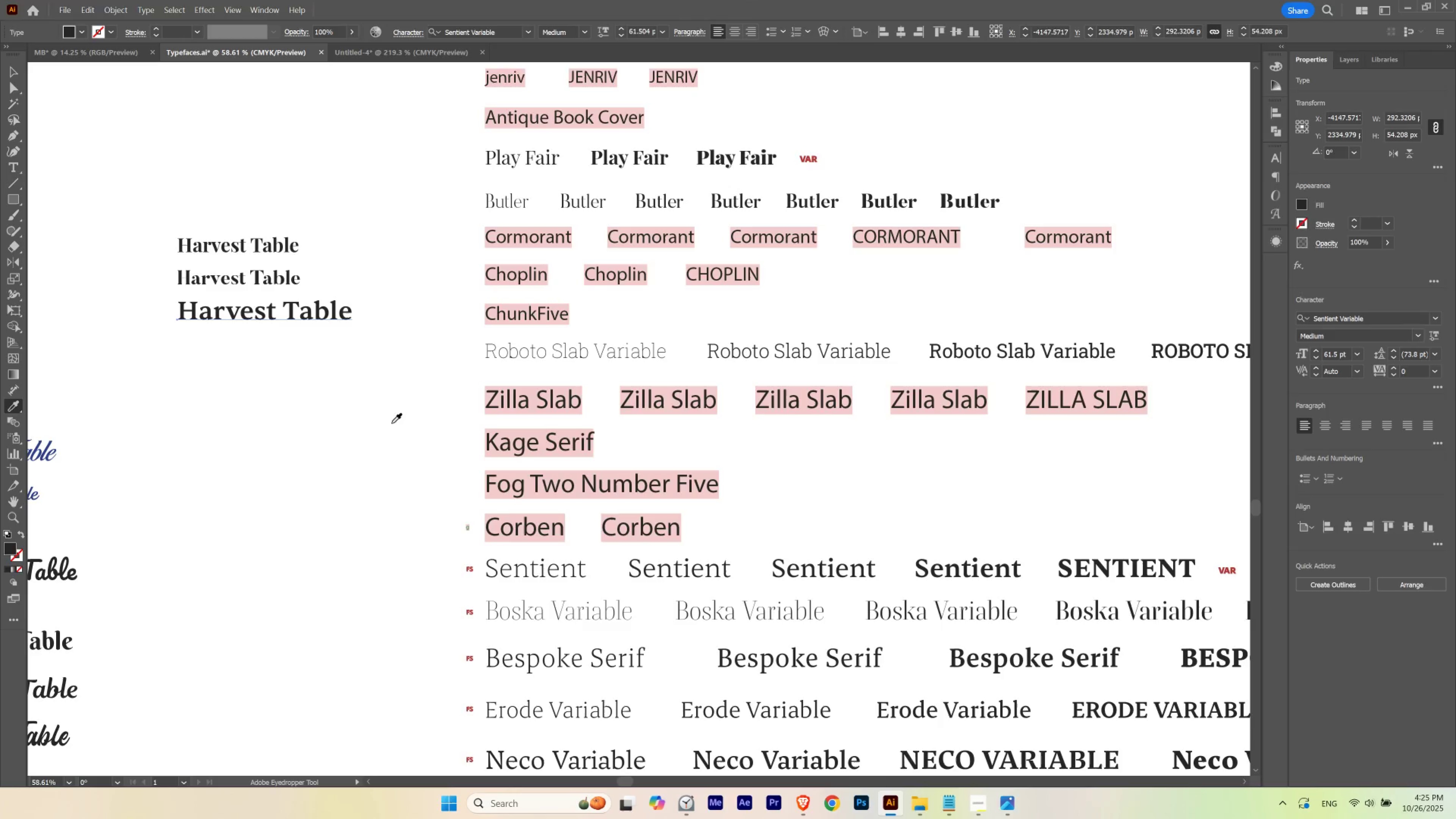 
hold_key(key=ControlLeft, duration=1.78)
 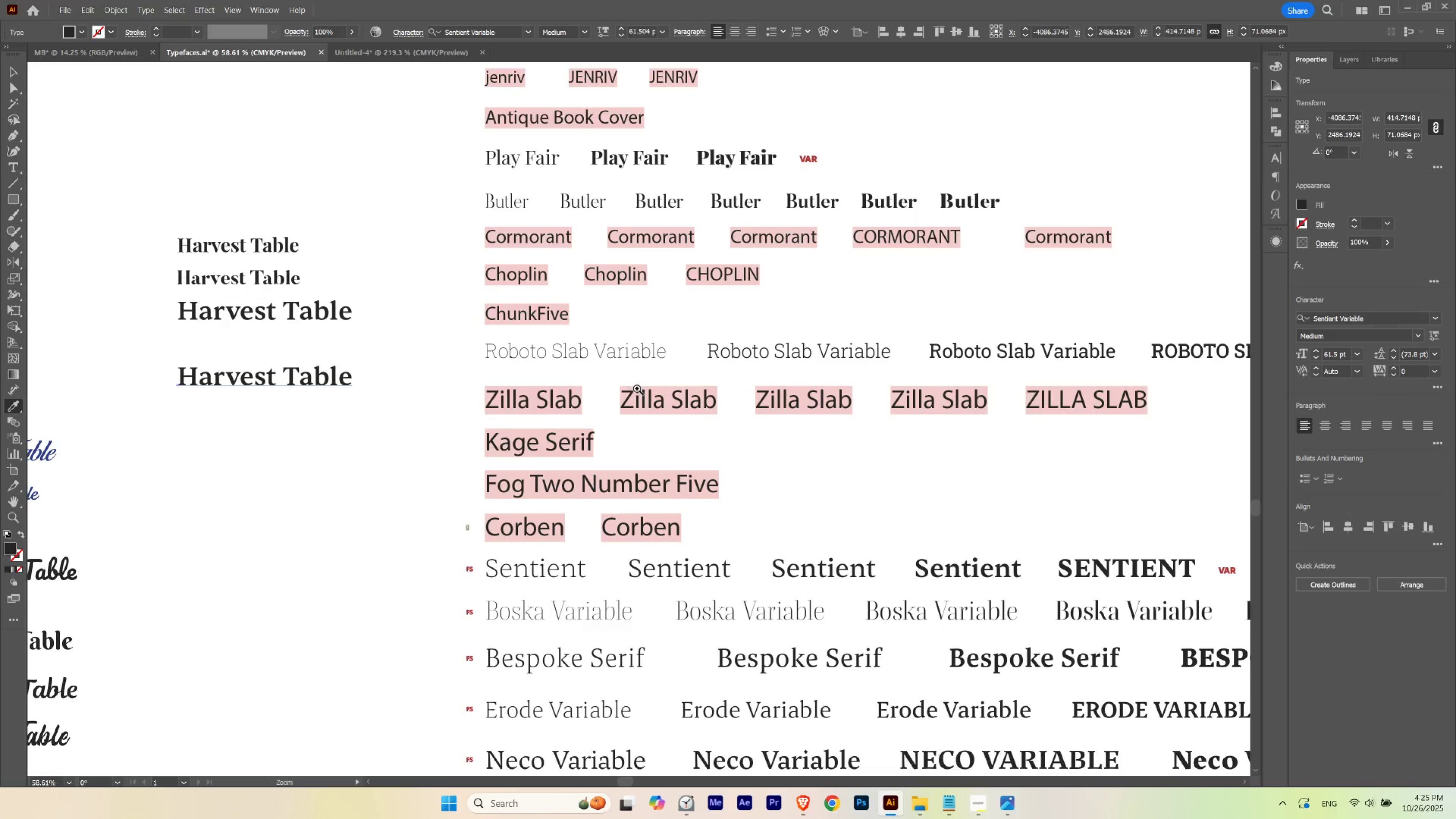 
hold_key(key=AltLeft, duration=1.78)
 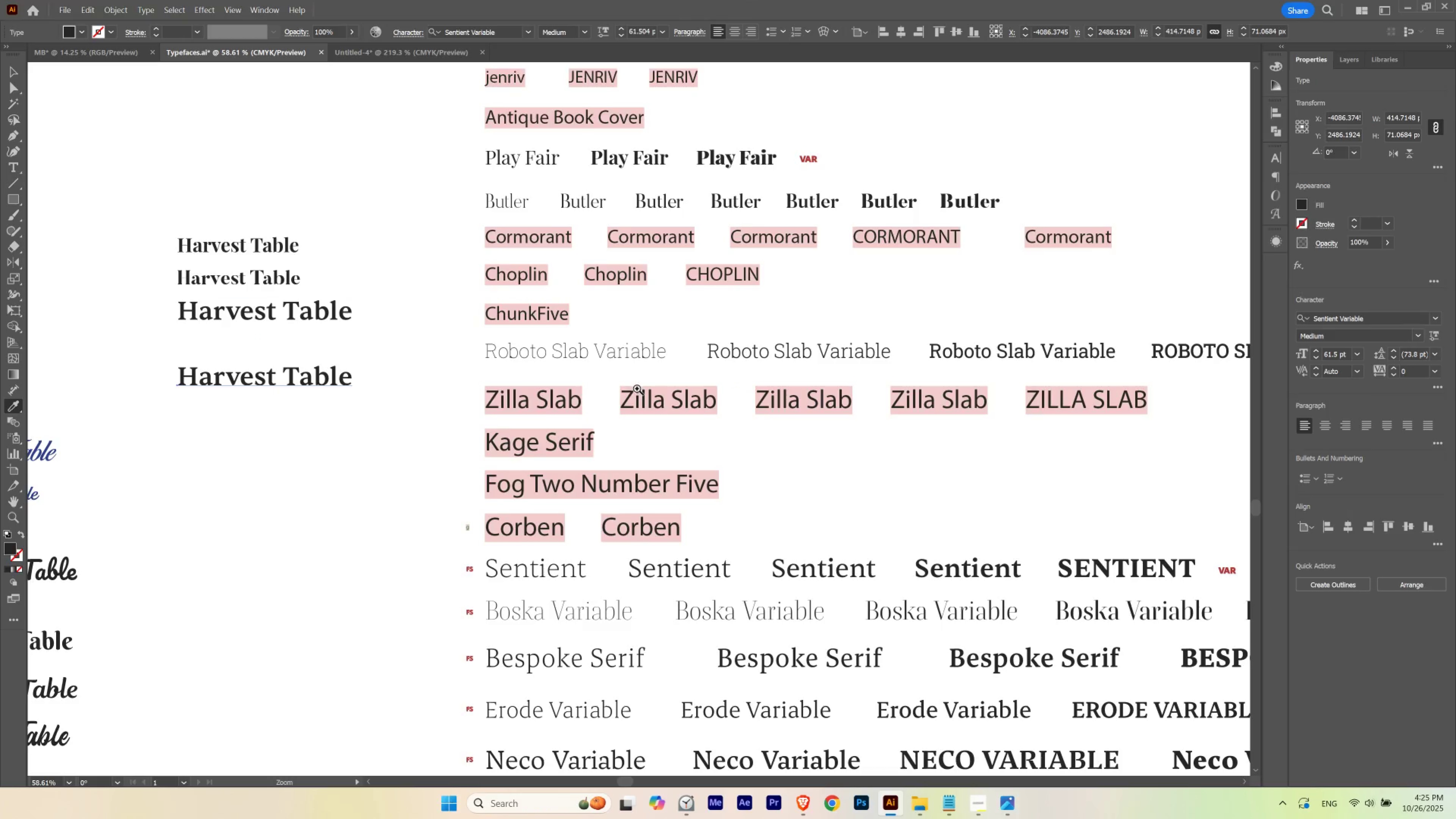 
hold_key(key=ShiftLeft, duration=0.98)
 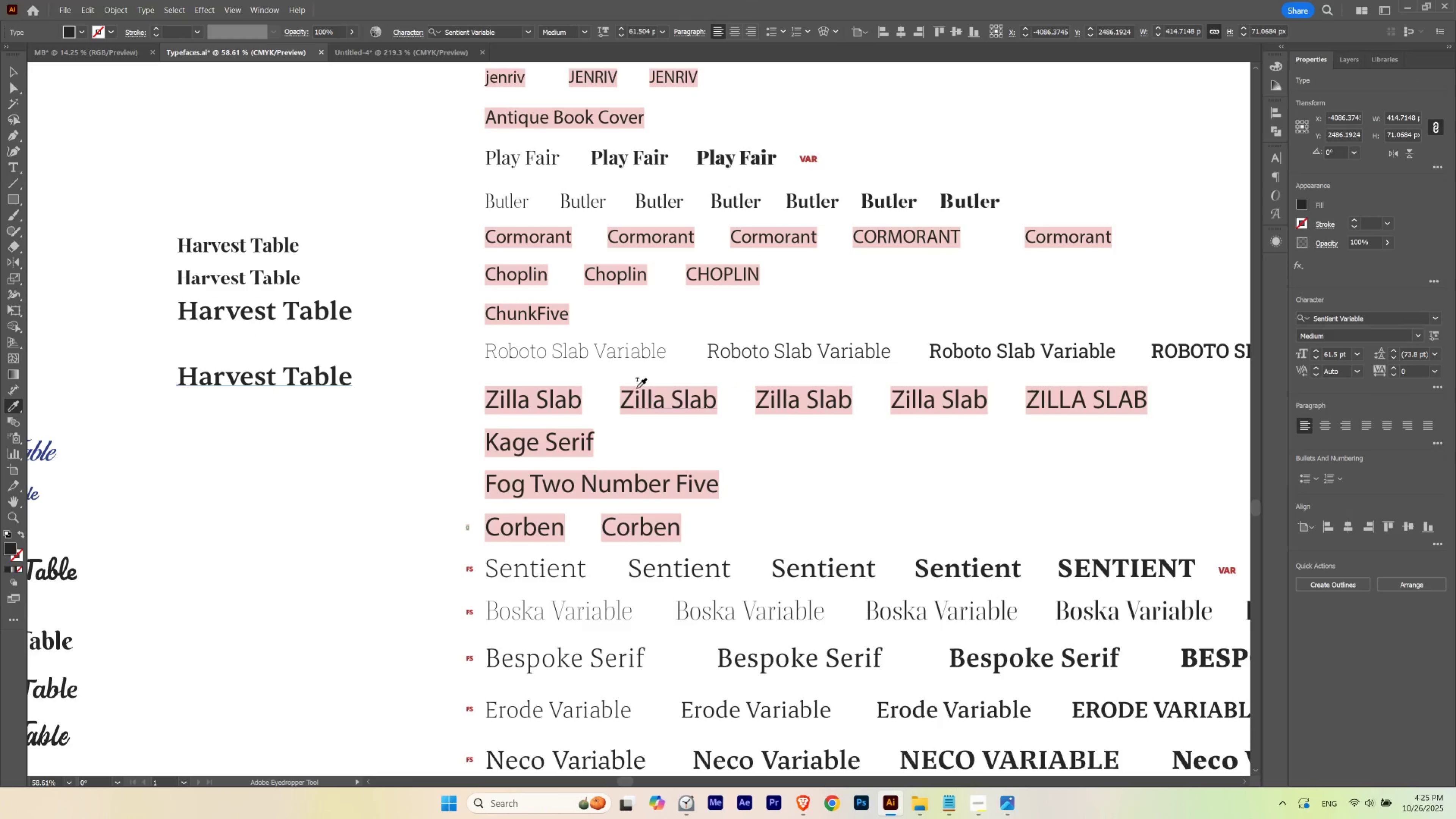 
hold_key(key=ControlLeft, duration=0.49)
 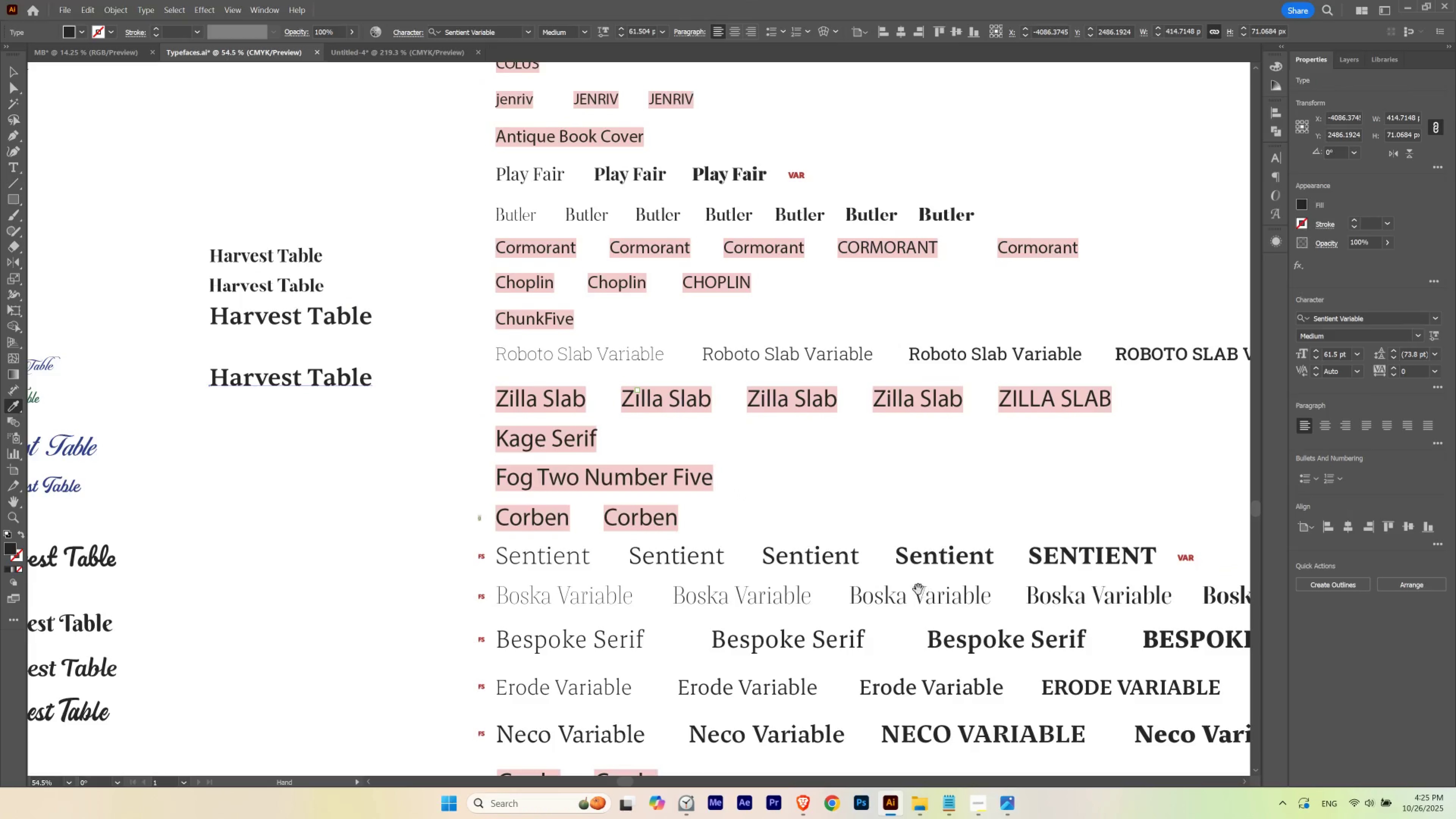 
hold_key(key=Space, duration=1.51)
 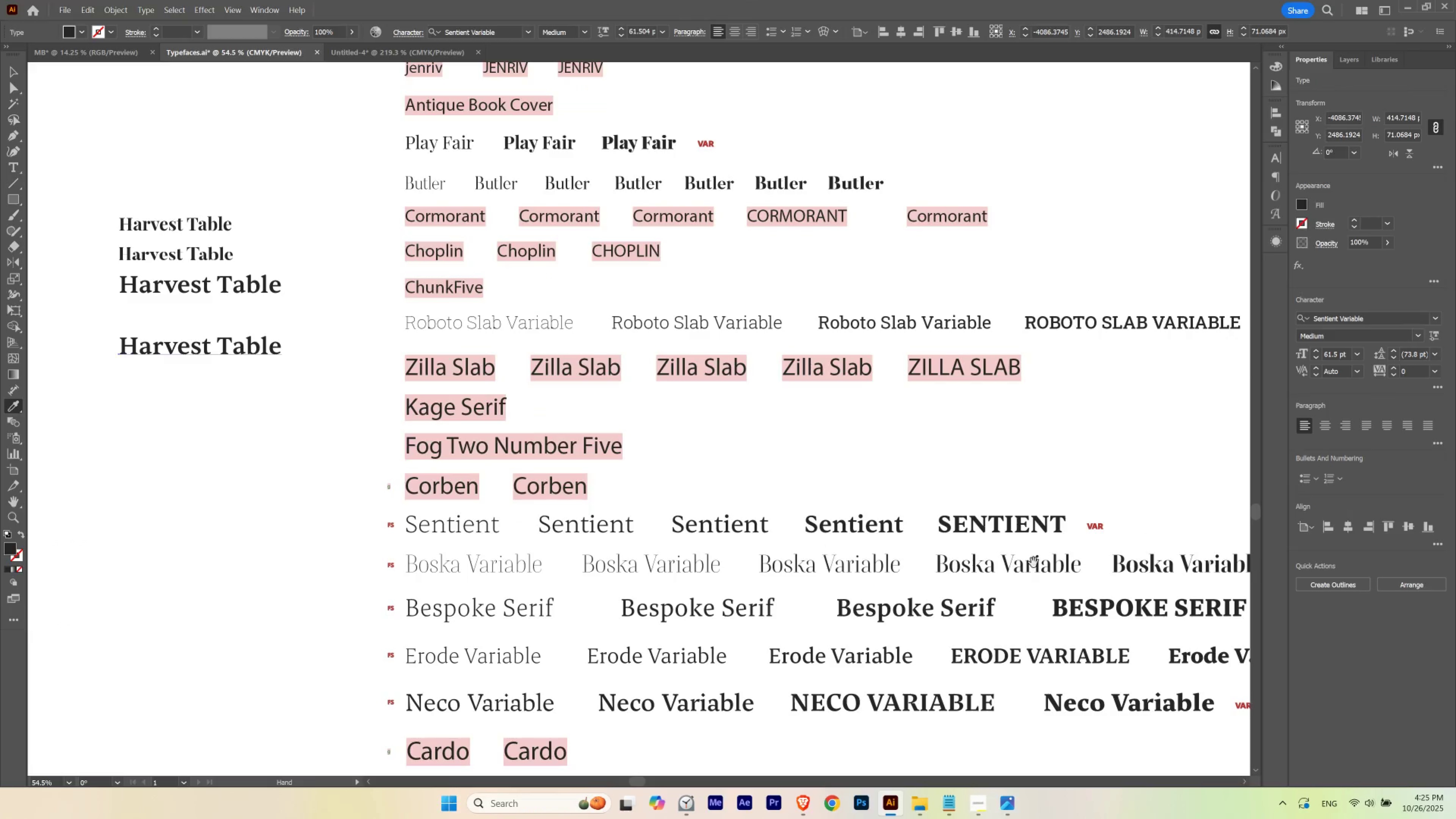 
key(Space)
 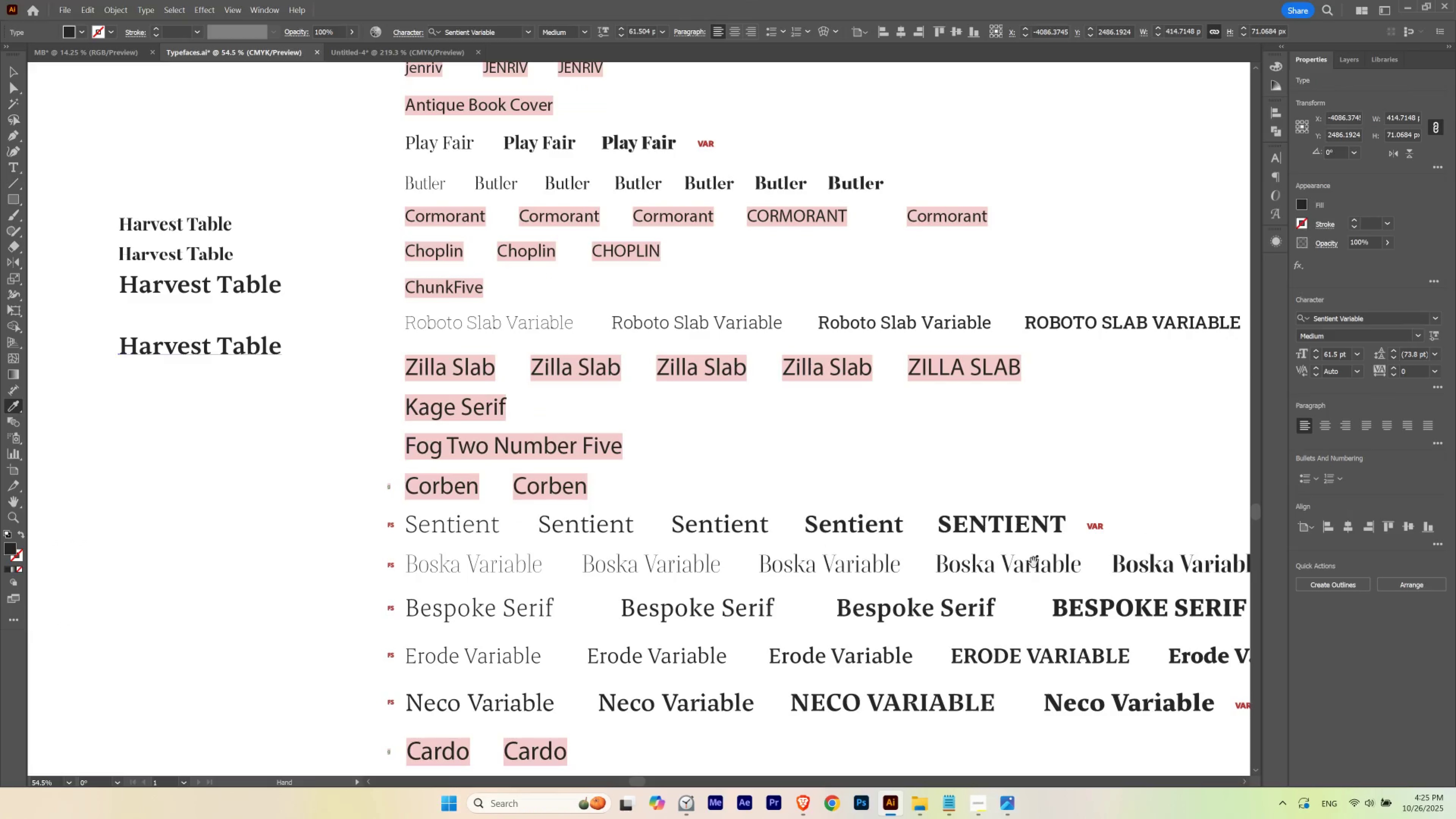 
key(Space)
 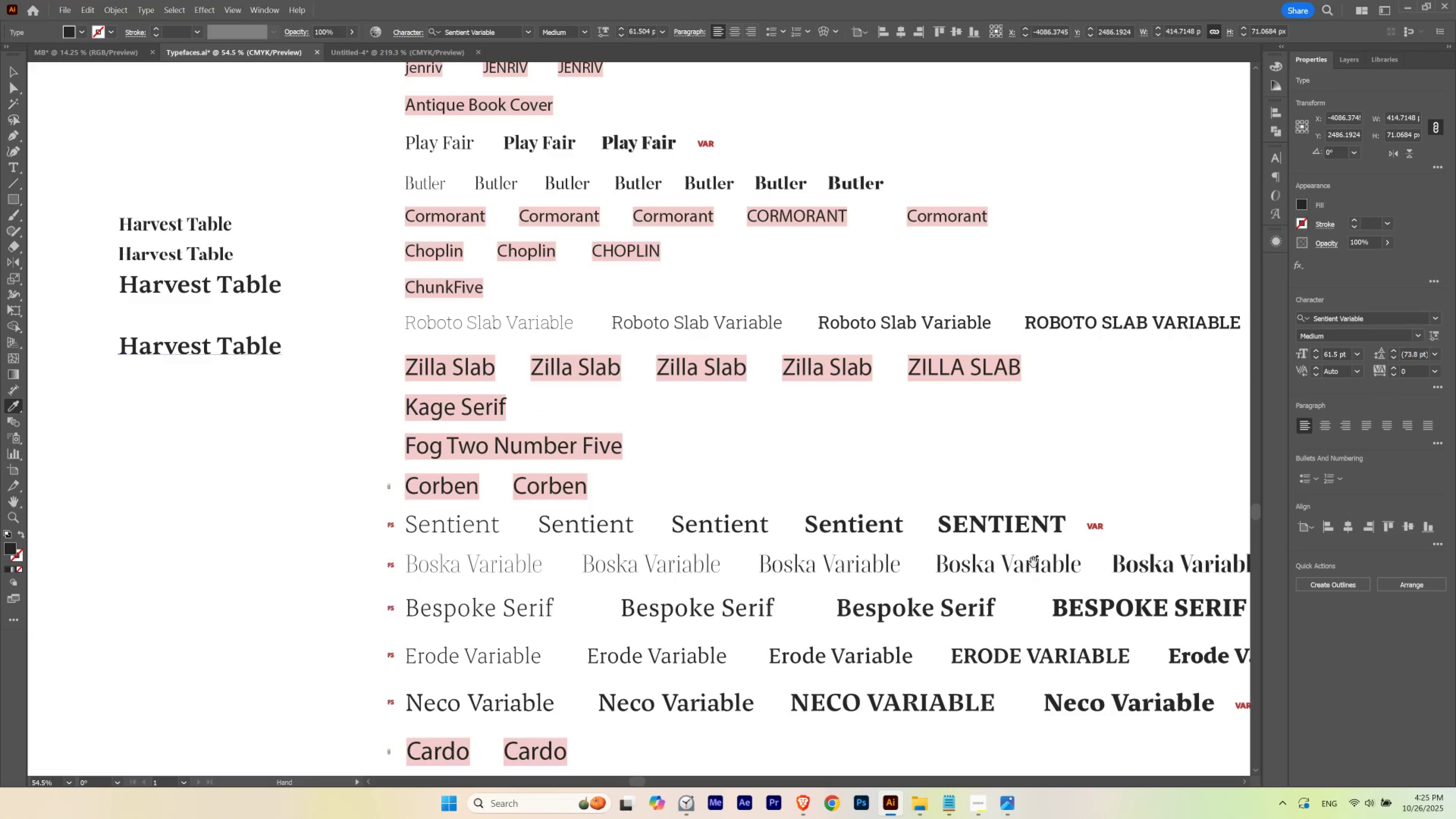 
key(Space)
 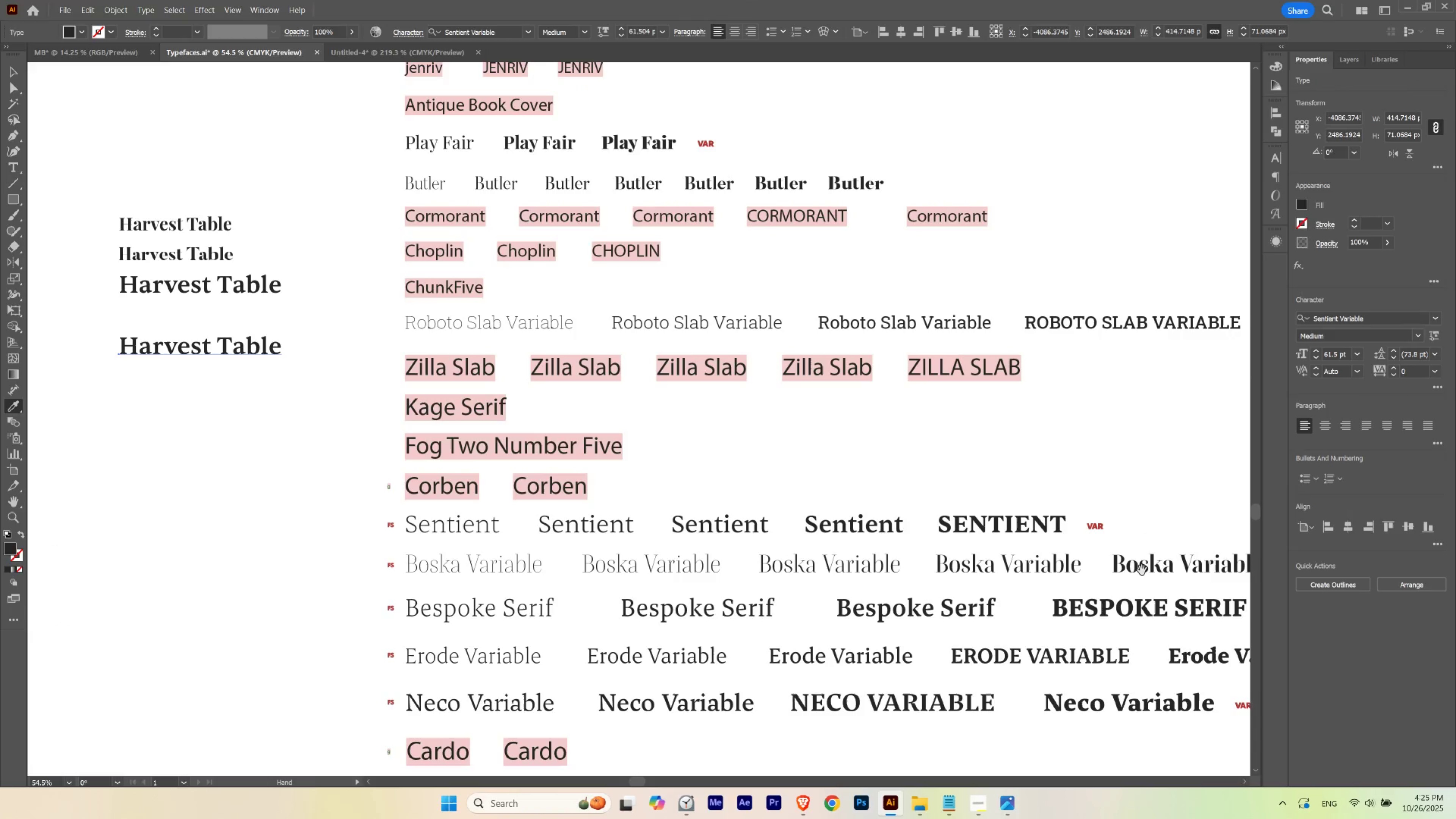 
key(Space)
 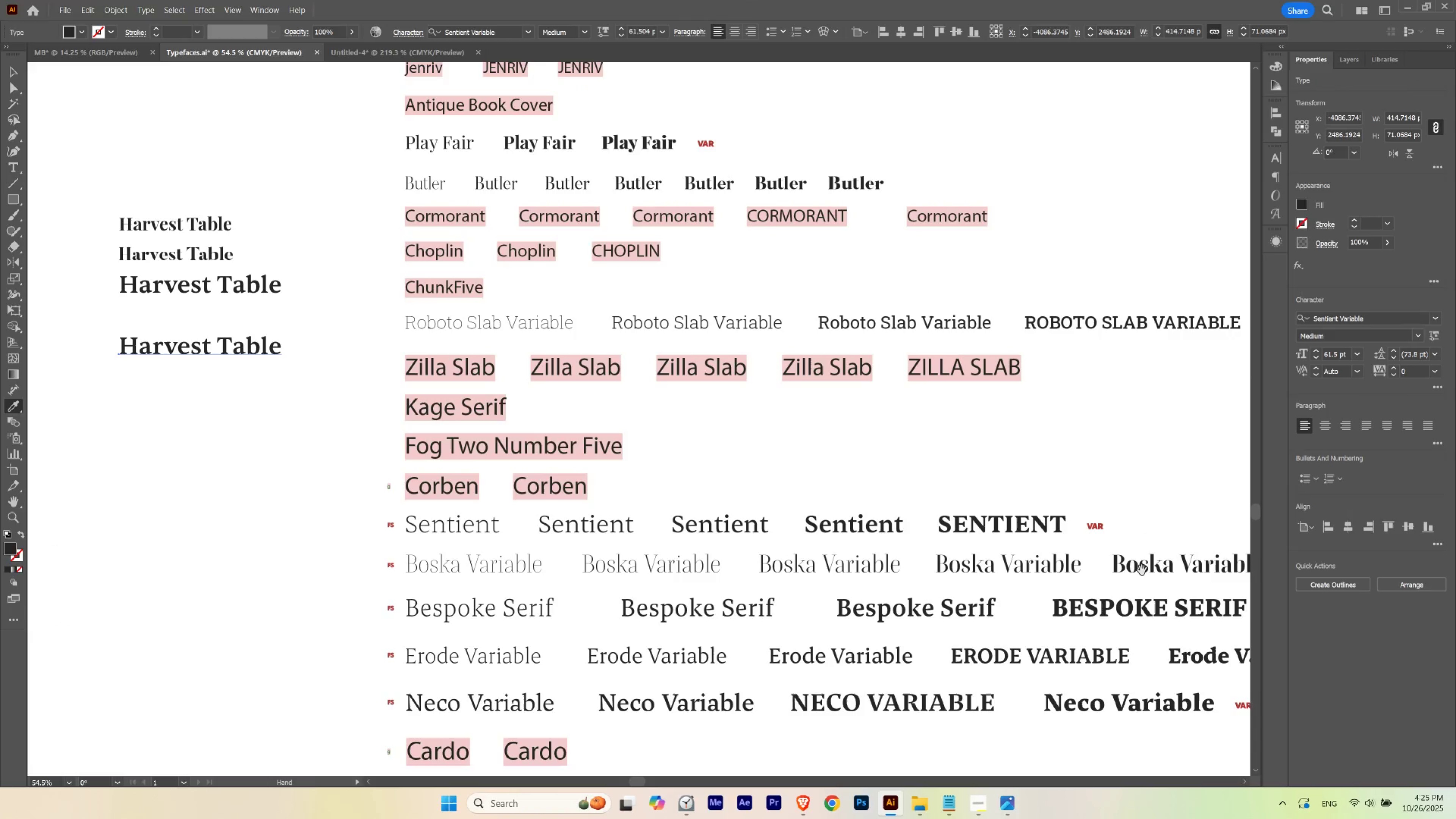 
key(Space)
 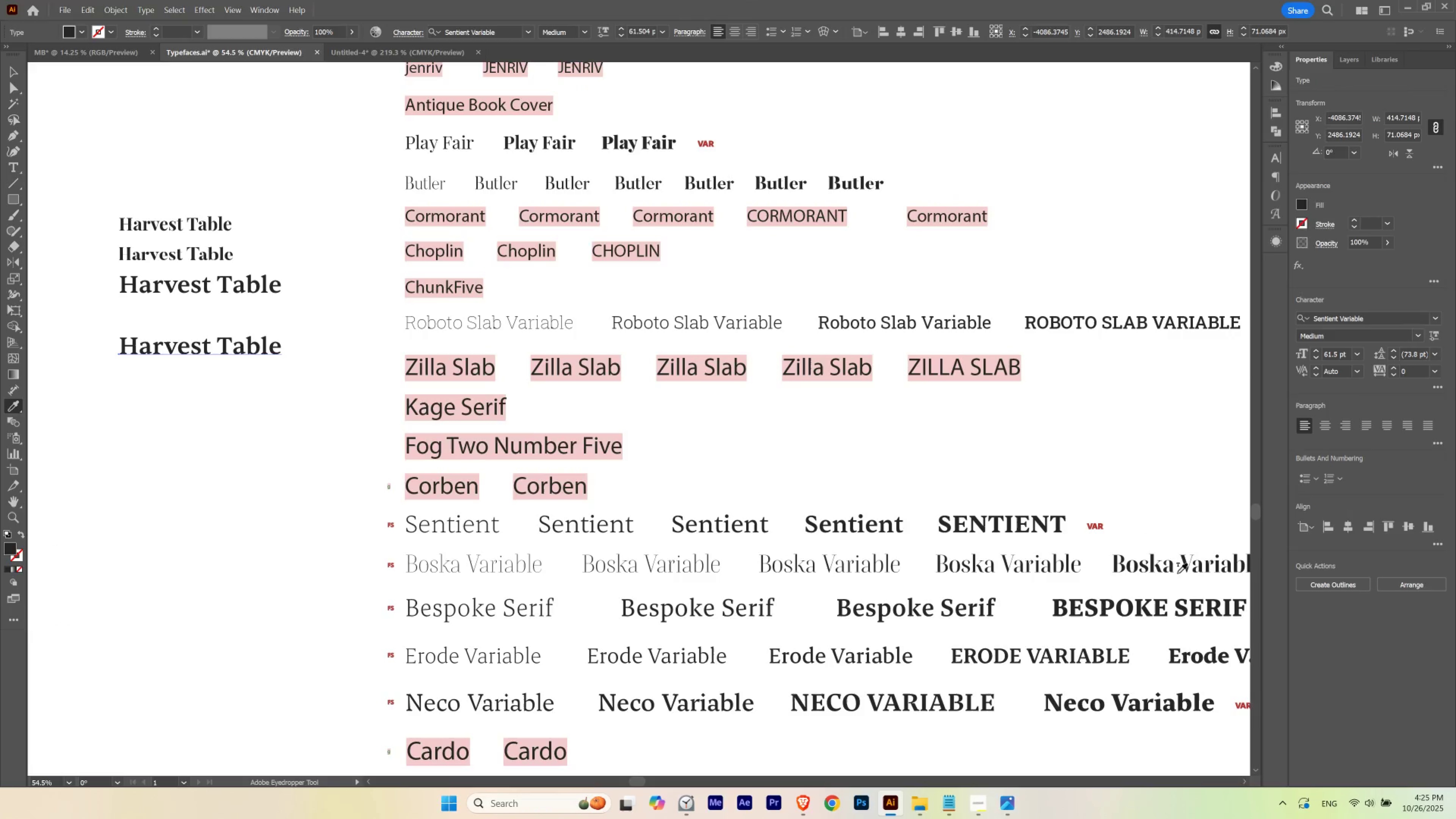 
hold_key(key=Space, duration=0.92)
 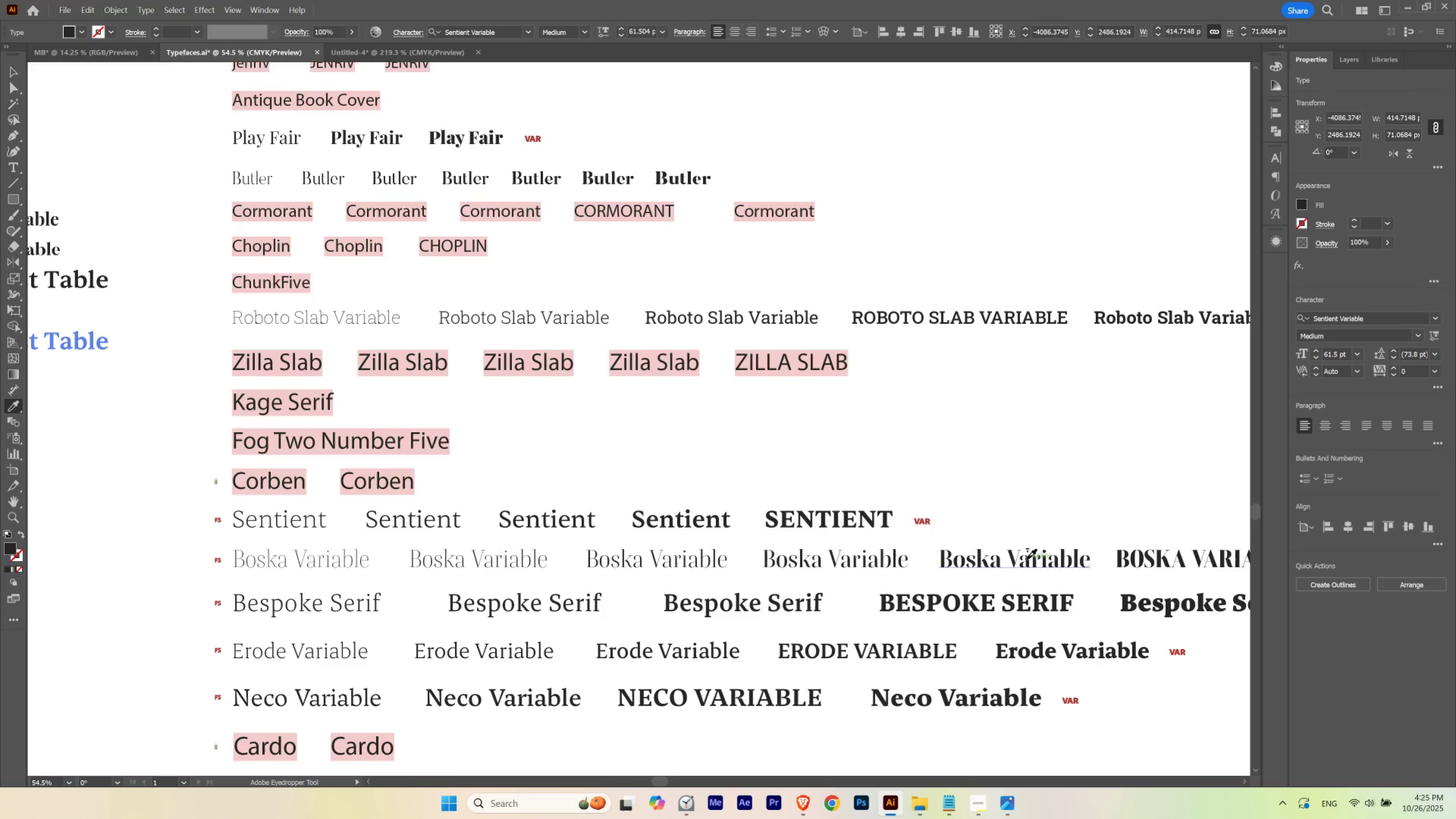 
left_click([1027, 559])
 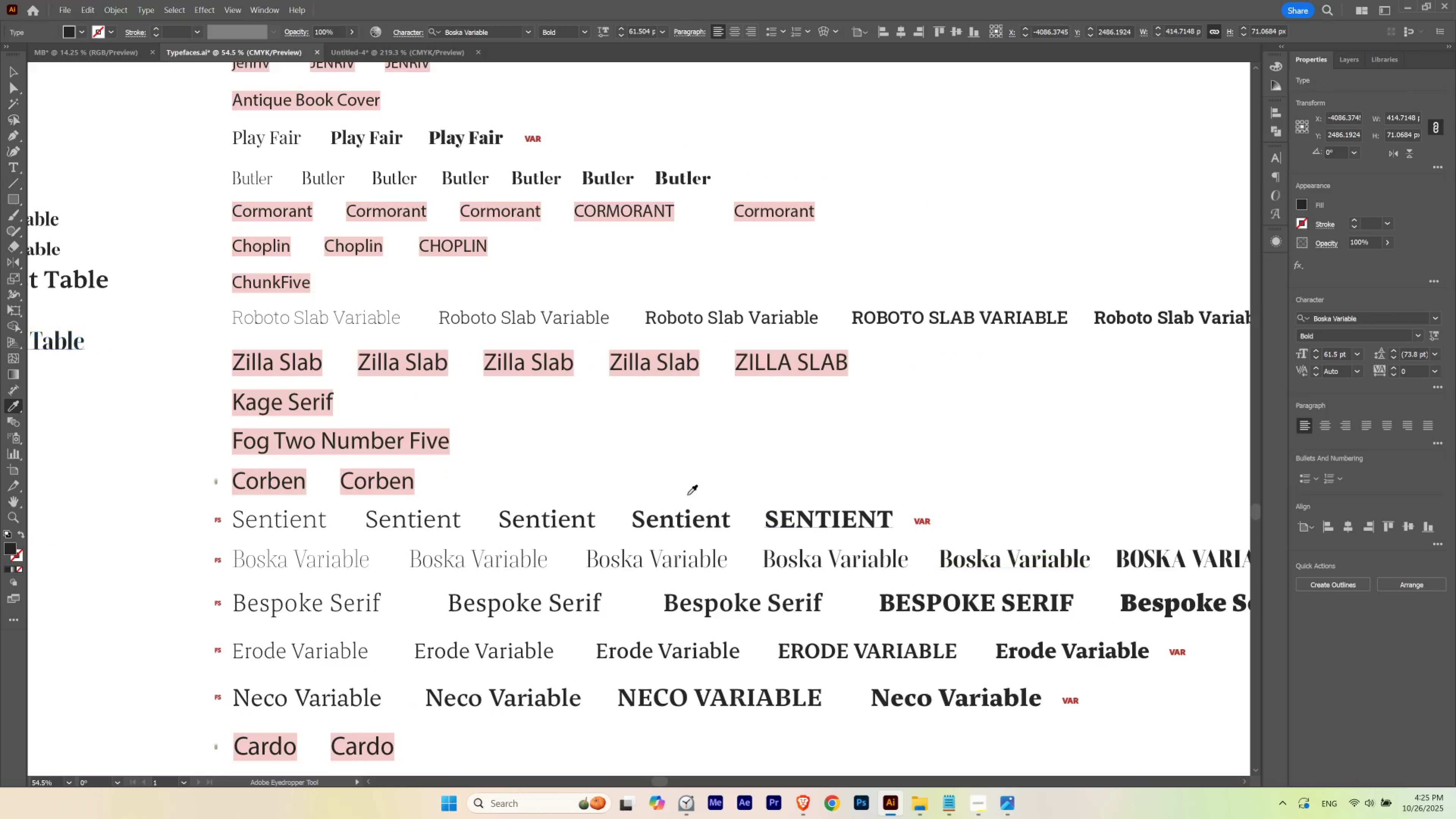 
hold_key(key=Space, duration=1.25)
 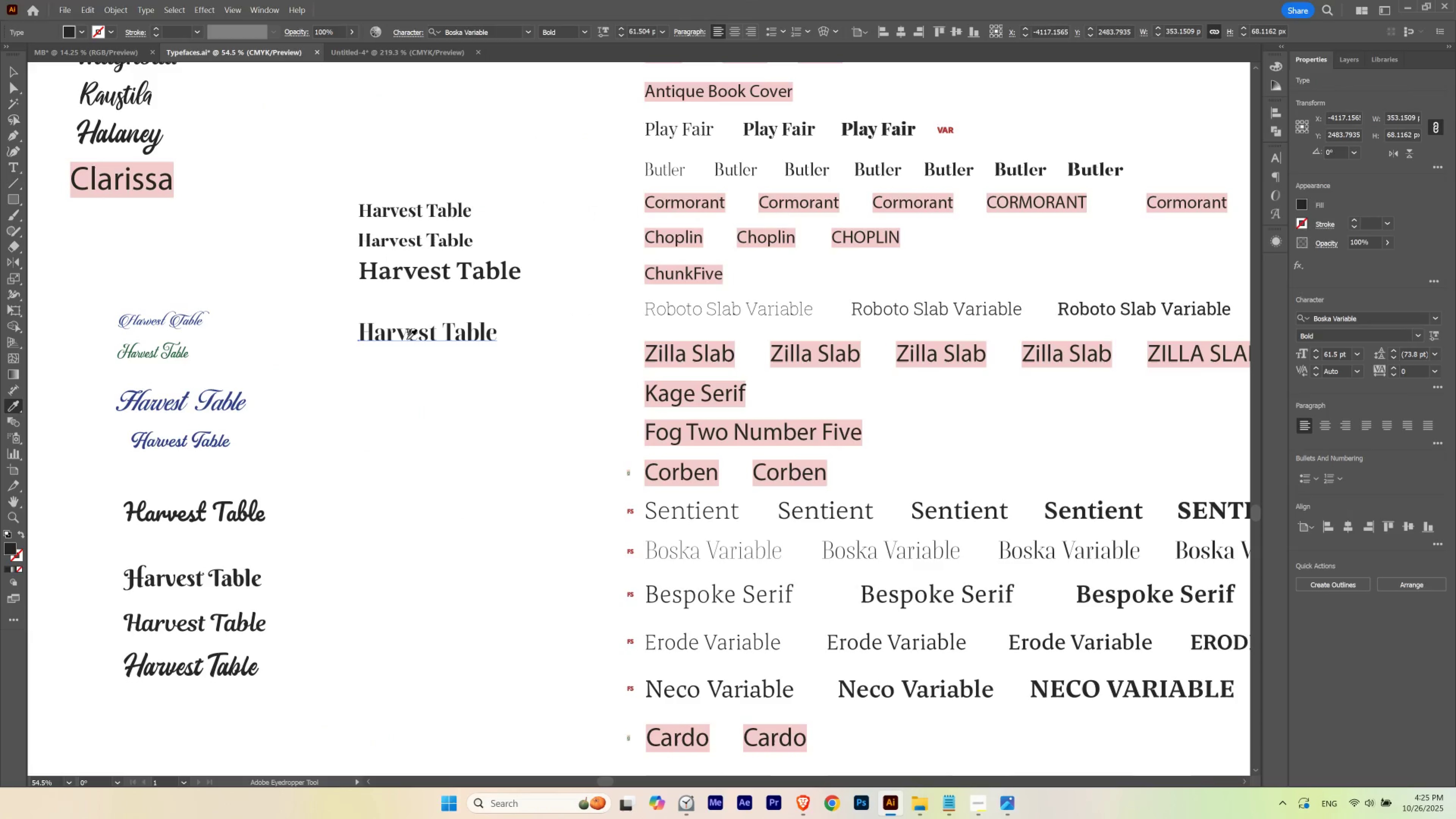 
hold_key(key=AltLeft, duration=1.43)
 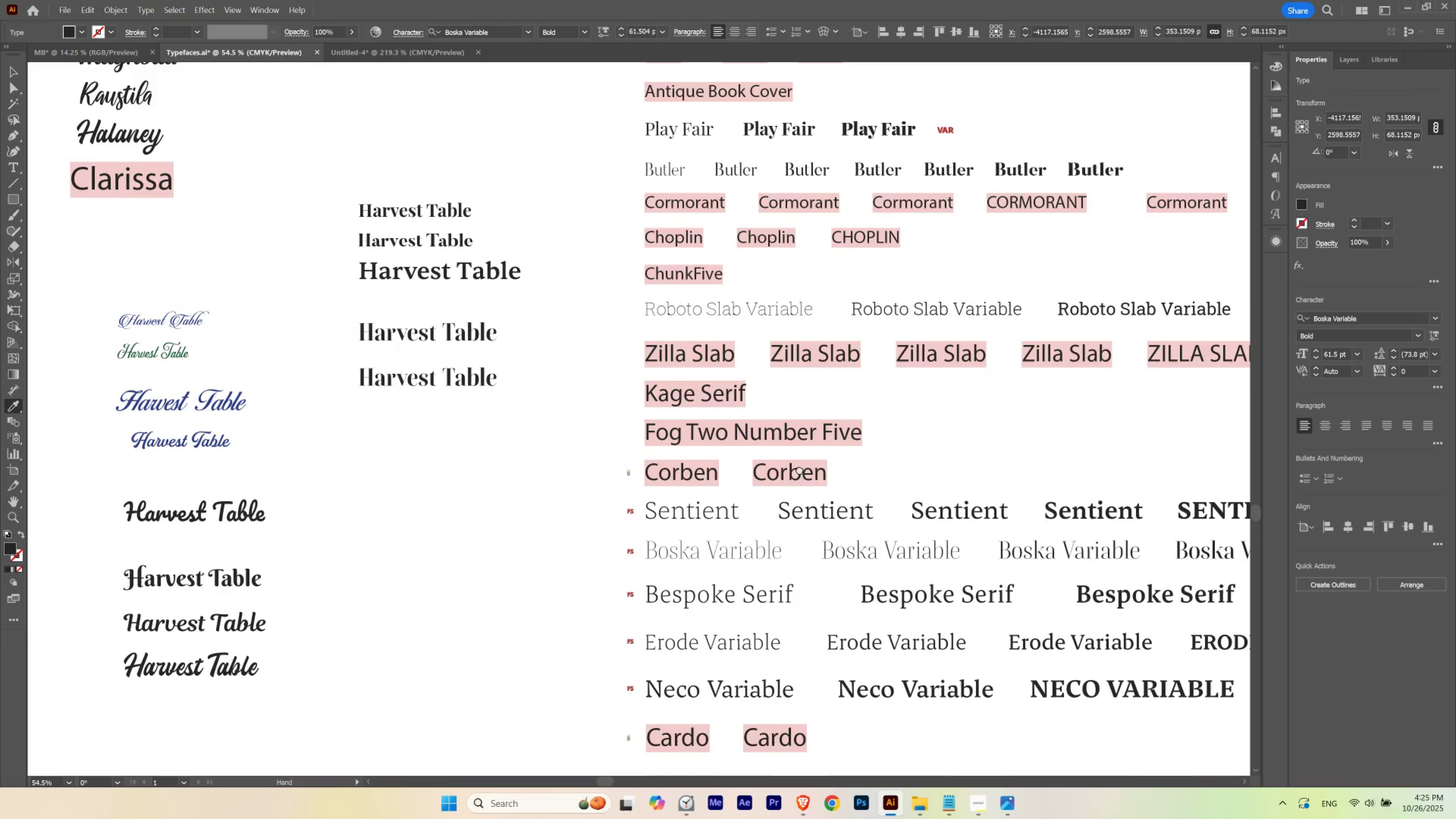 
hold_key(key=ControlLeft, duration=1.4)
 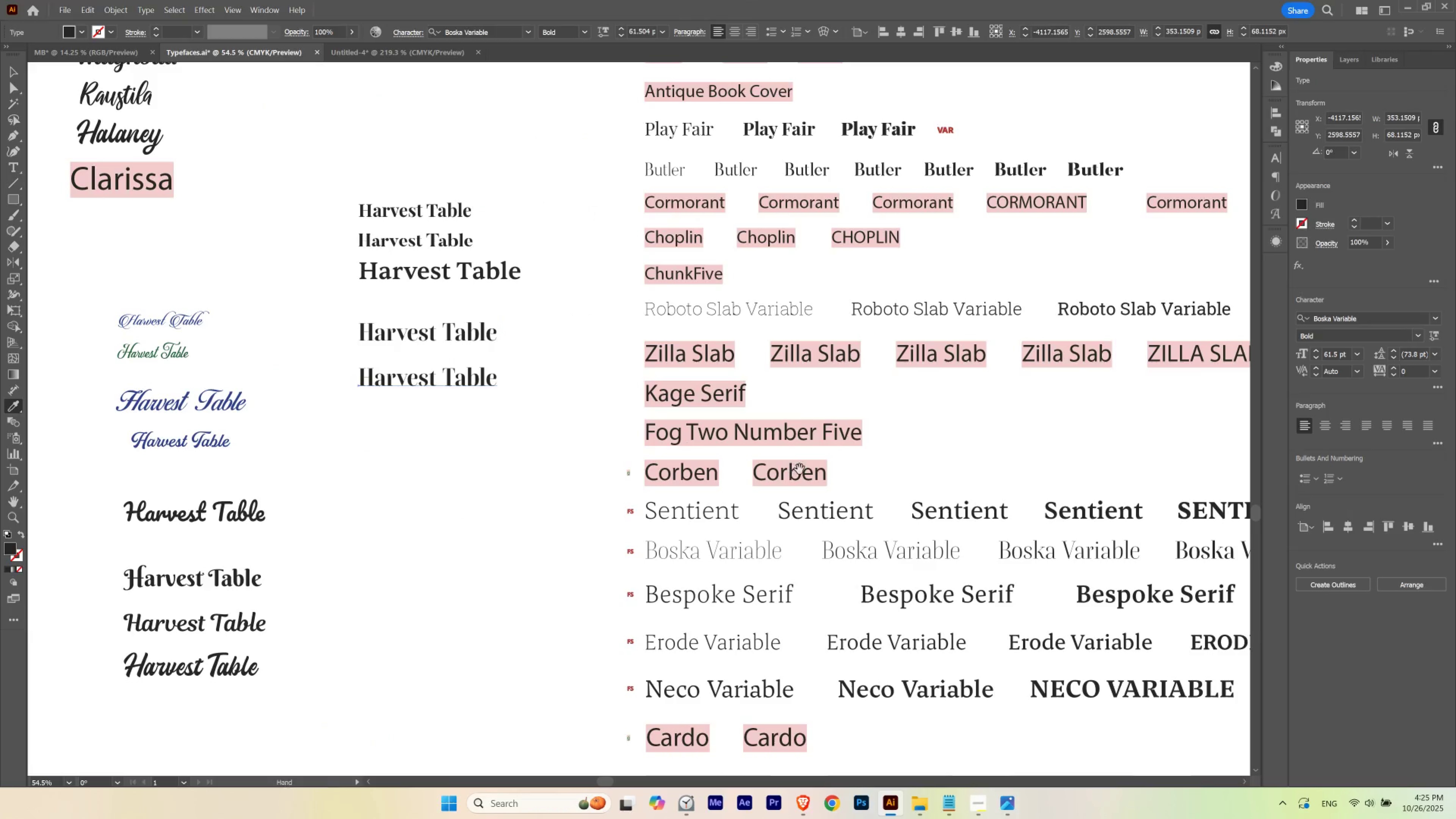 
hold_key(key=ShiftLeft, duration=0.84)
 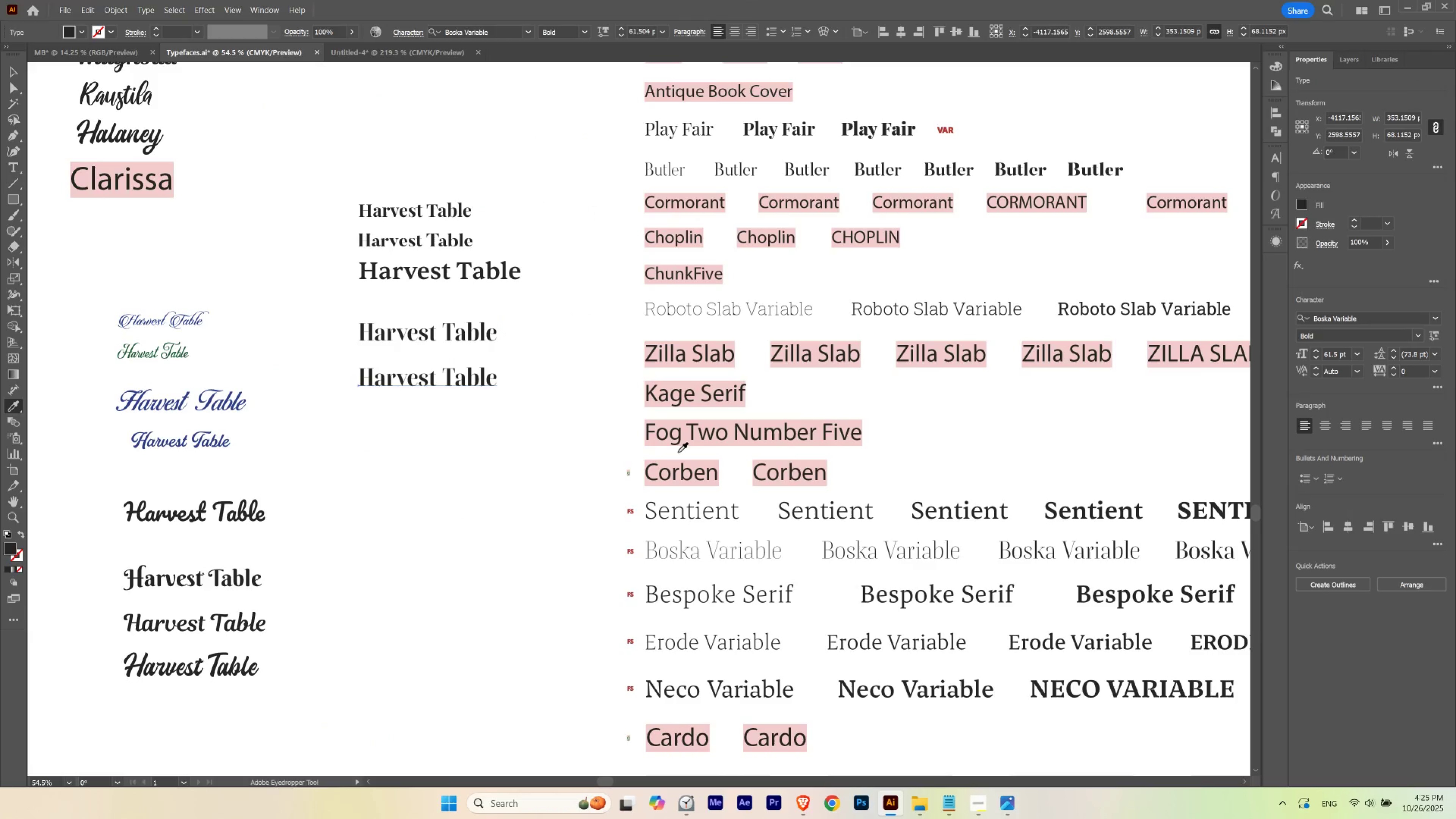 
hold_key(key=Space, duration=2.26)
 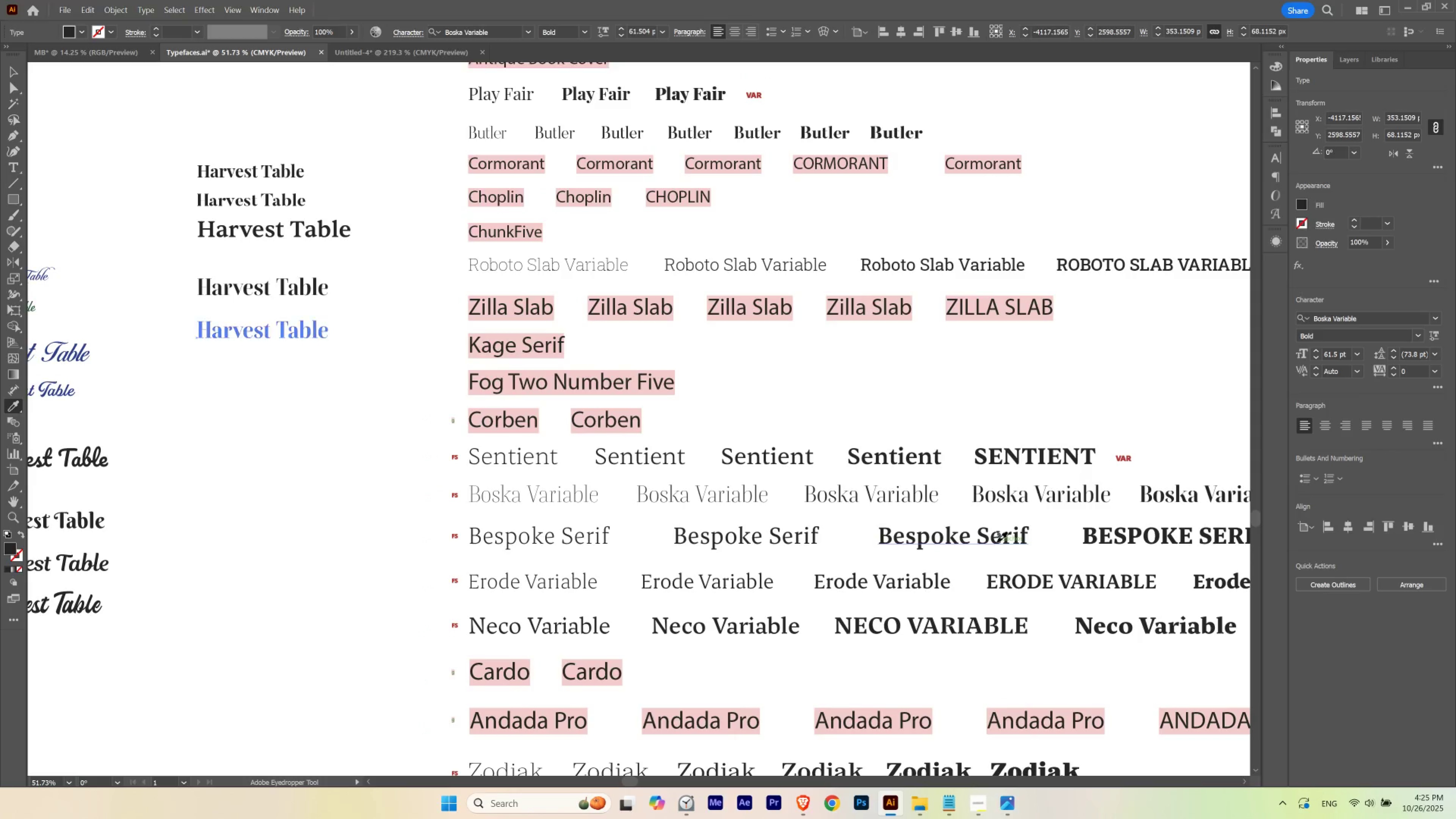 
hold_key(key=ControlLeft, duration=0.66)
 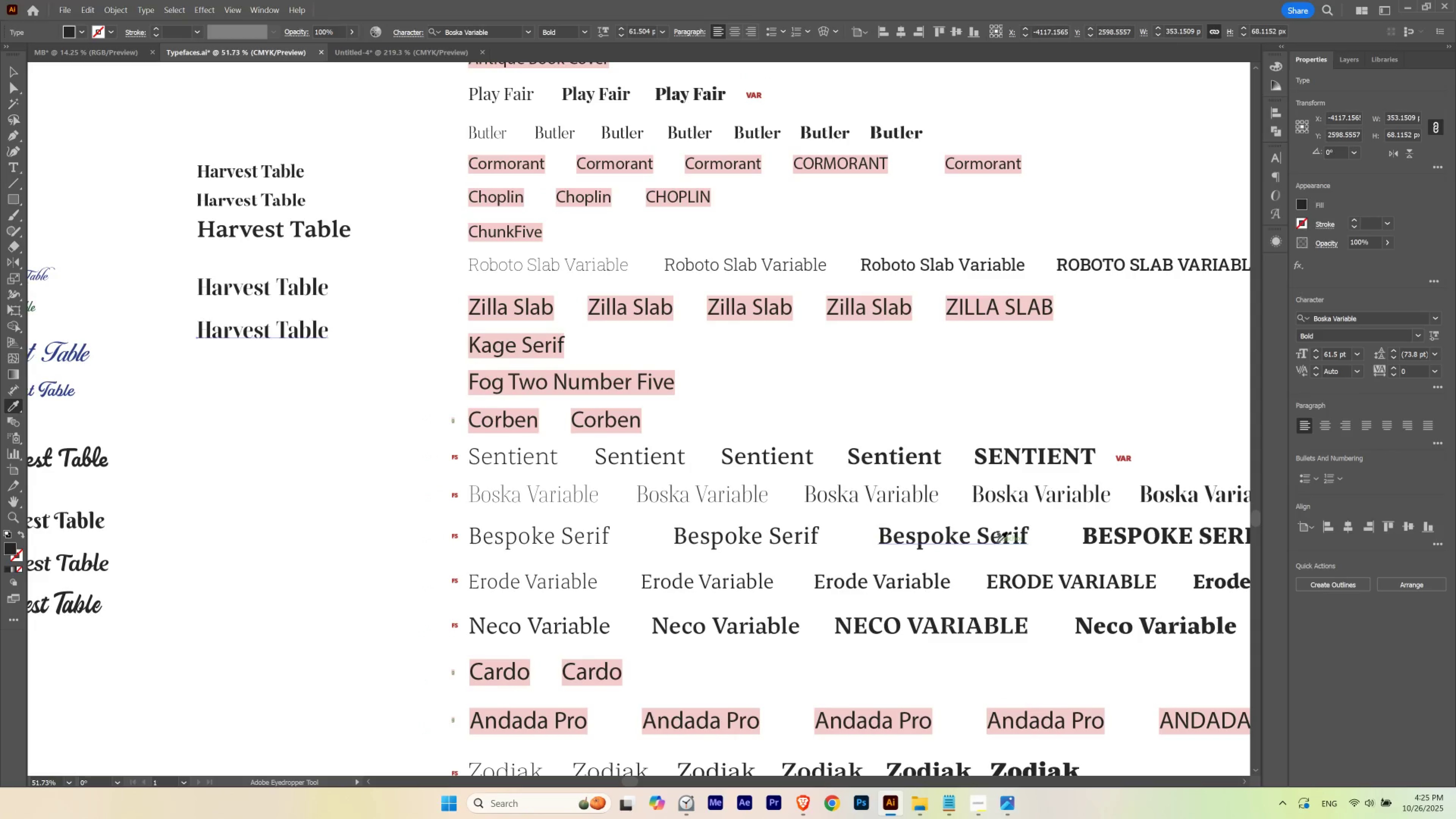 
left_click([997, 542])
 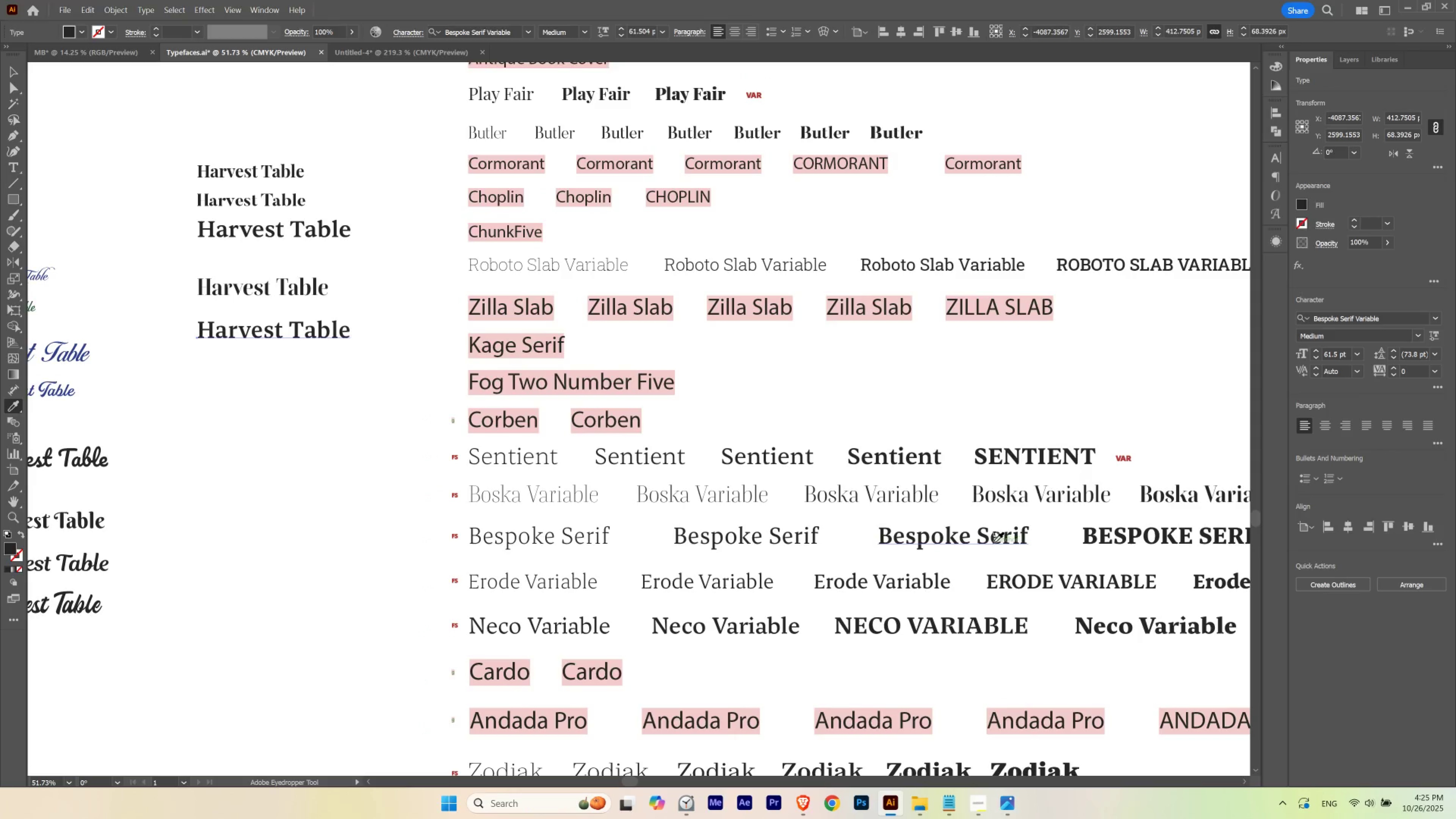 
hold_key(key=AltLeft, duration=1.4)
 